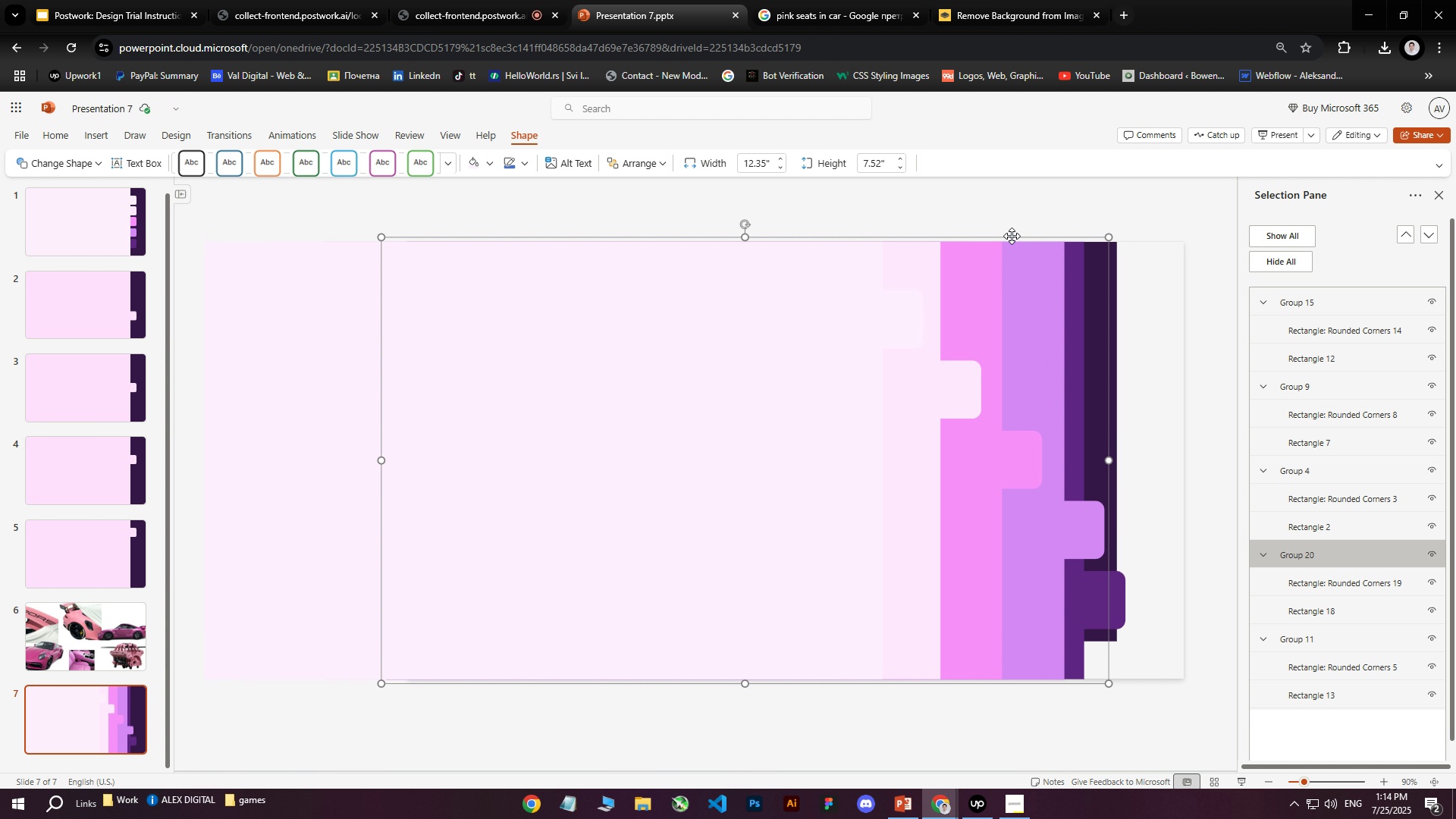 
left_click([1012, 236])
 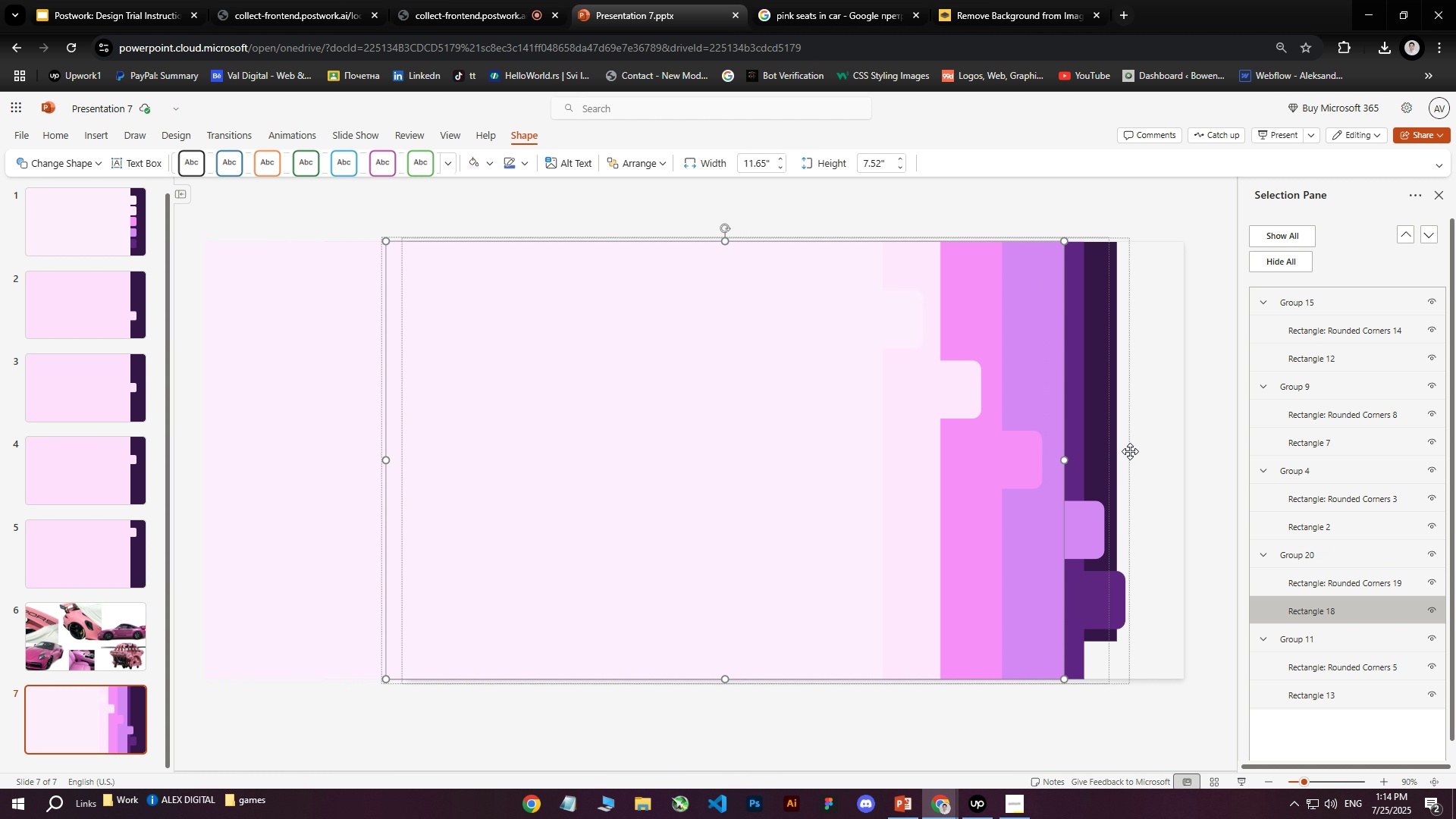 
left_click([1188, 463])
 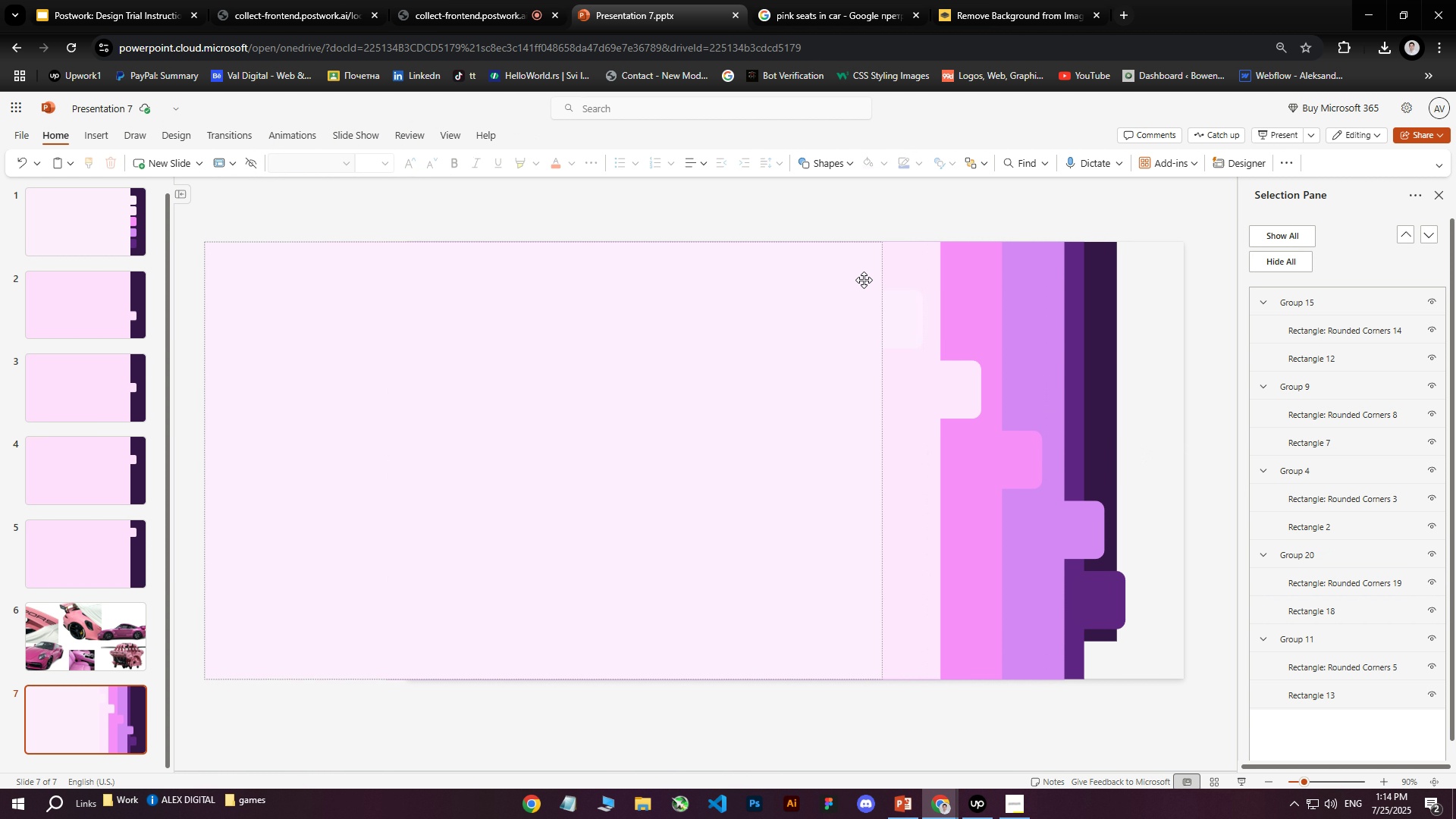 
left_click([1295, 299])
 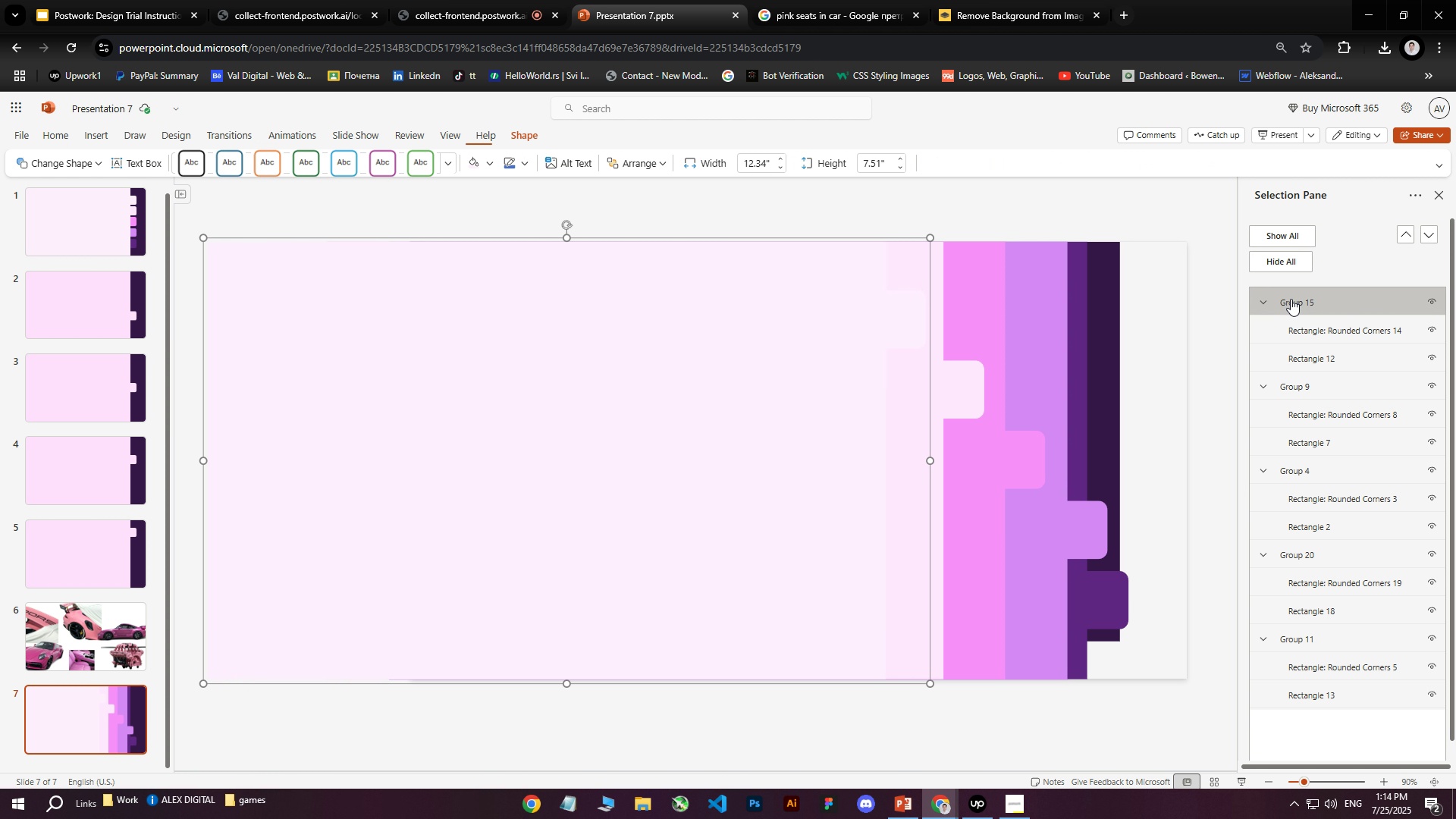 
hold_key(key=ArrowLeft, duration=0.98)
 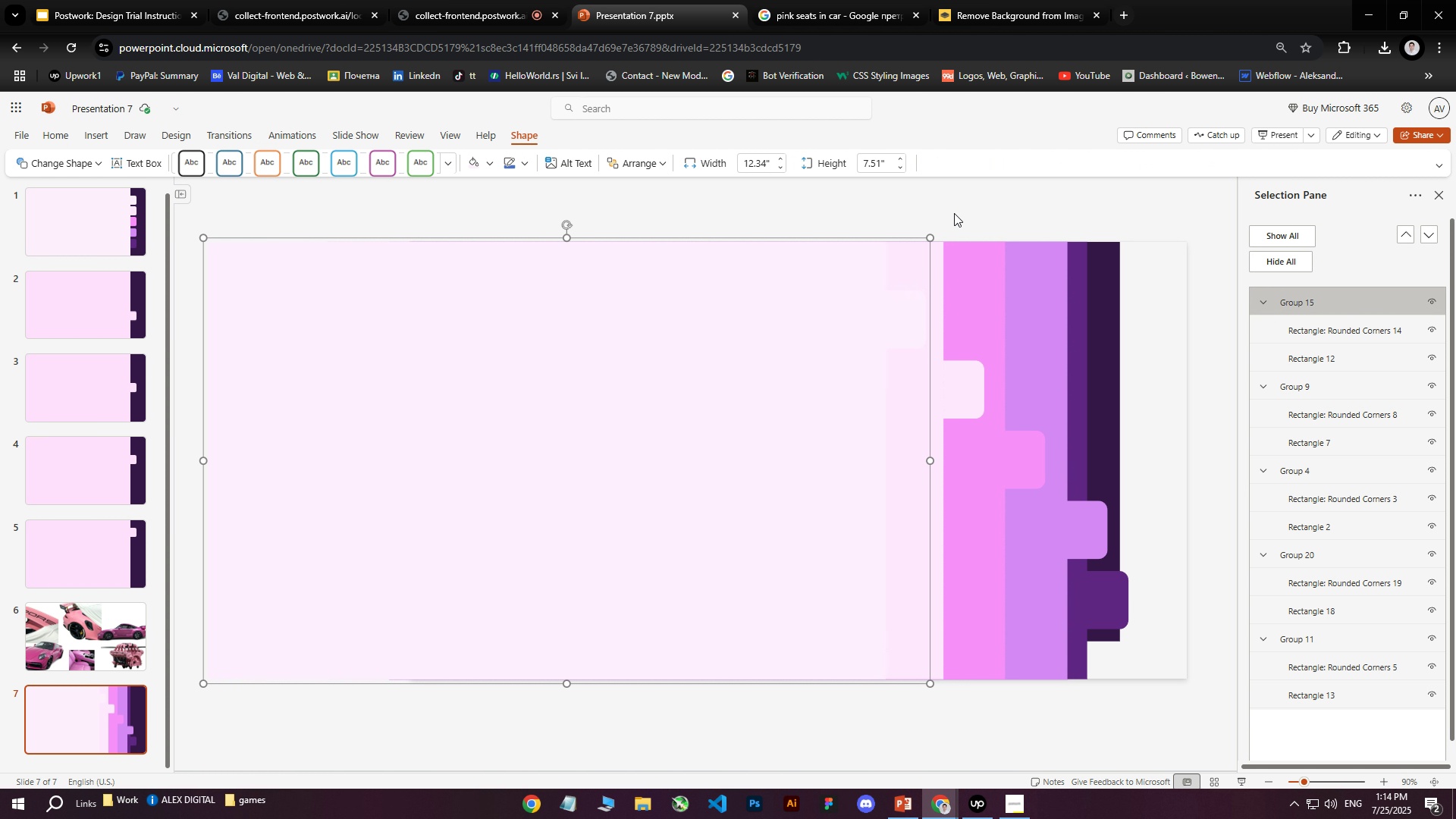 
double_click([866, 258])
 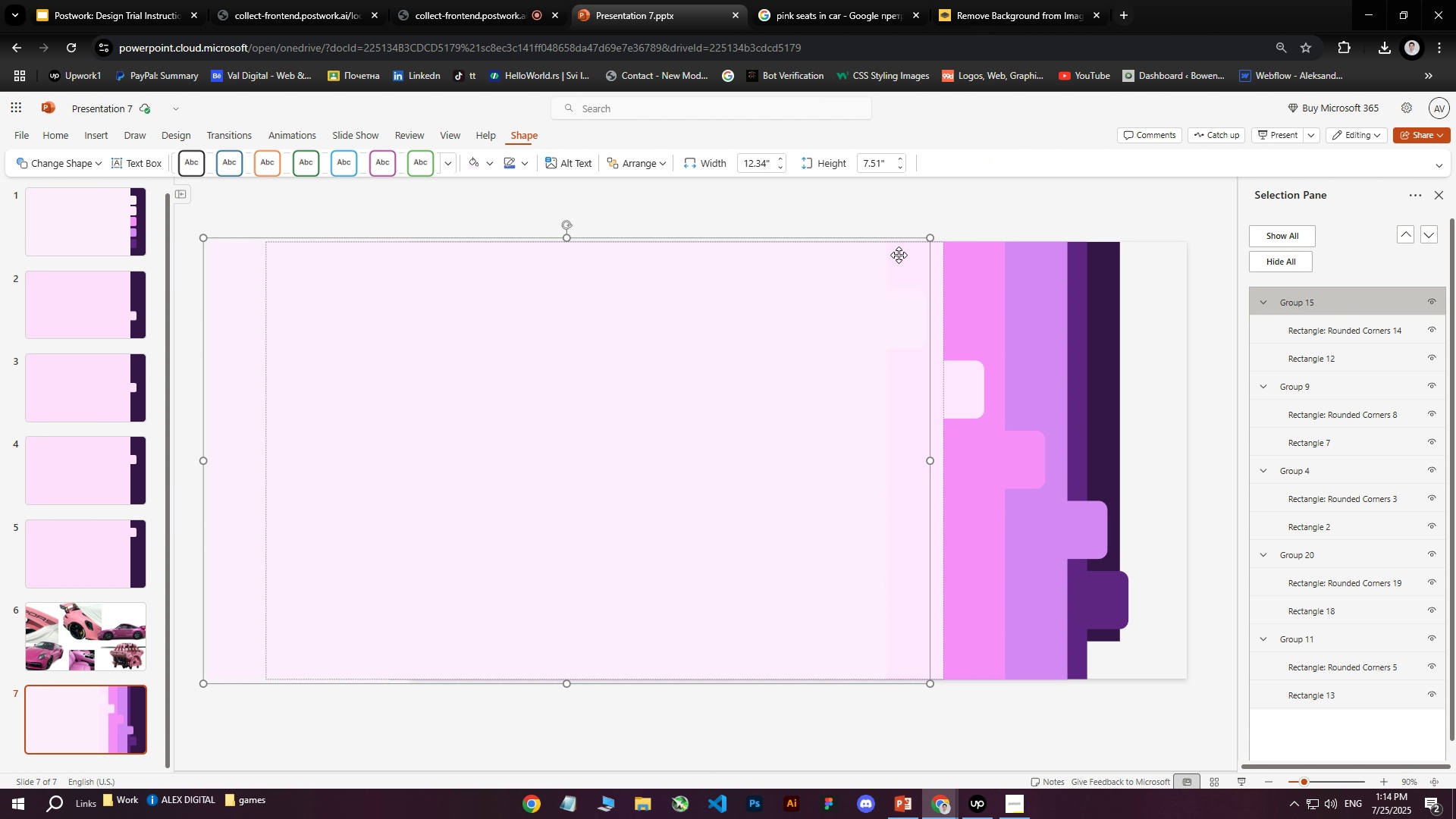 
hold_key(key=ArrowLeft, duration=1.52)
 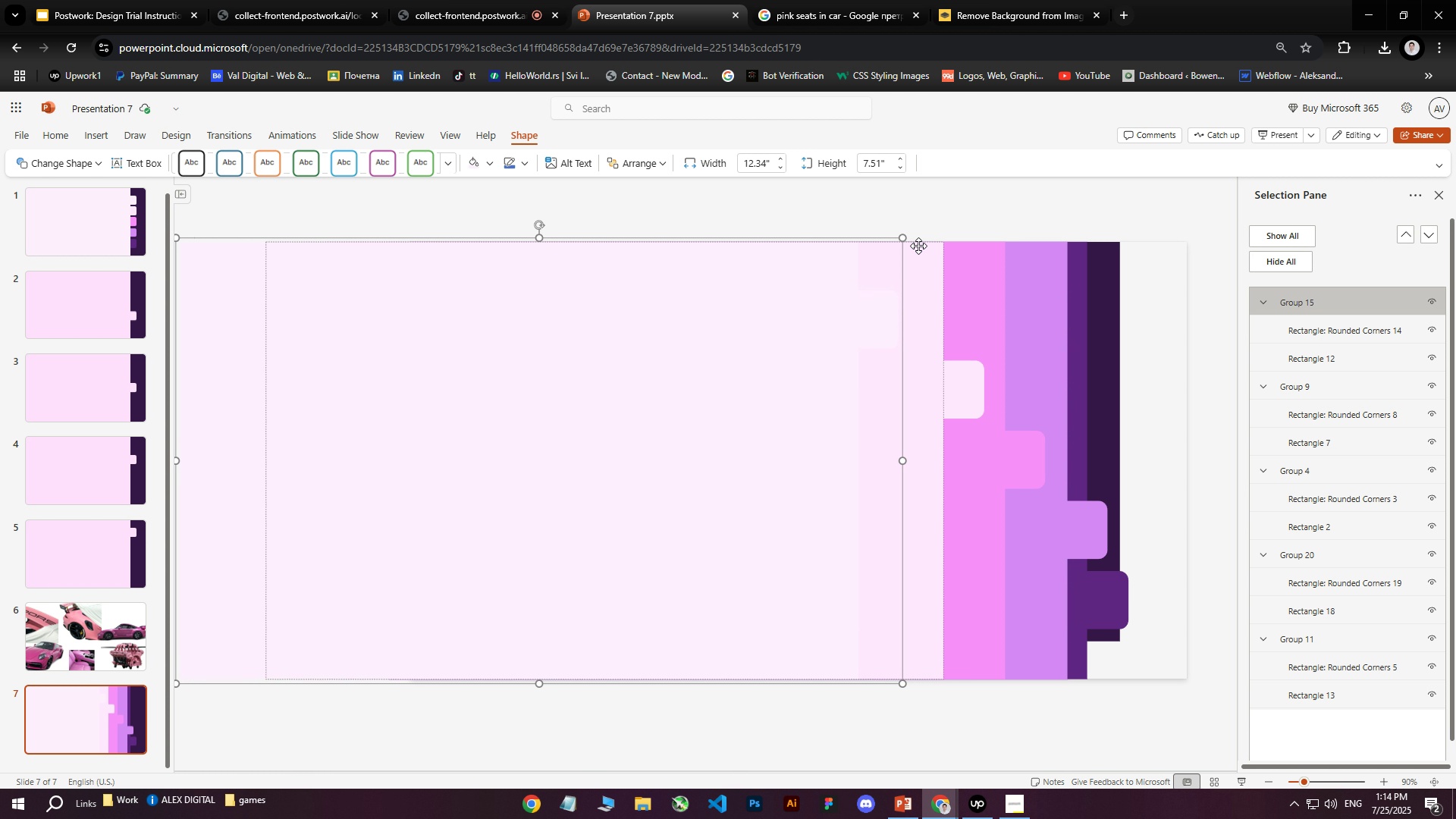 
hold_key(key=ArrowLeft, duration=1.53)
 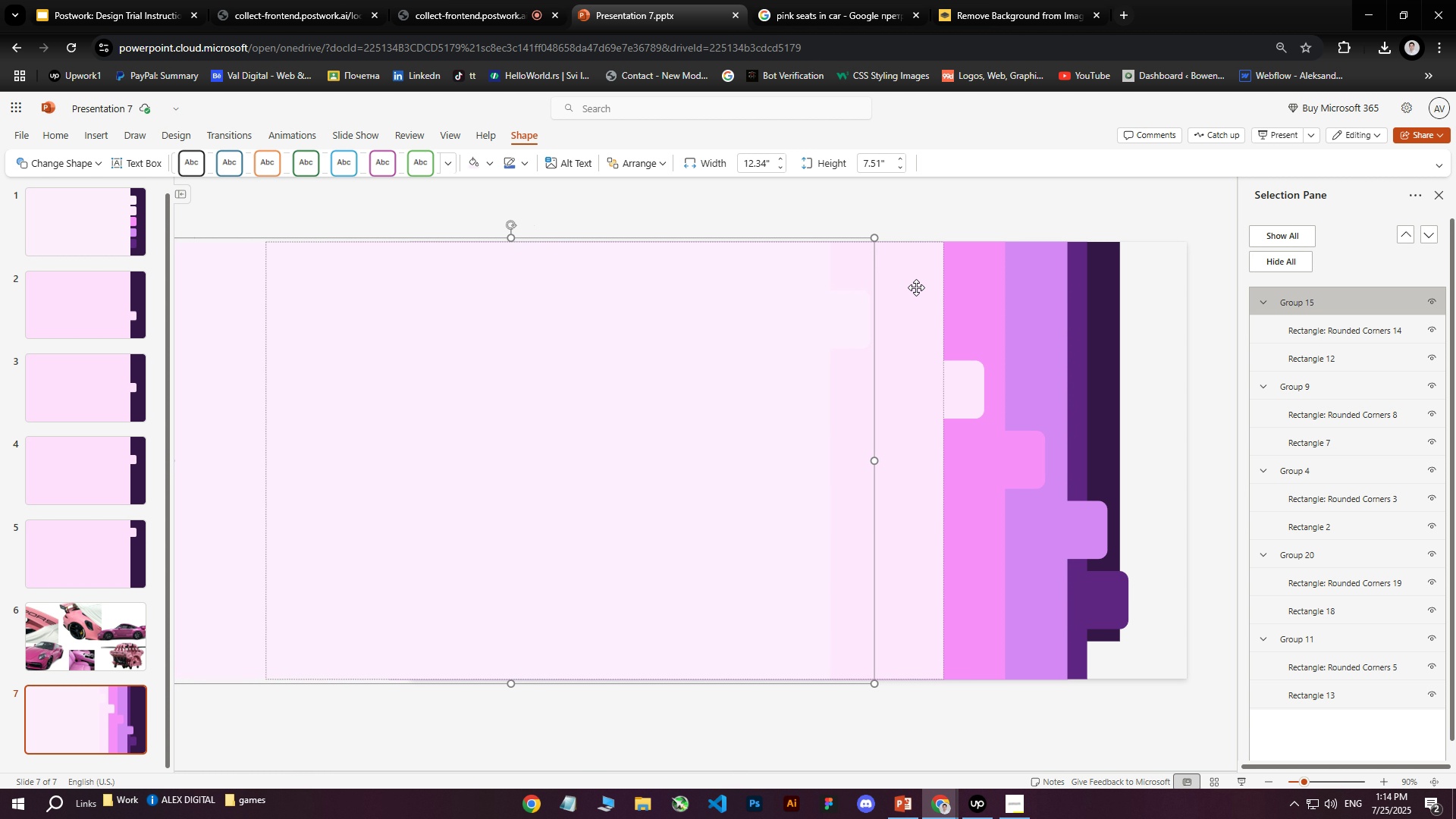 
hold_key(key=ArrowLeft, duration=1.31)
 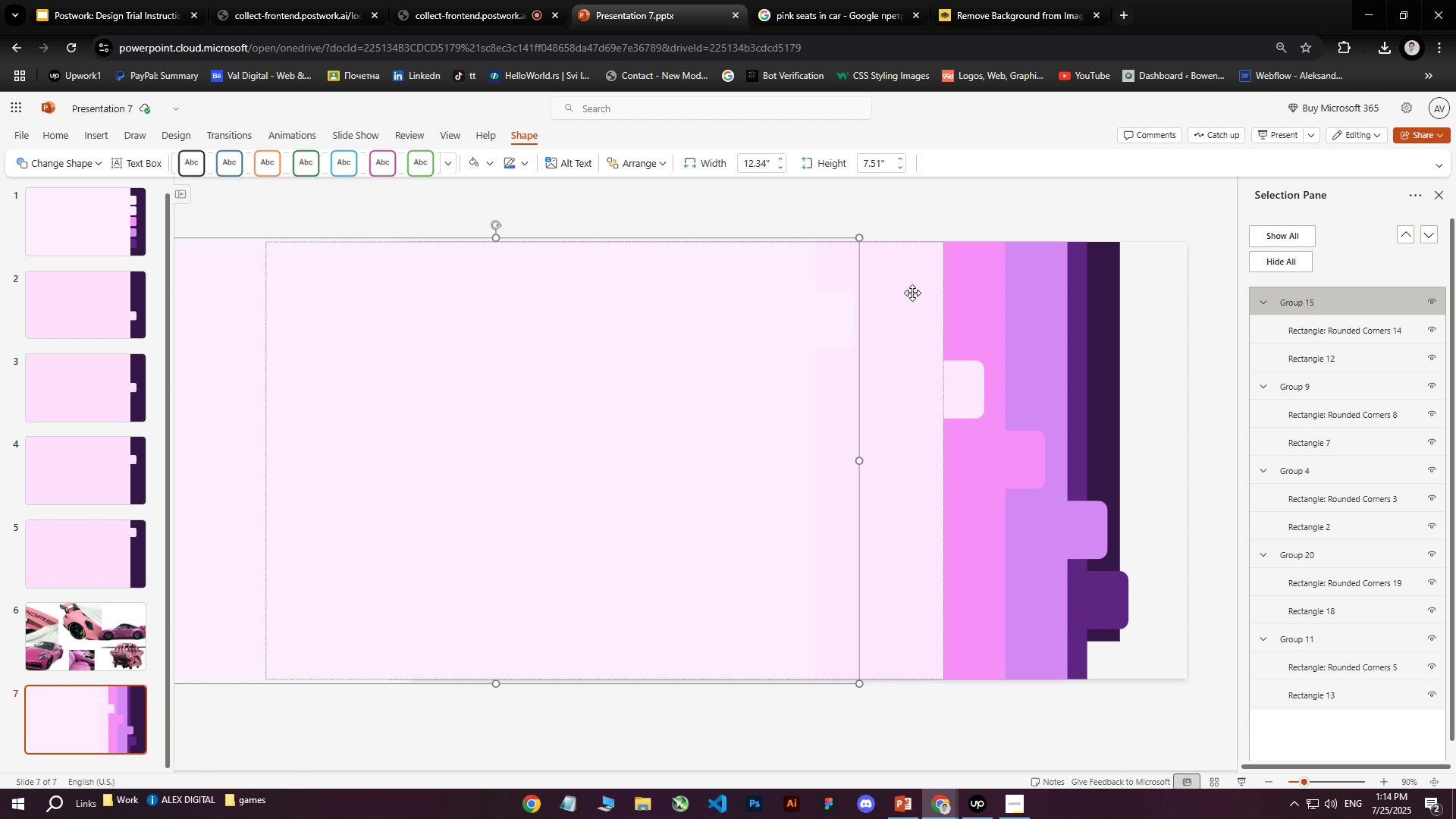 
left_click([912, 292])
 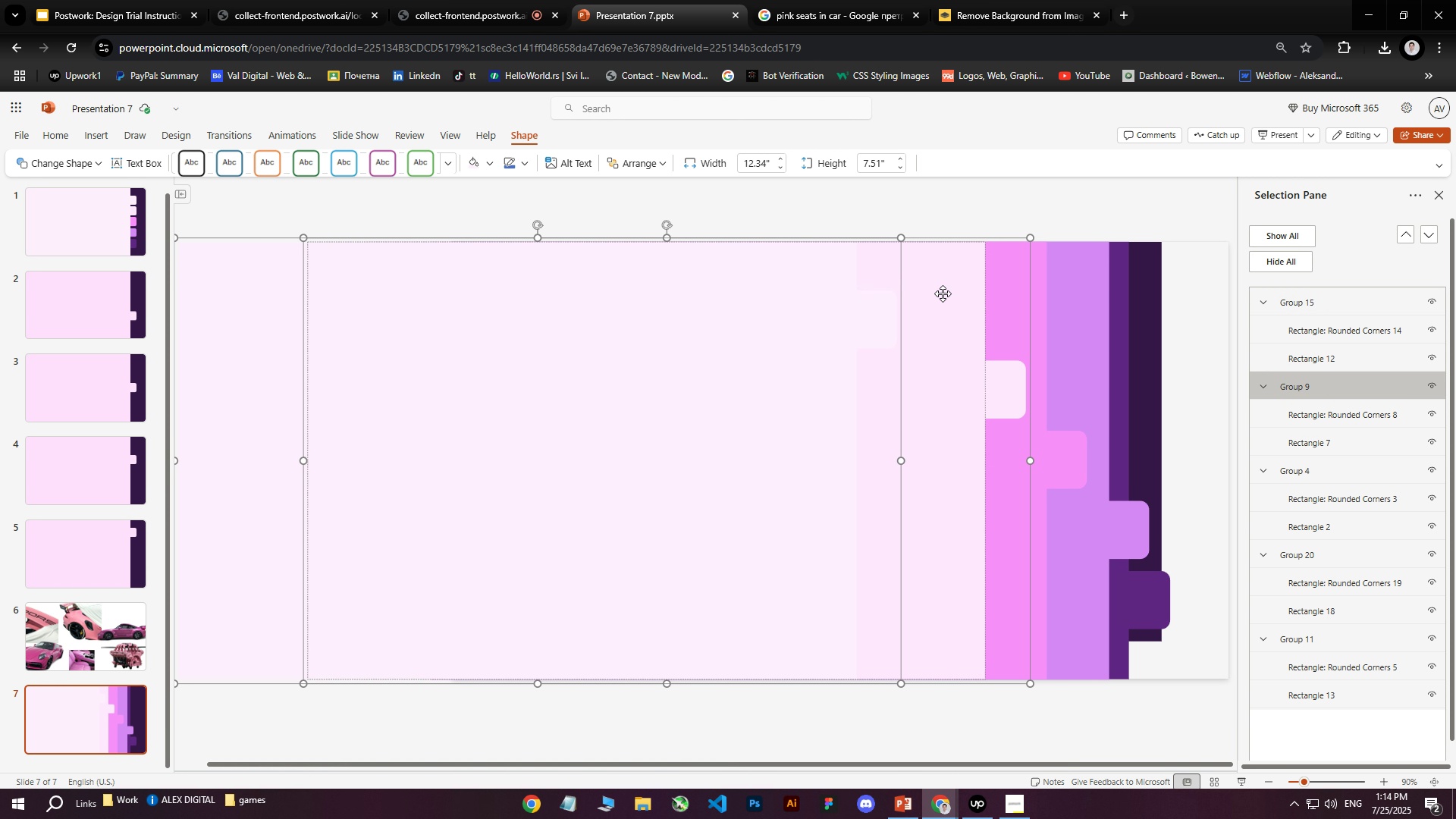 
hold_key(key=ArrowLeft, duration=1.5)
 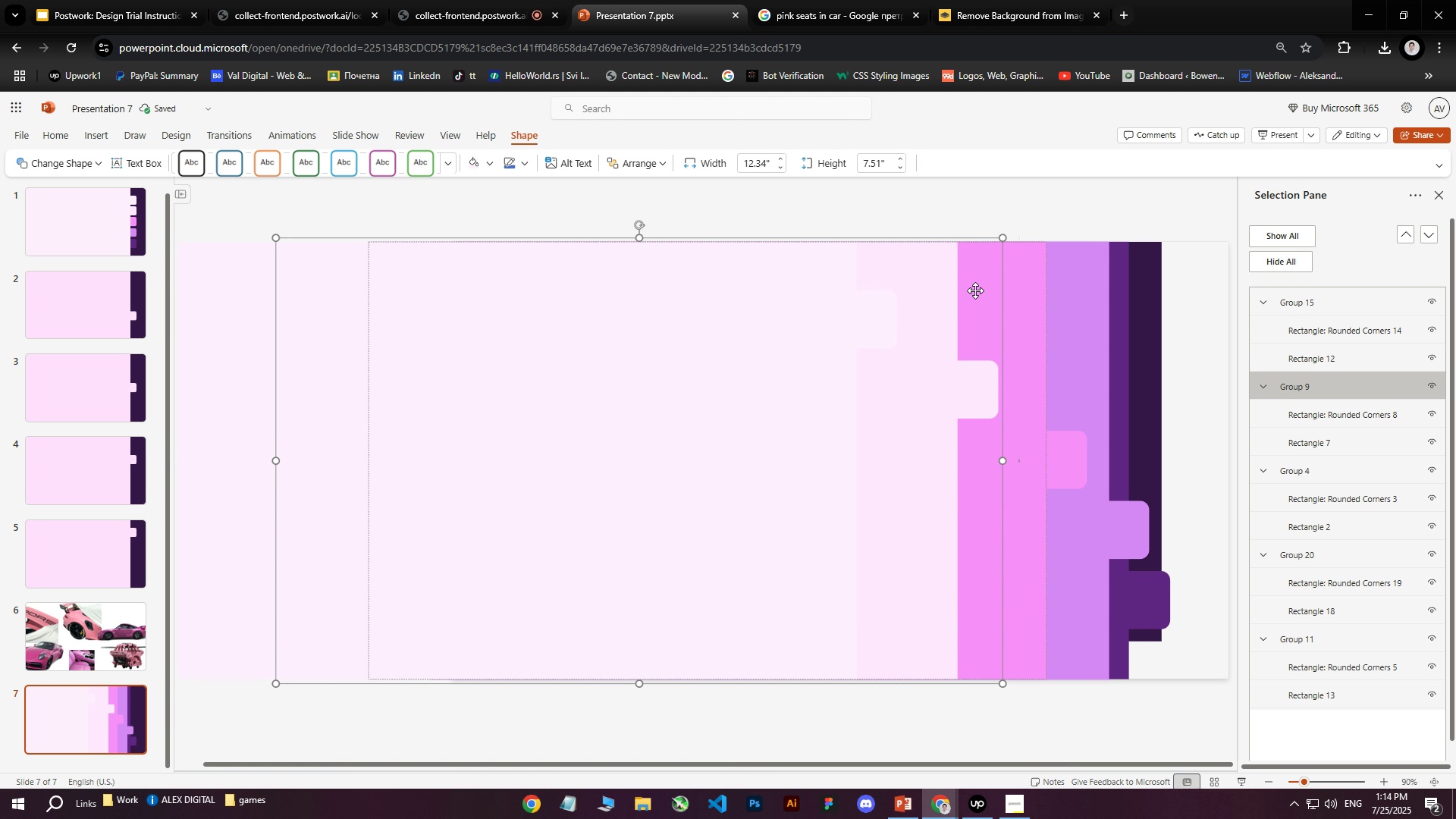 
hold_key(key=ArrowLeft, duration=1.51)
 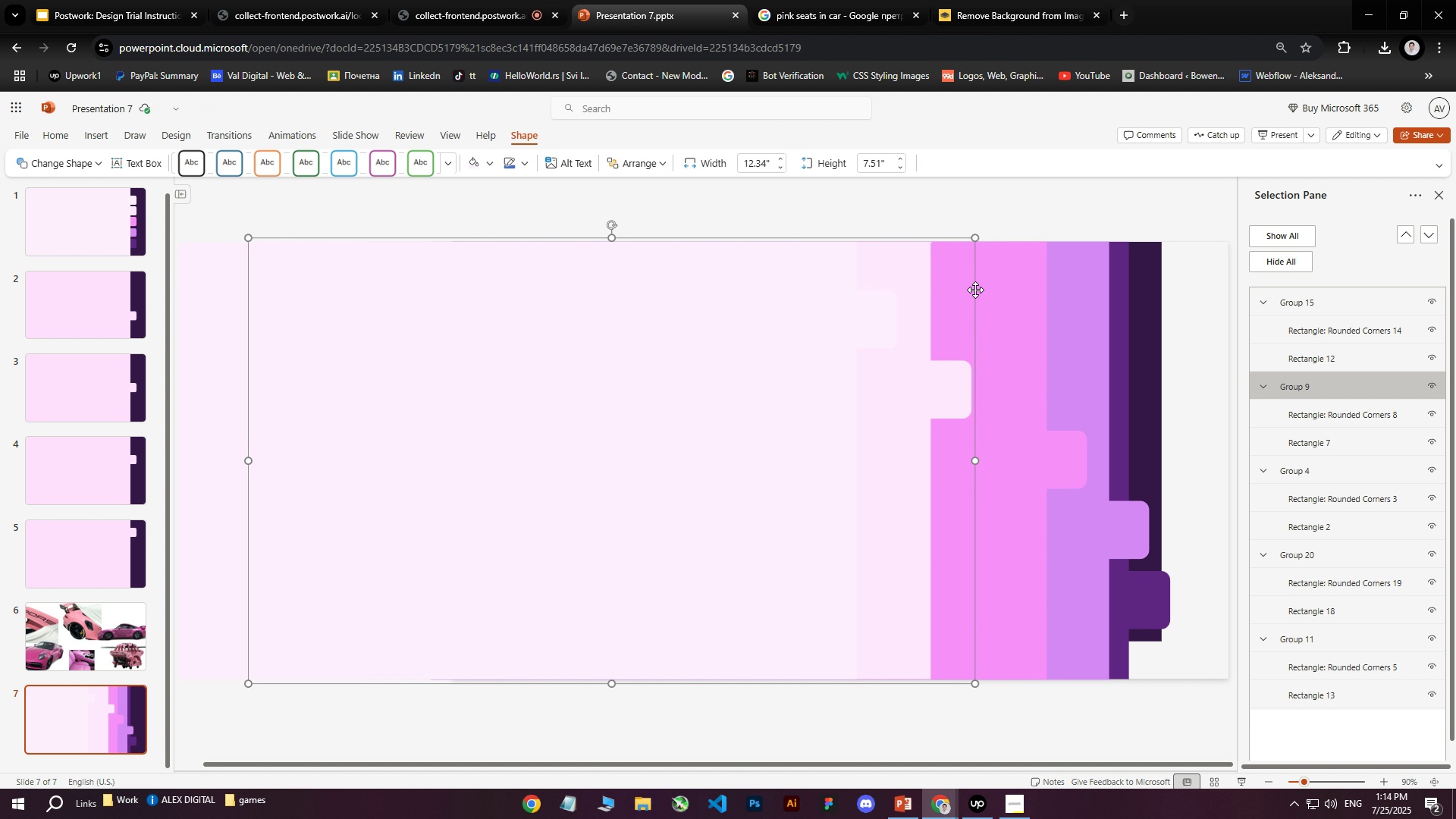 
hold_key(key=ArrowLeft, duration=0.73)
 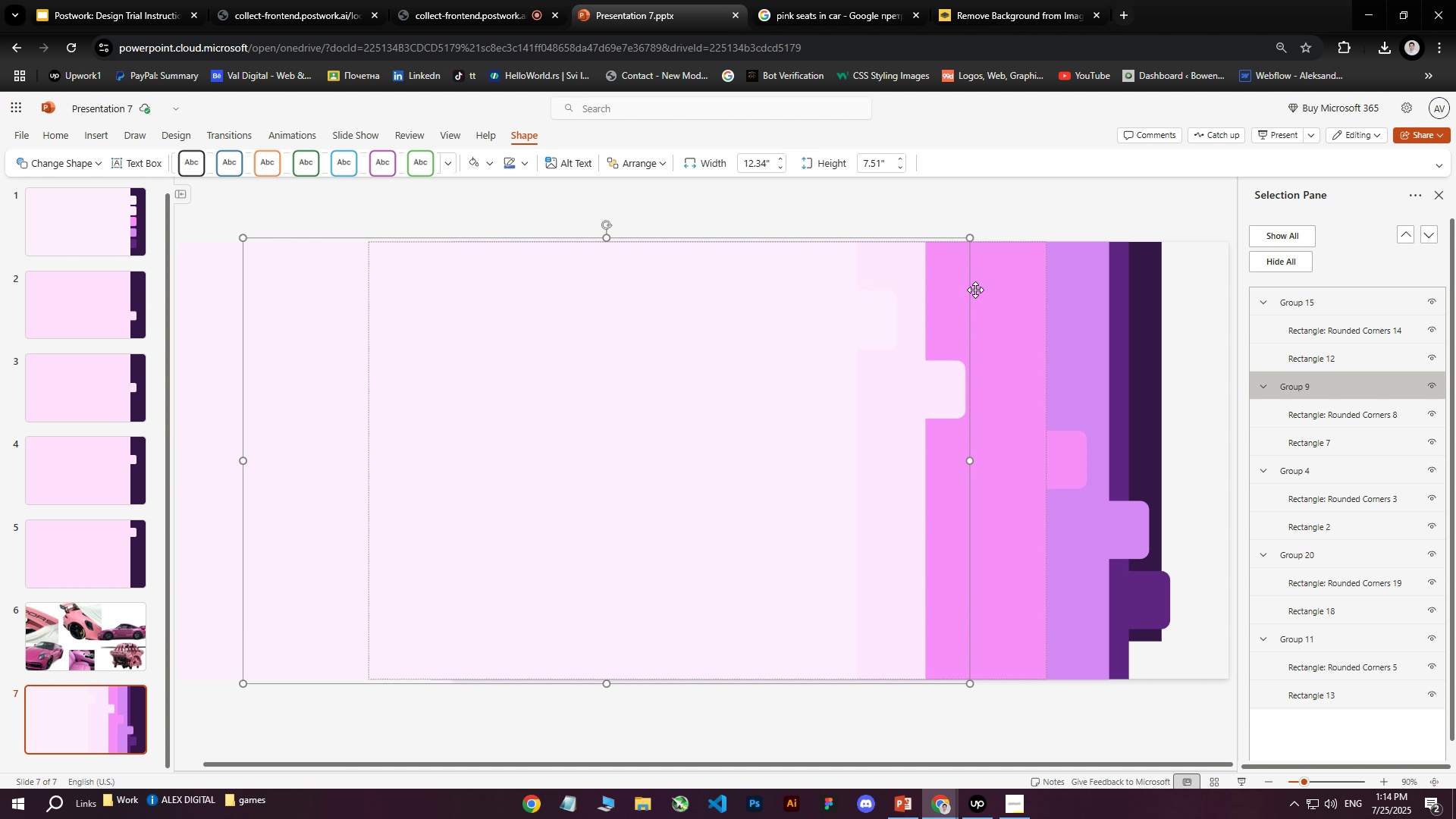 
hold_key(key=ArrowLeft, duration=0.75)
 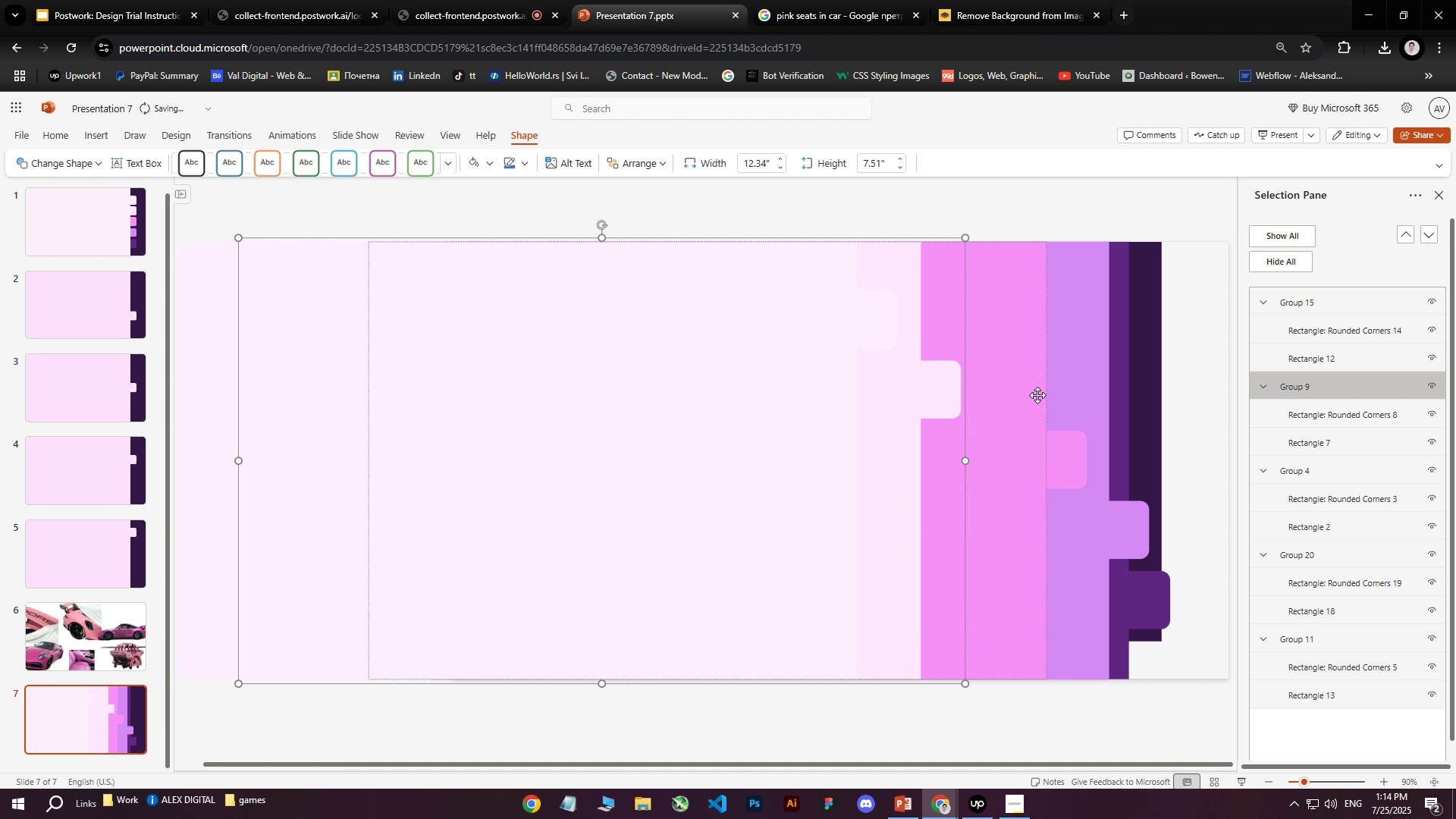 
left_click([1033, 379])
 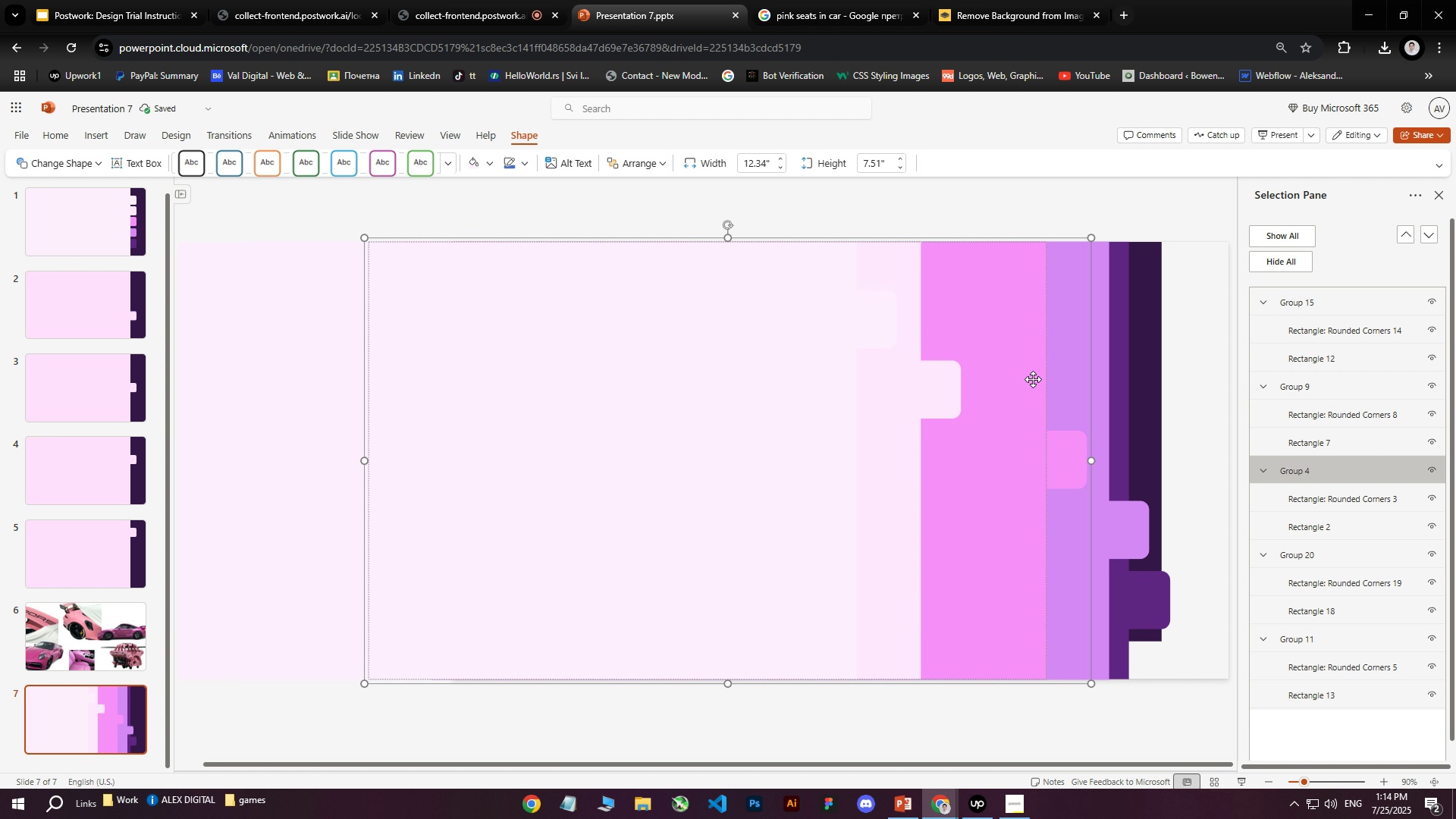 
hold_key(key=ArrowLeft, duration=1.53)
 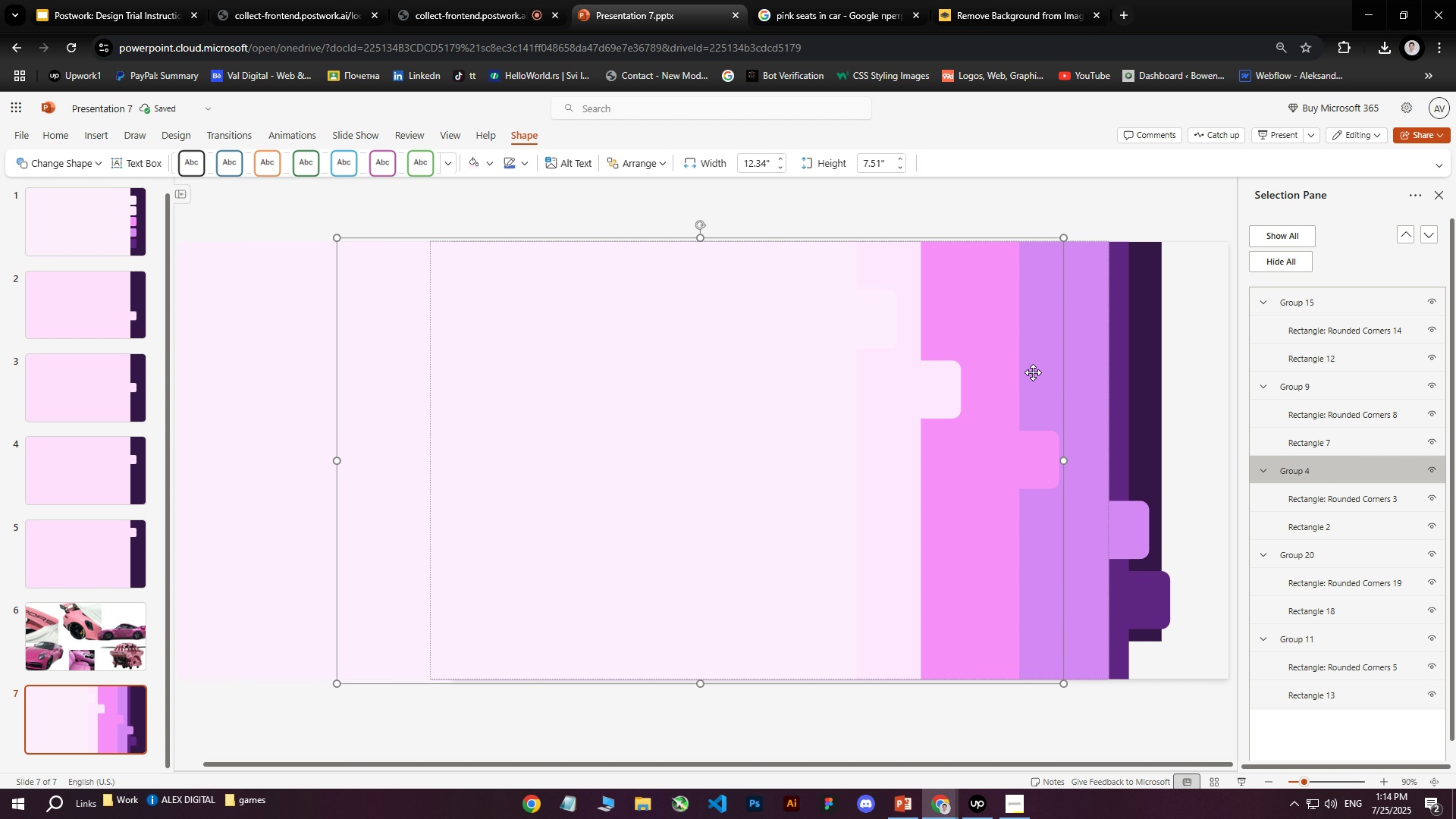 
hold_key(key=ArrowLeft, duration=1.53)
 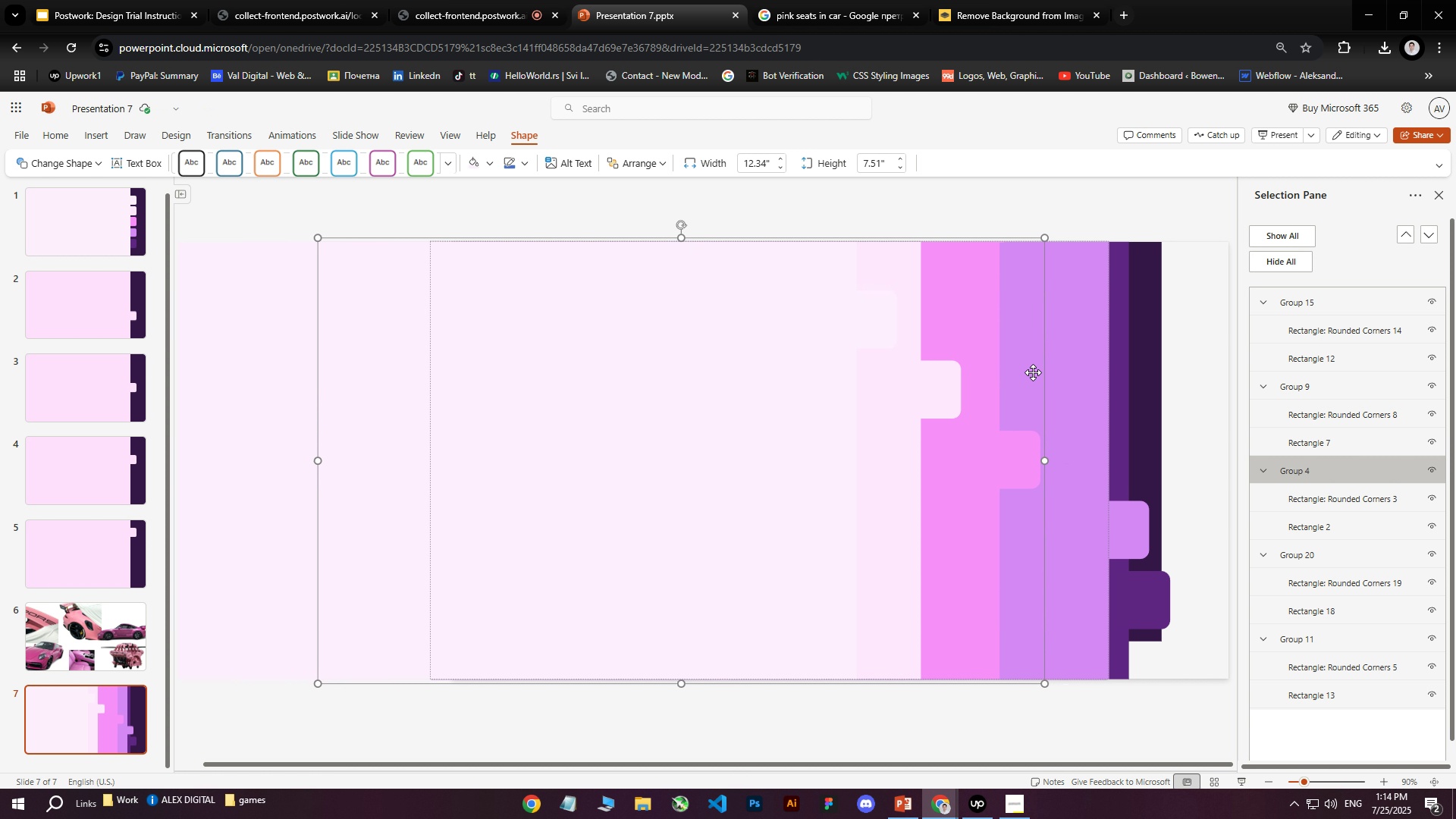 
key(ArrowLeft)
 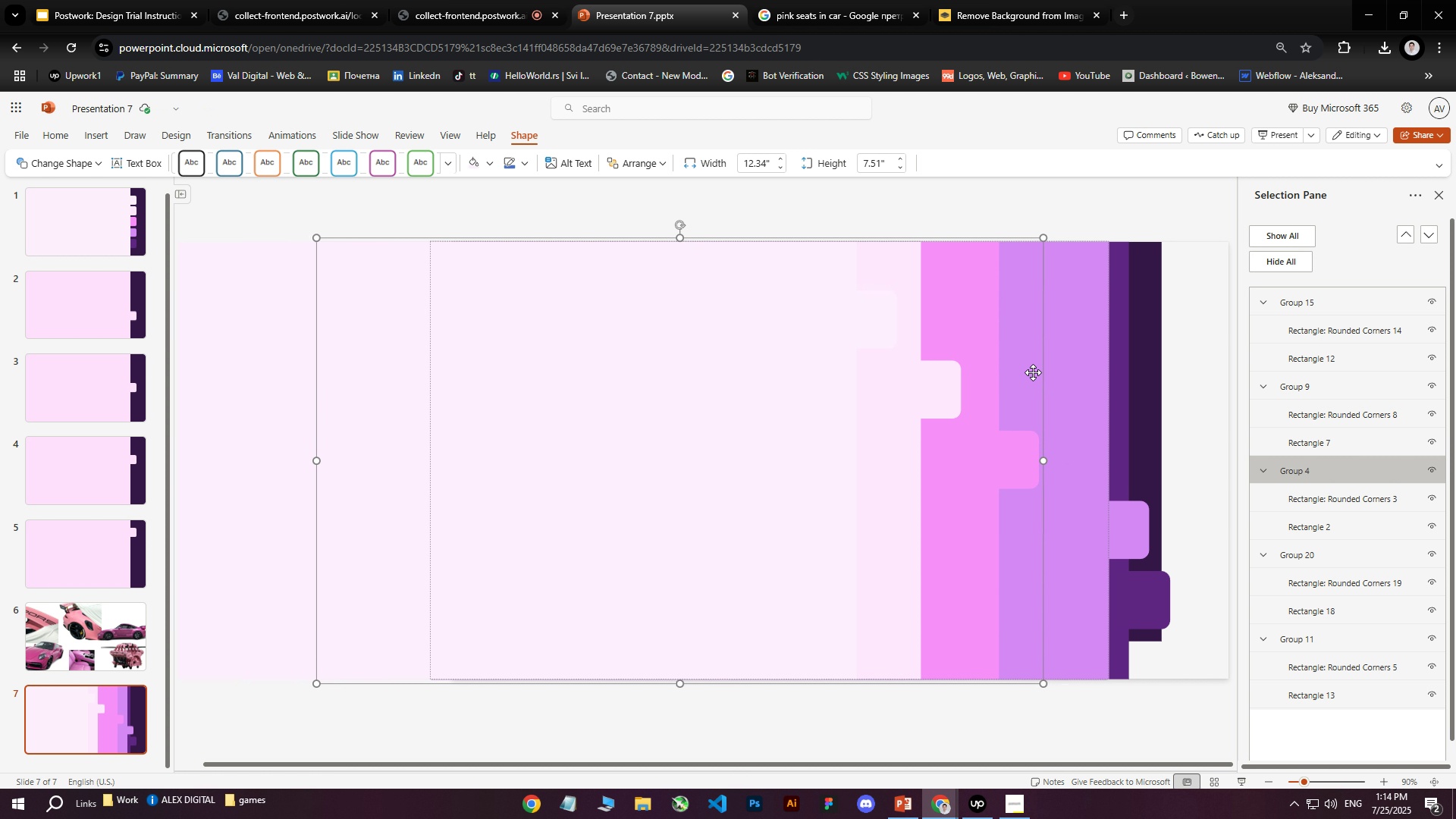 
key(ArrowLeft)
 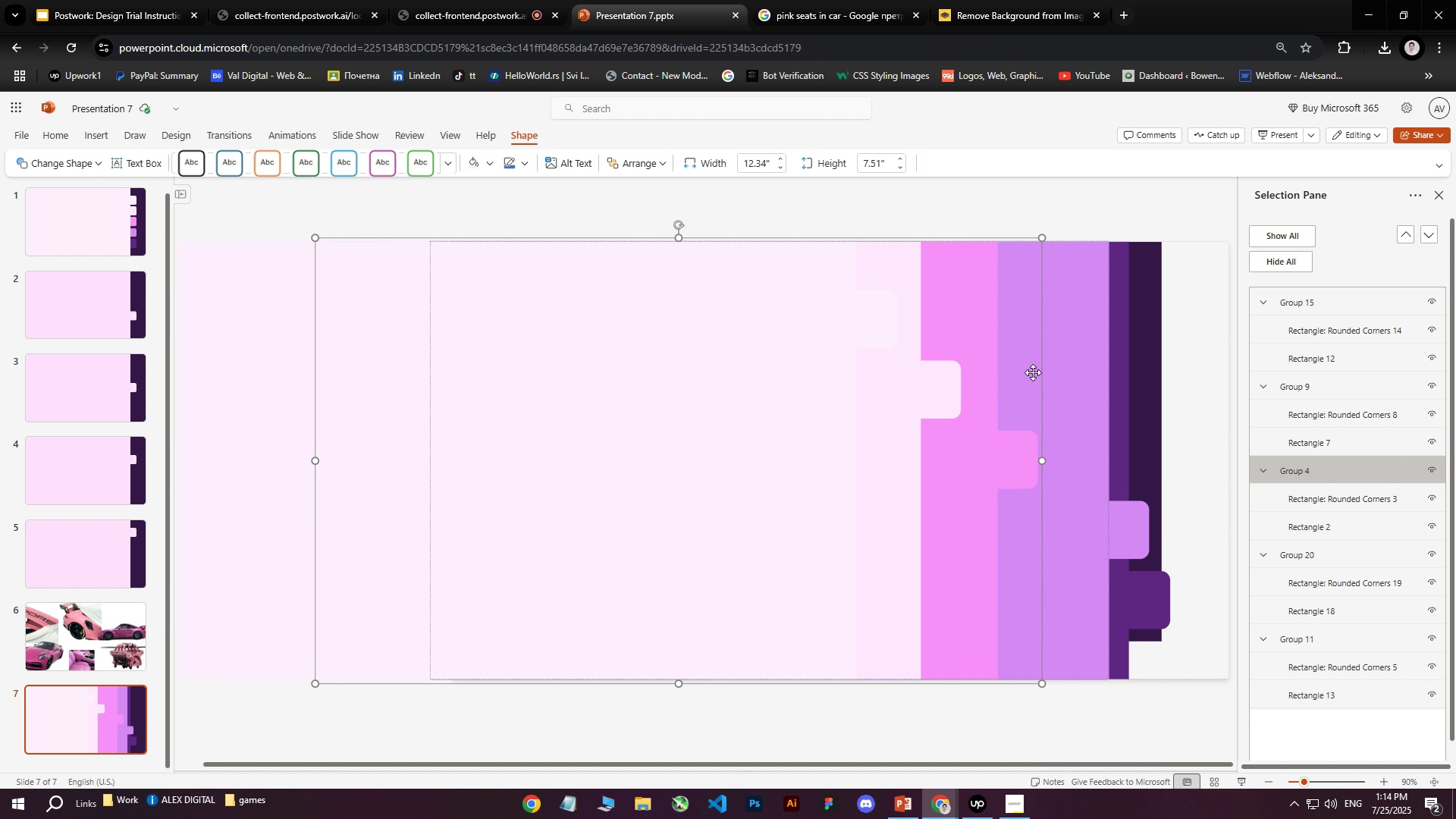 
key(ArrowLeft)
 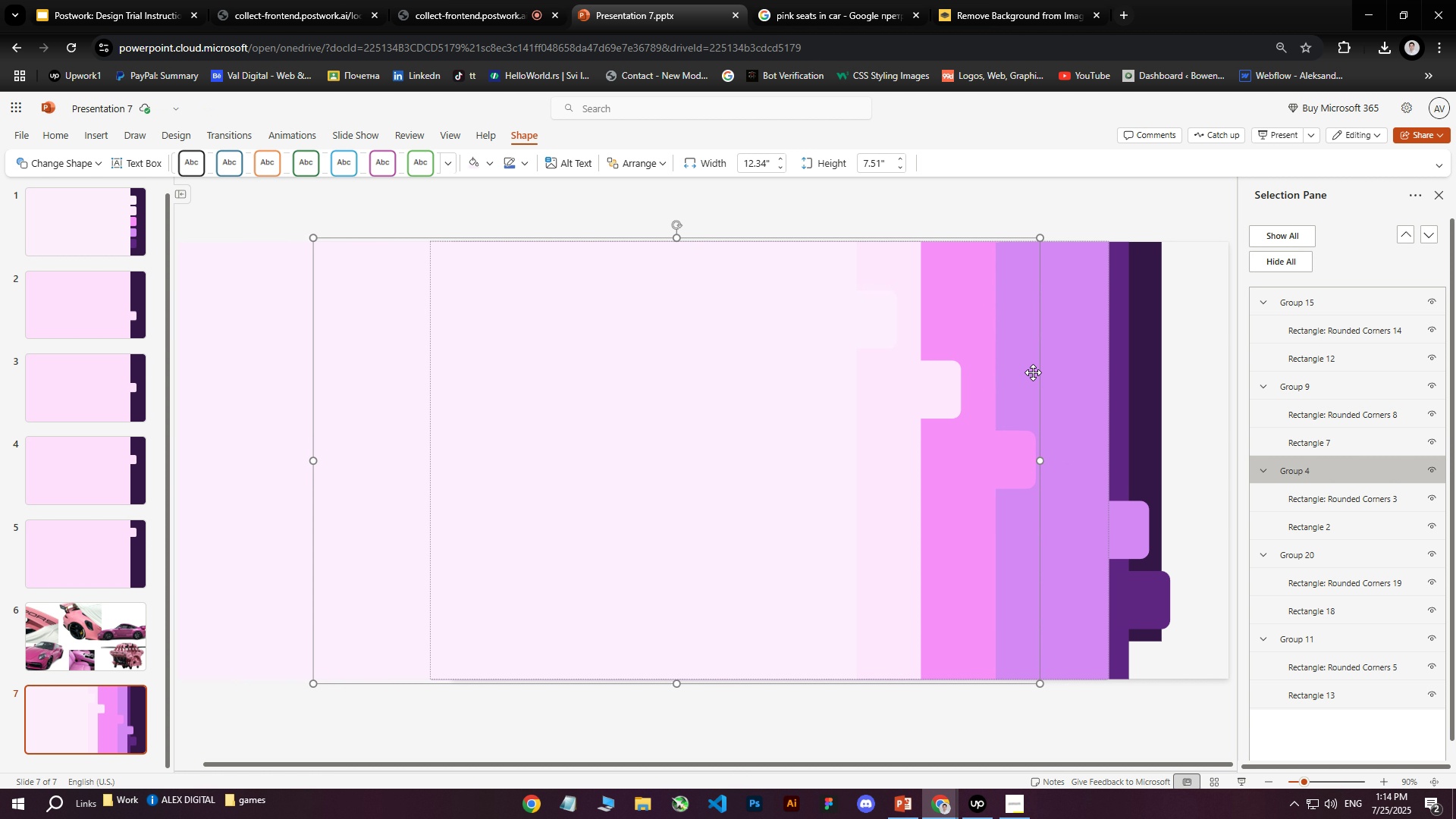 
key(ArrowLeft)
 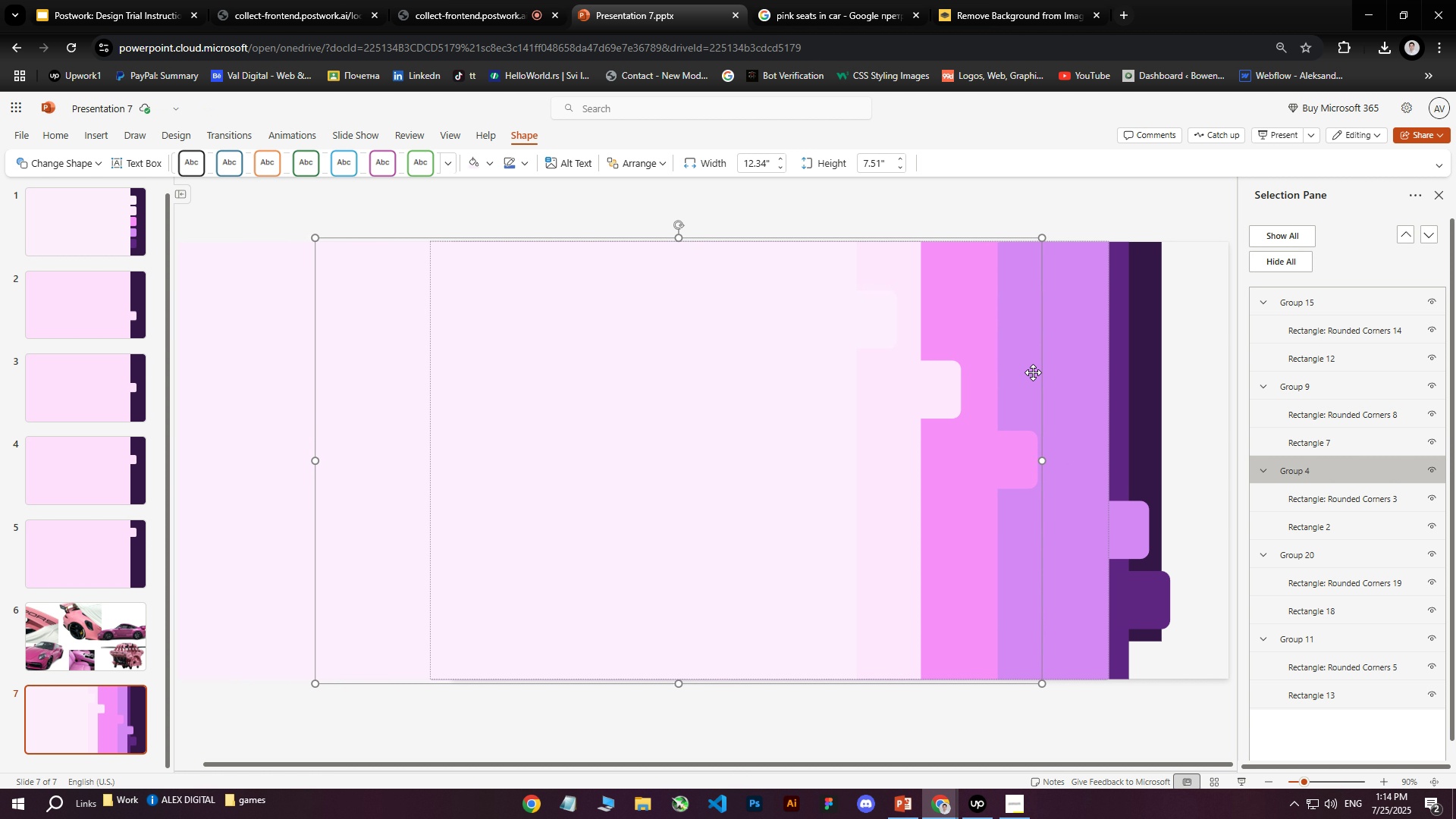 
key(ArrowLeft)
 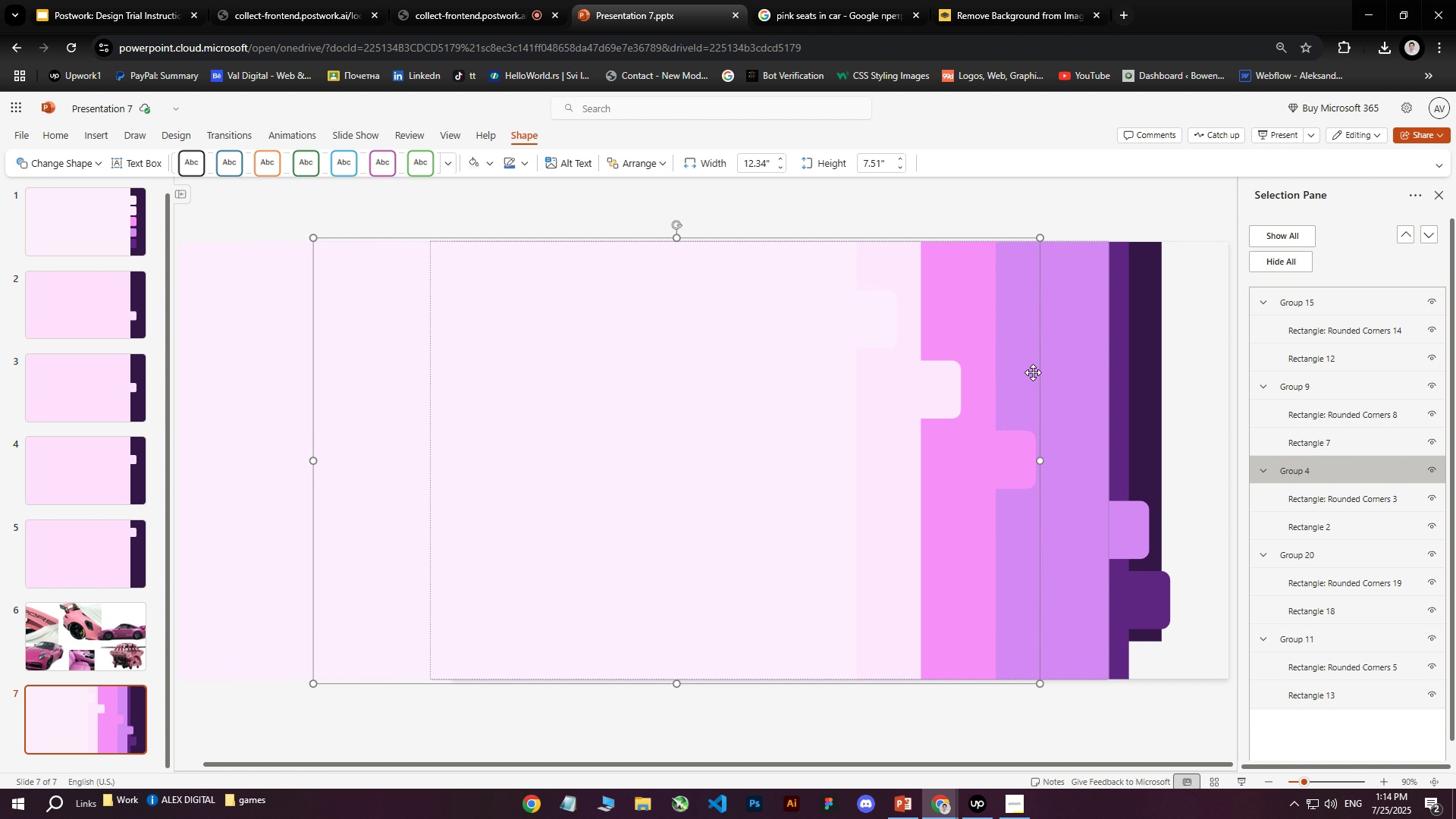 
key(ArrowLeft)
 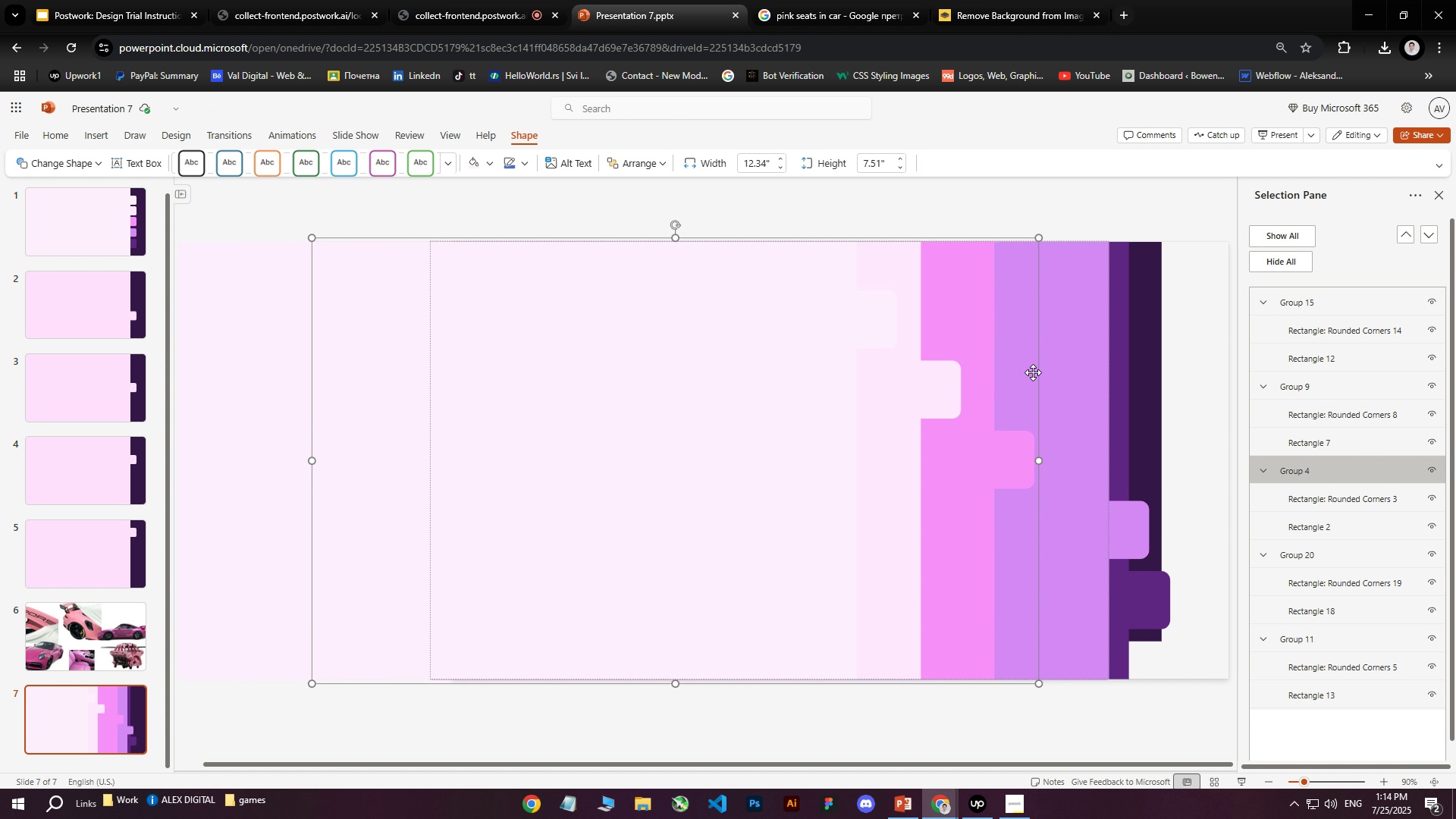 
key(ArrowLeft)
 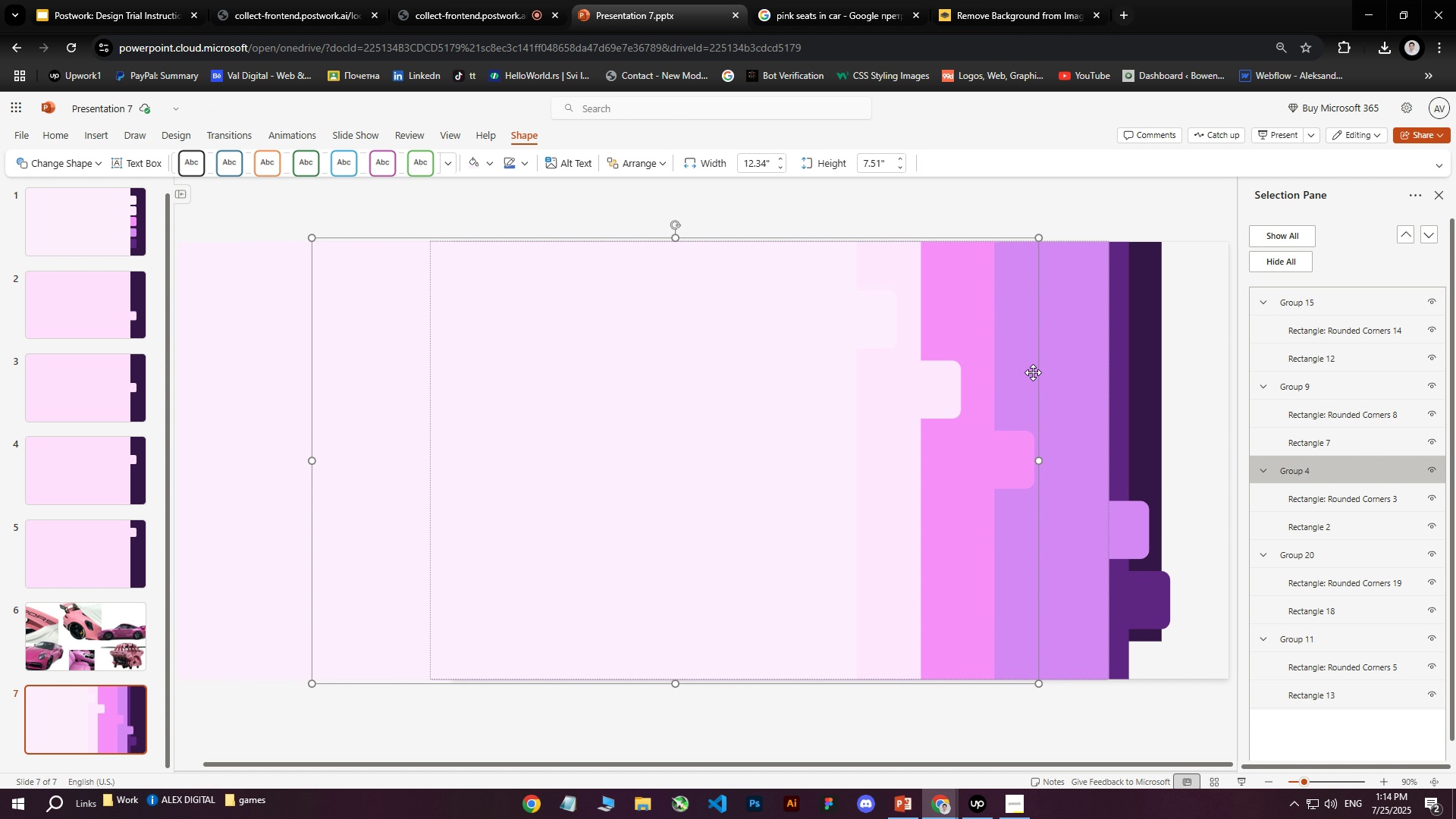 
key(ArrowLeft)
 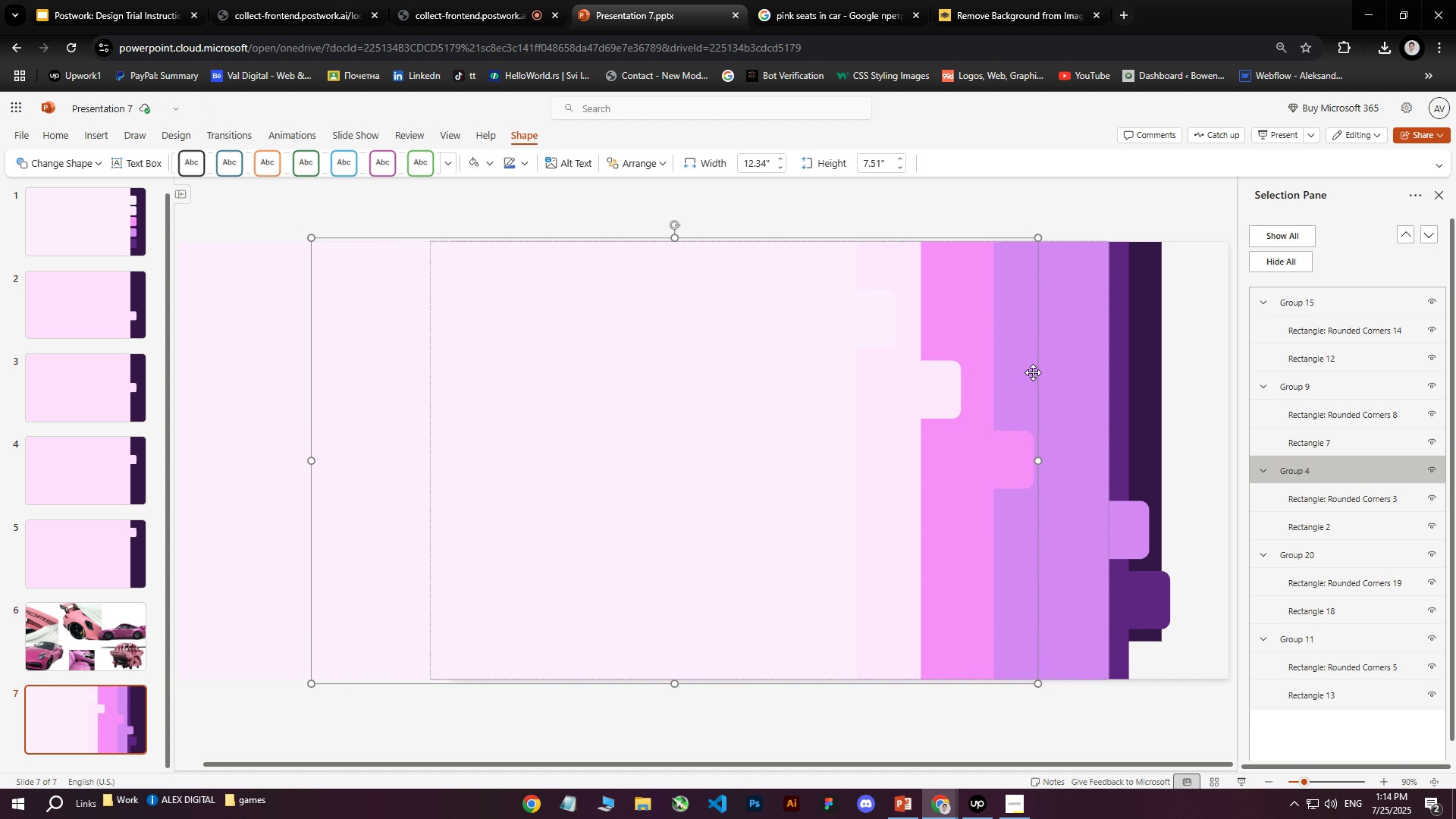 
hold_key(key=ArrowLeft, duration=0.78)
 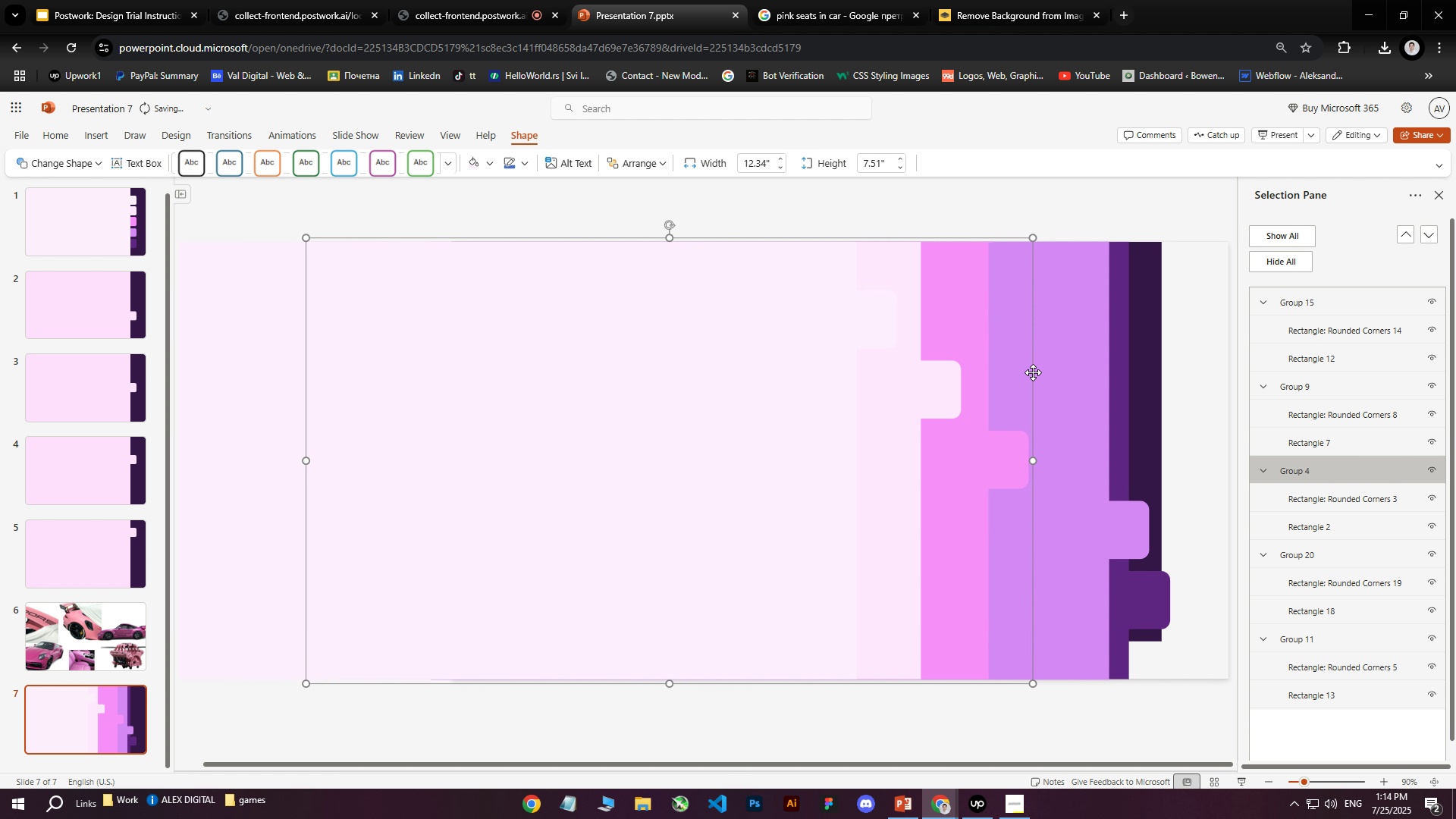 
key(ArrowLeft)
 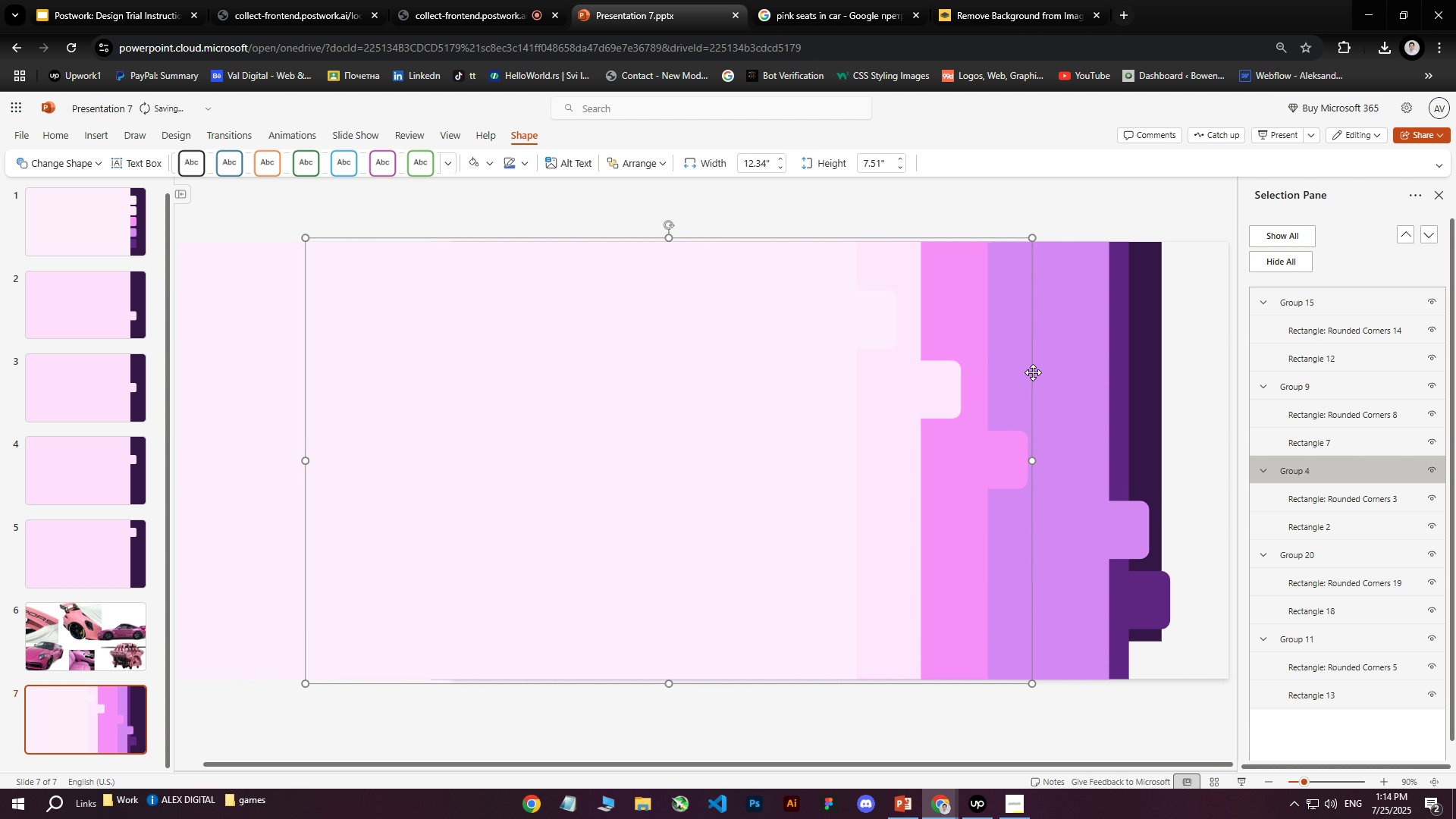 
key(ArrowLeft)
 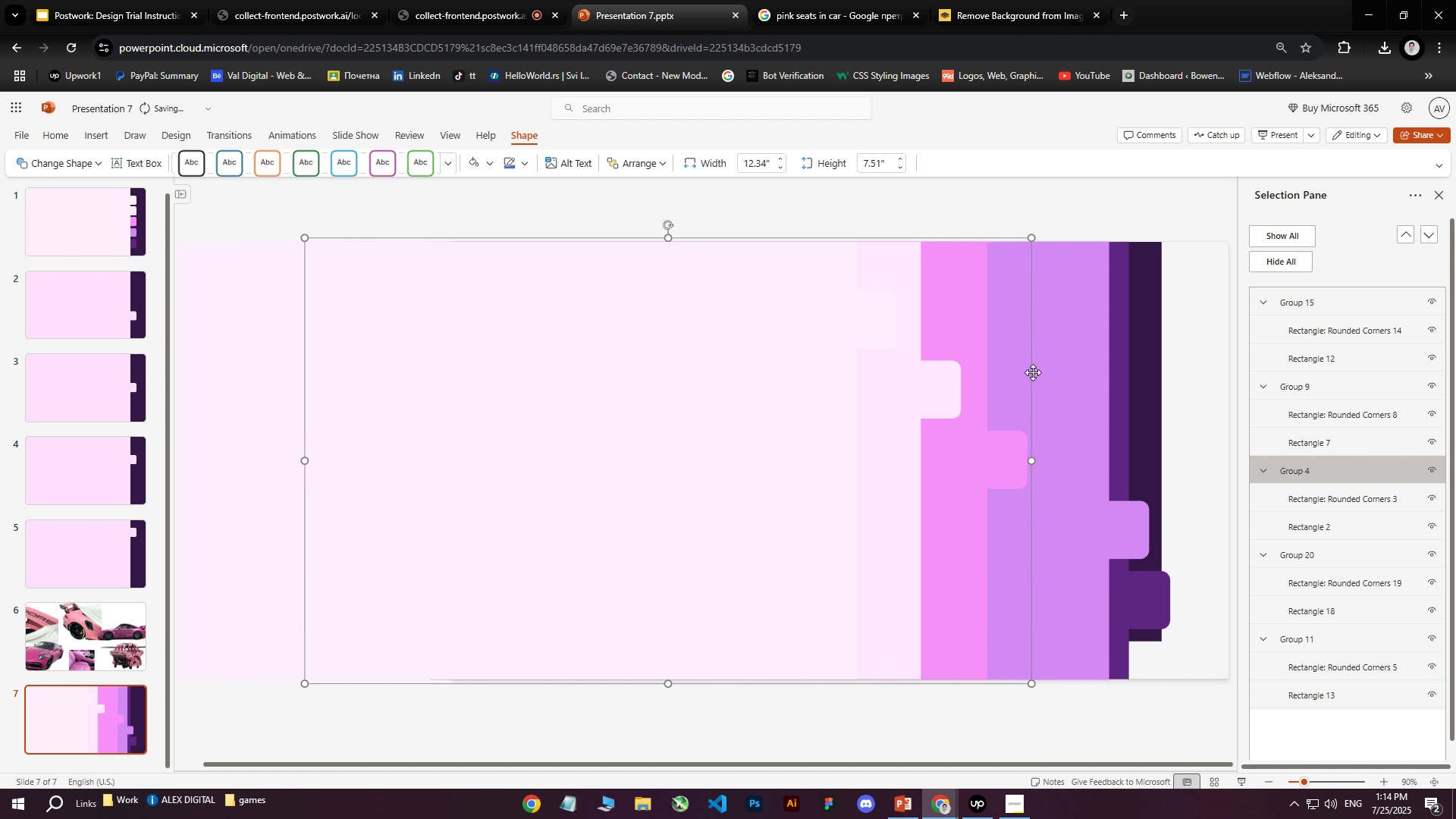 
key(ArrowLeft)
 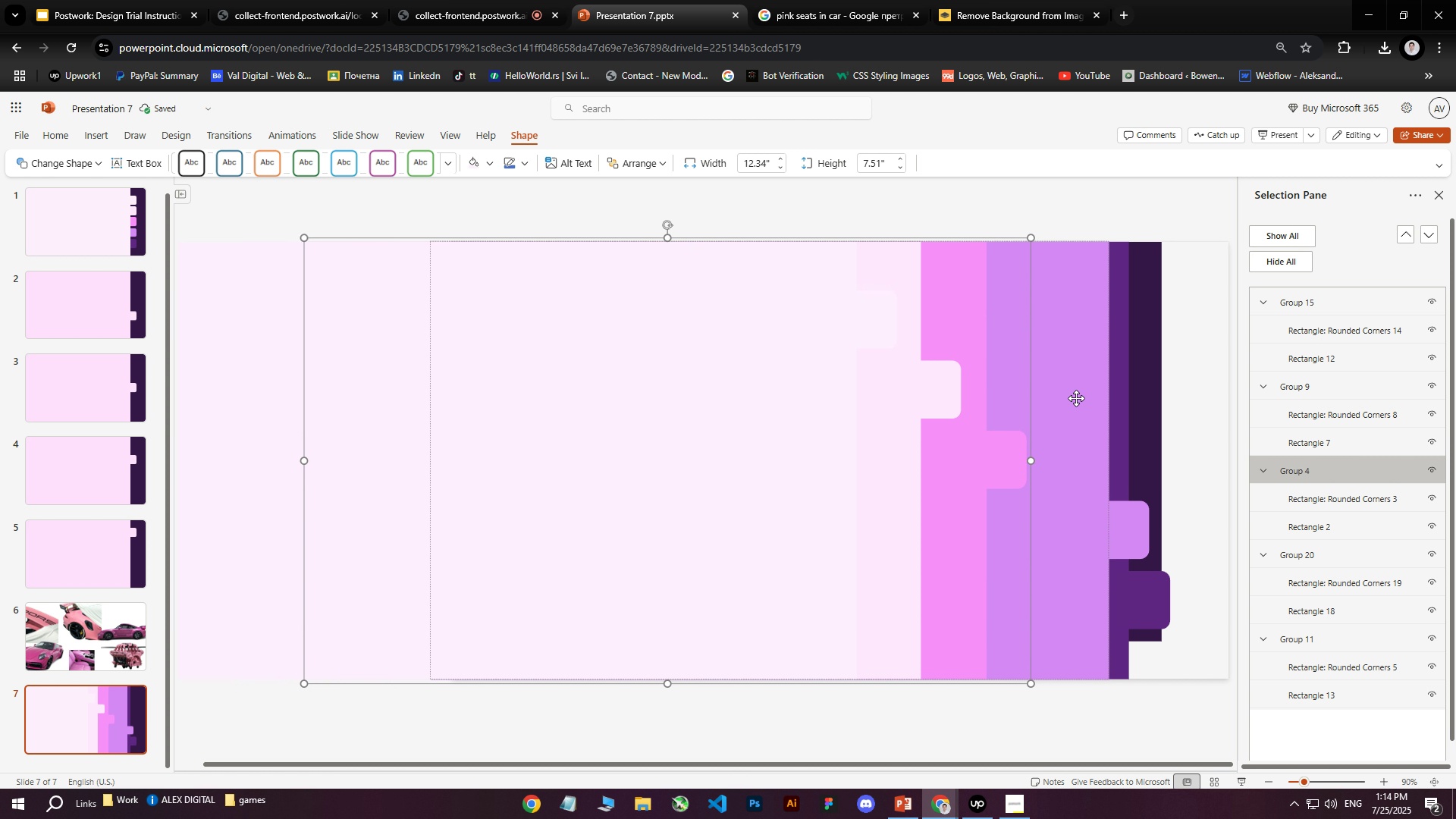 
left_click([1079, 399])
 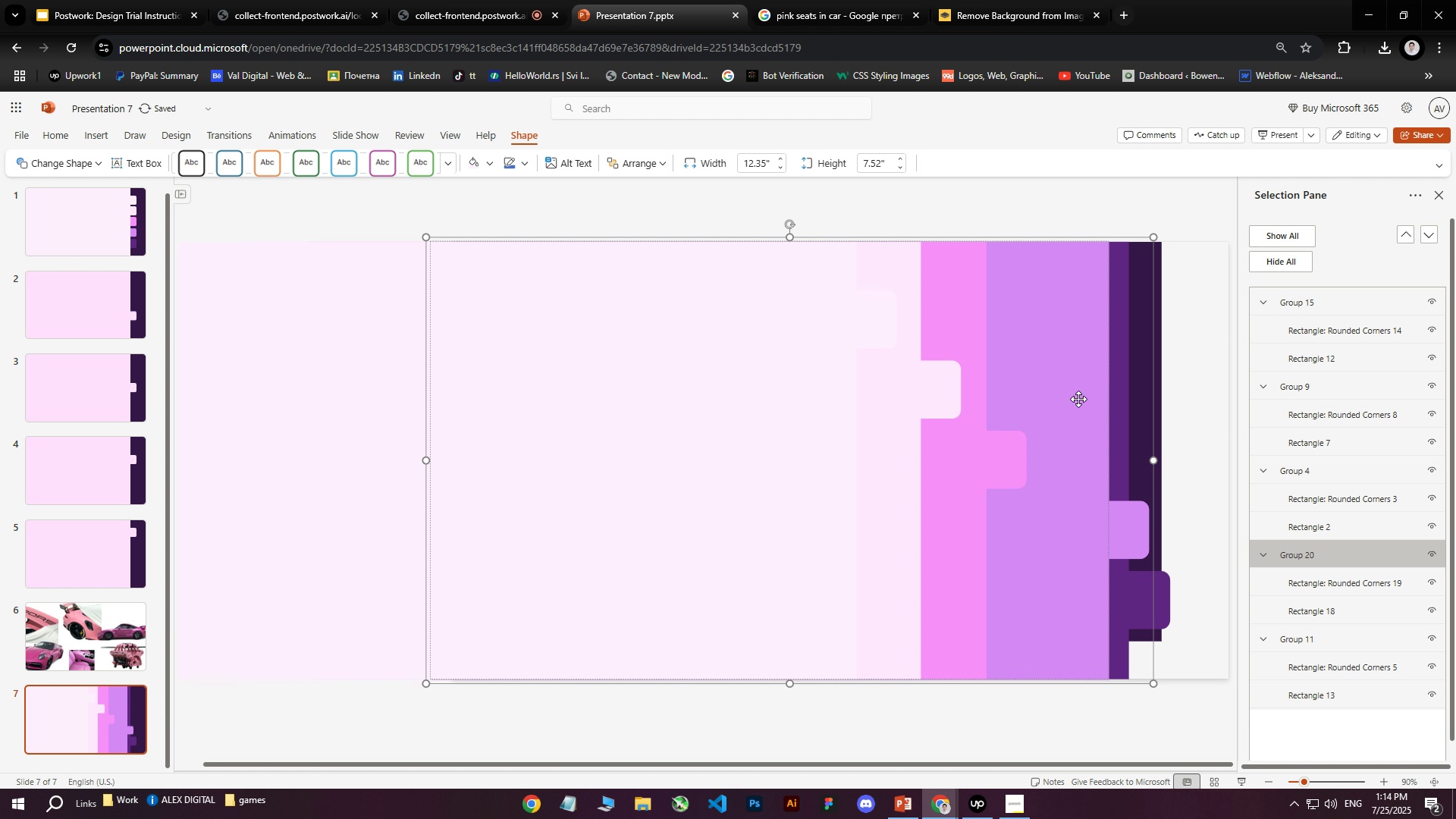 
hold_key(key=ArrowLeft, duration=1.53)
 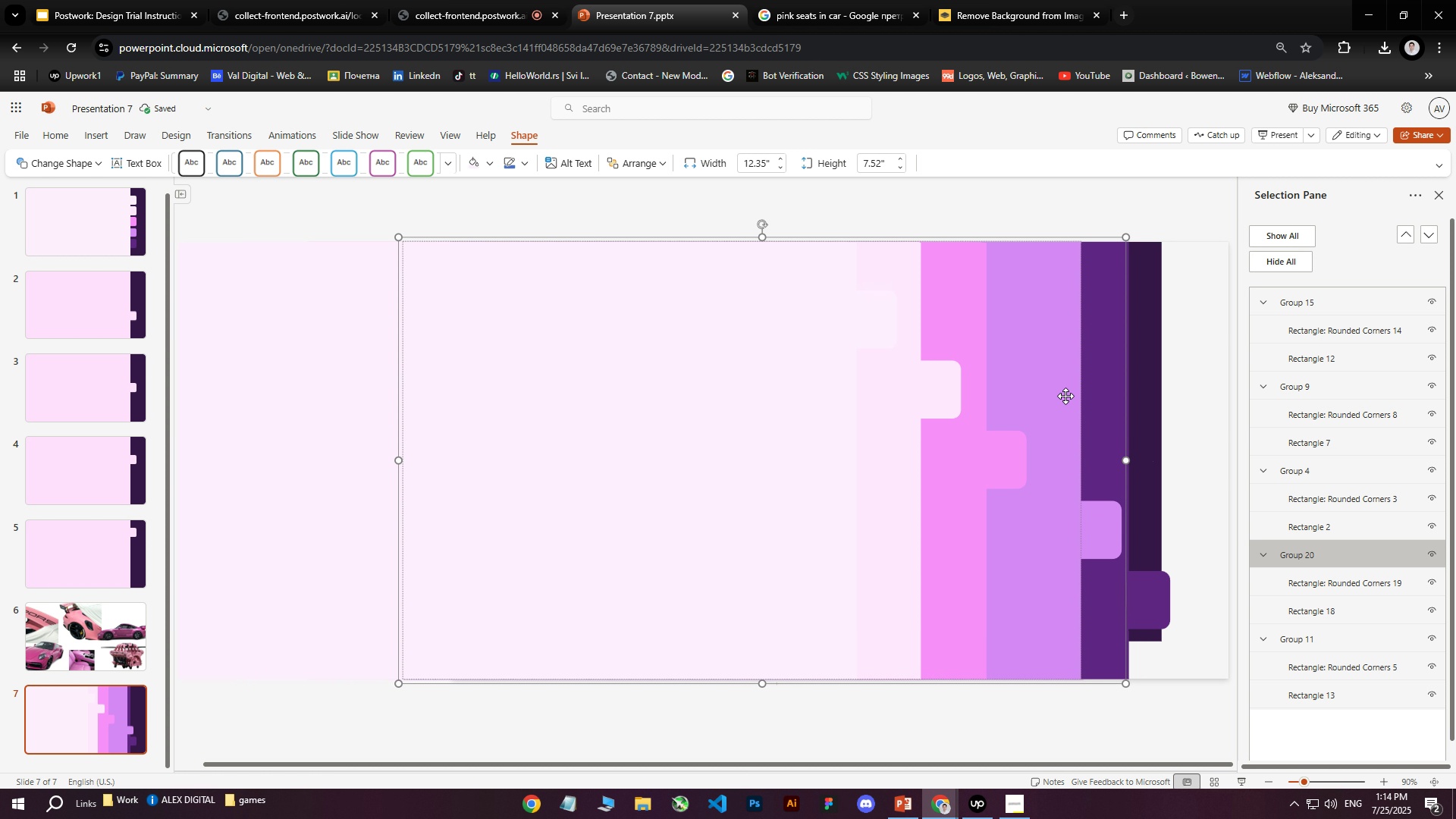 
hold_key(key=ArrowLeft, duration=1.52)
 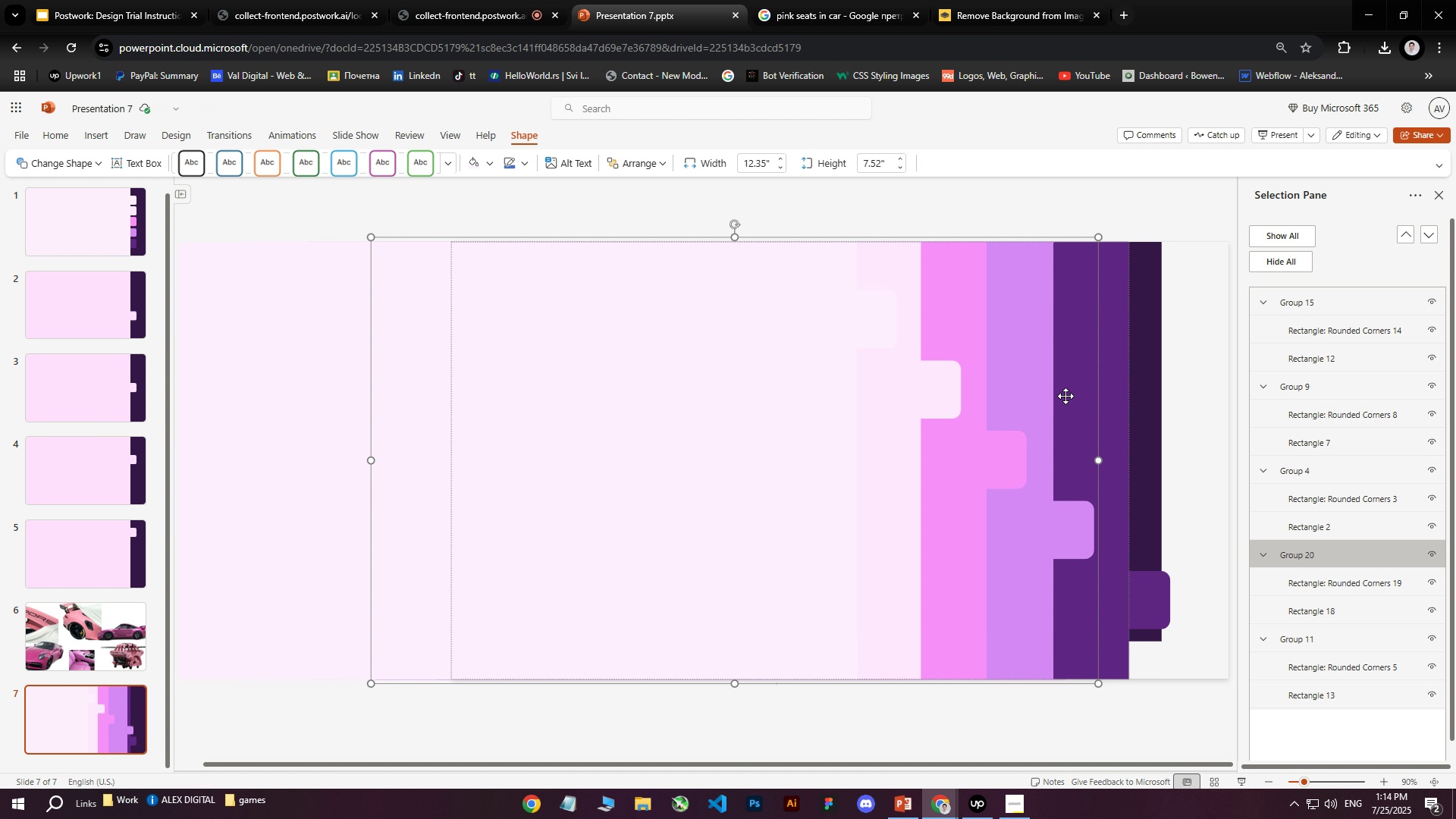 
hold_key(key=ArrowLeft, duration=0.55)
 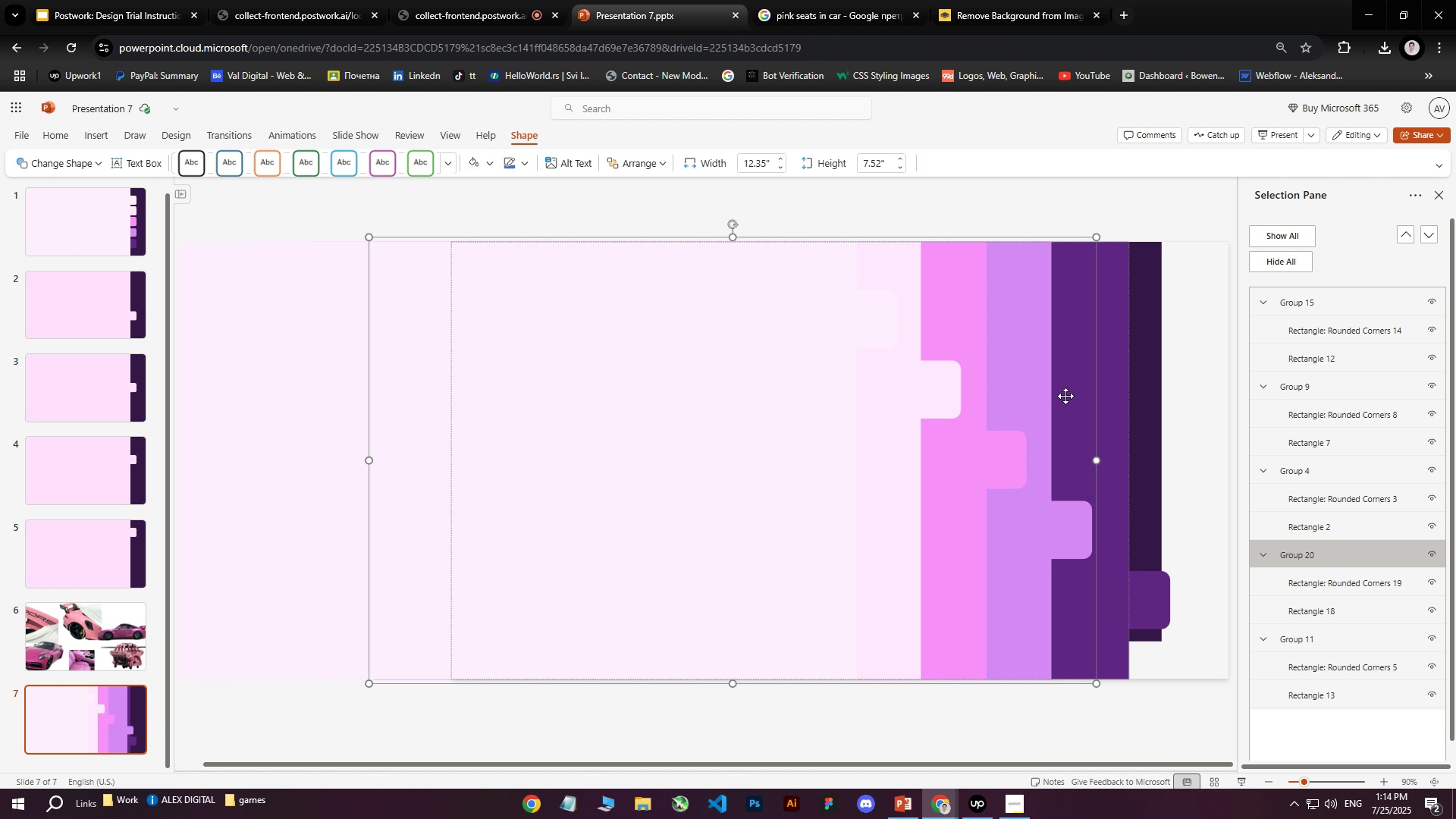 
key(ArrowLeft)
 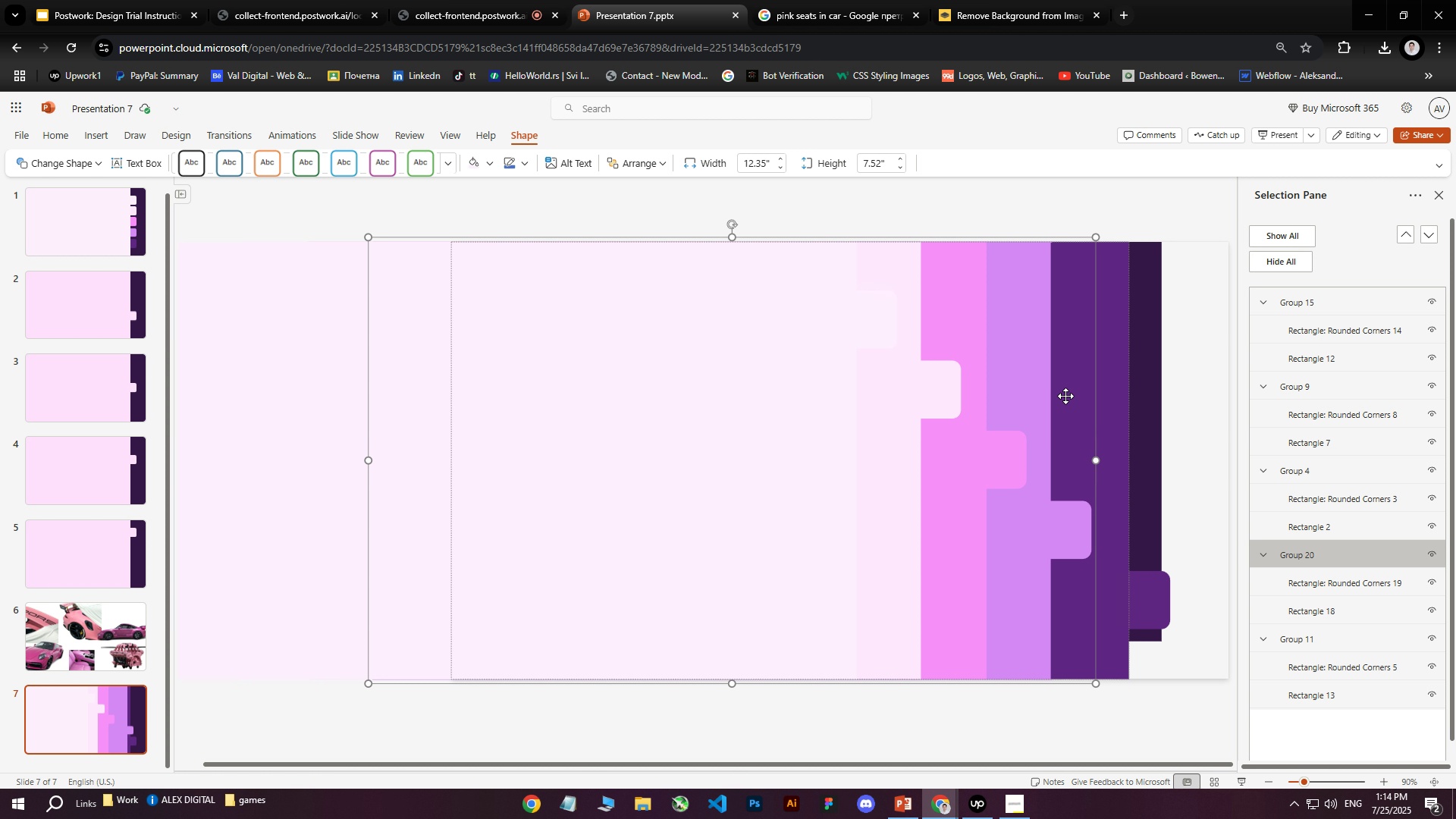 
key(ArrowLeft)
 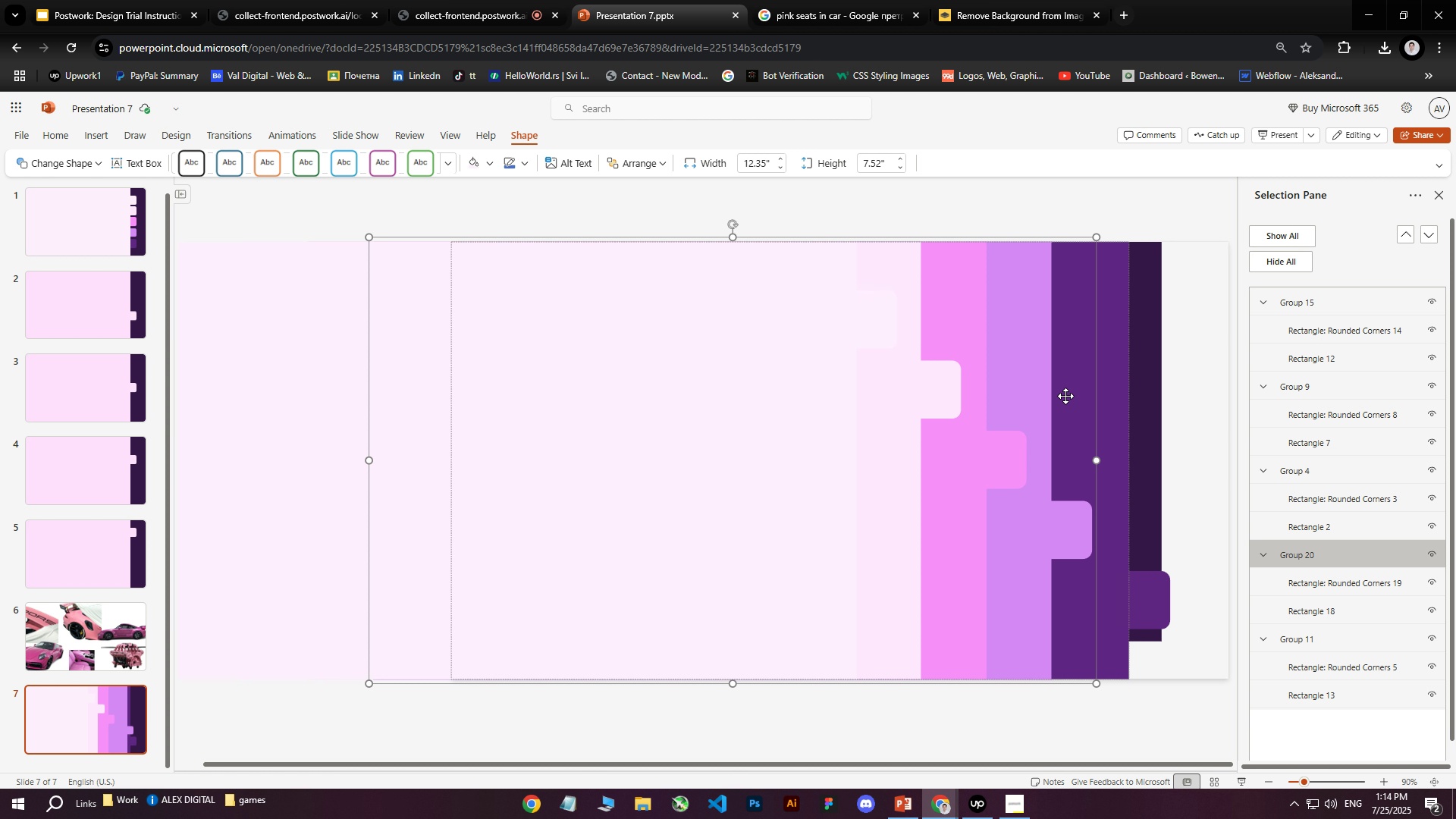 
key(ArrowRight)
 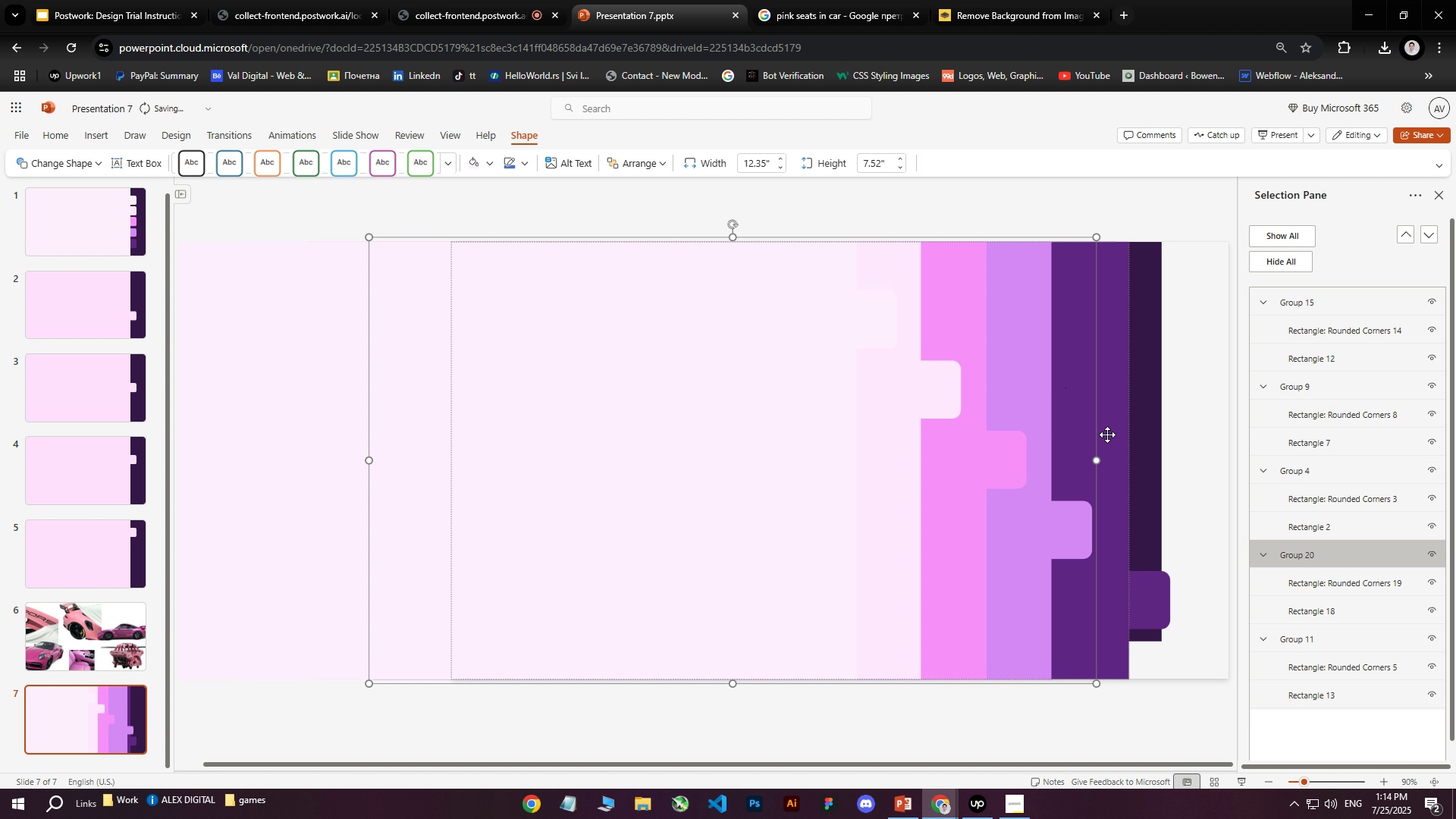 
left_click([1122, 432])
 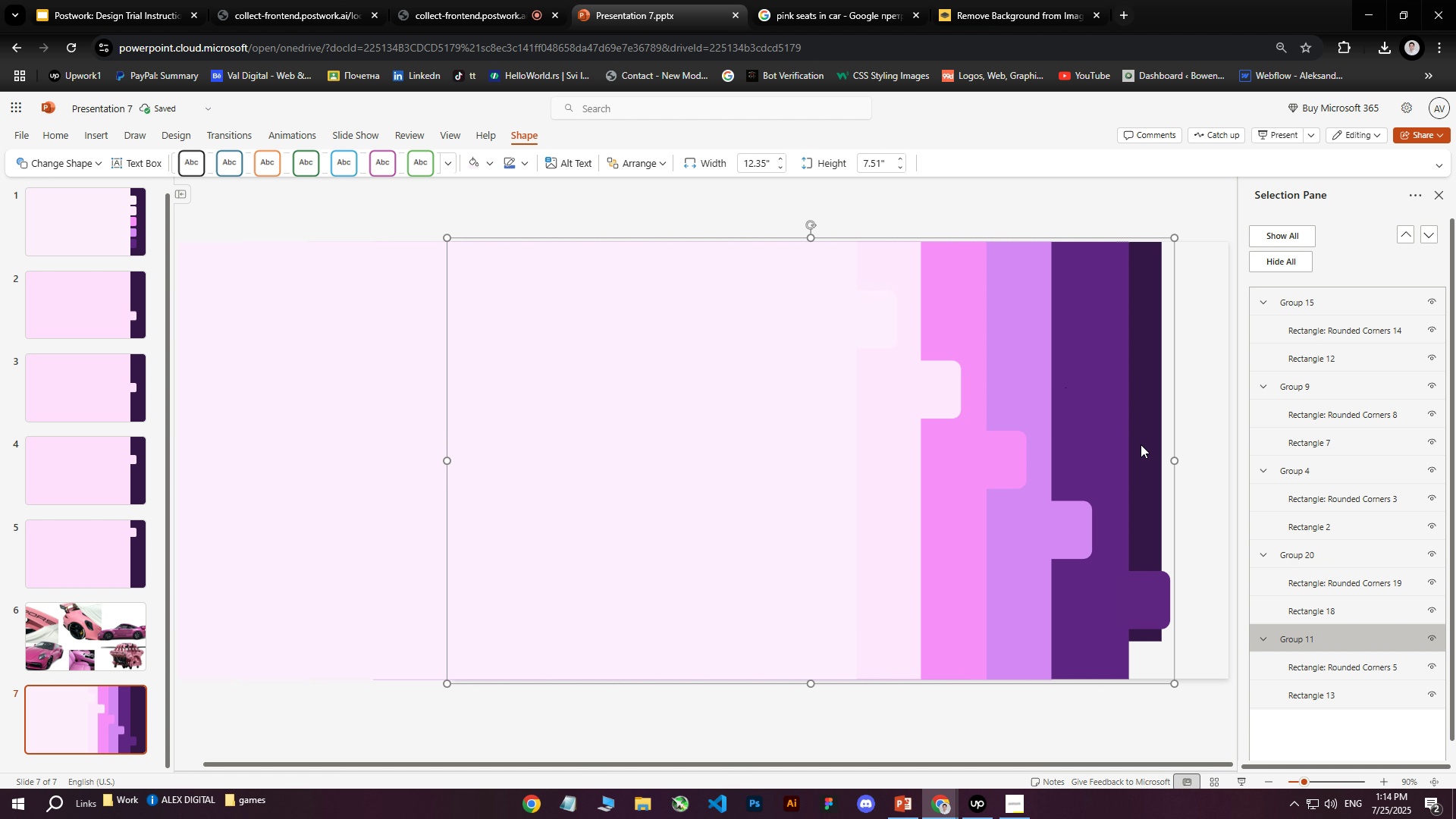 
hold_key(key=ArrowLeft, duration=1.17)
 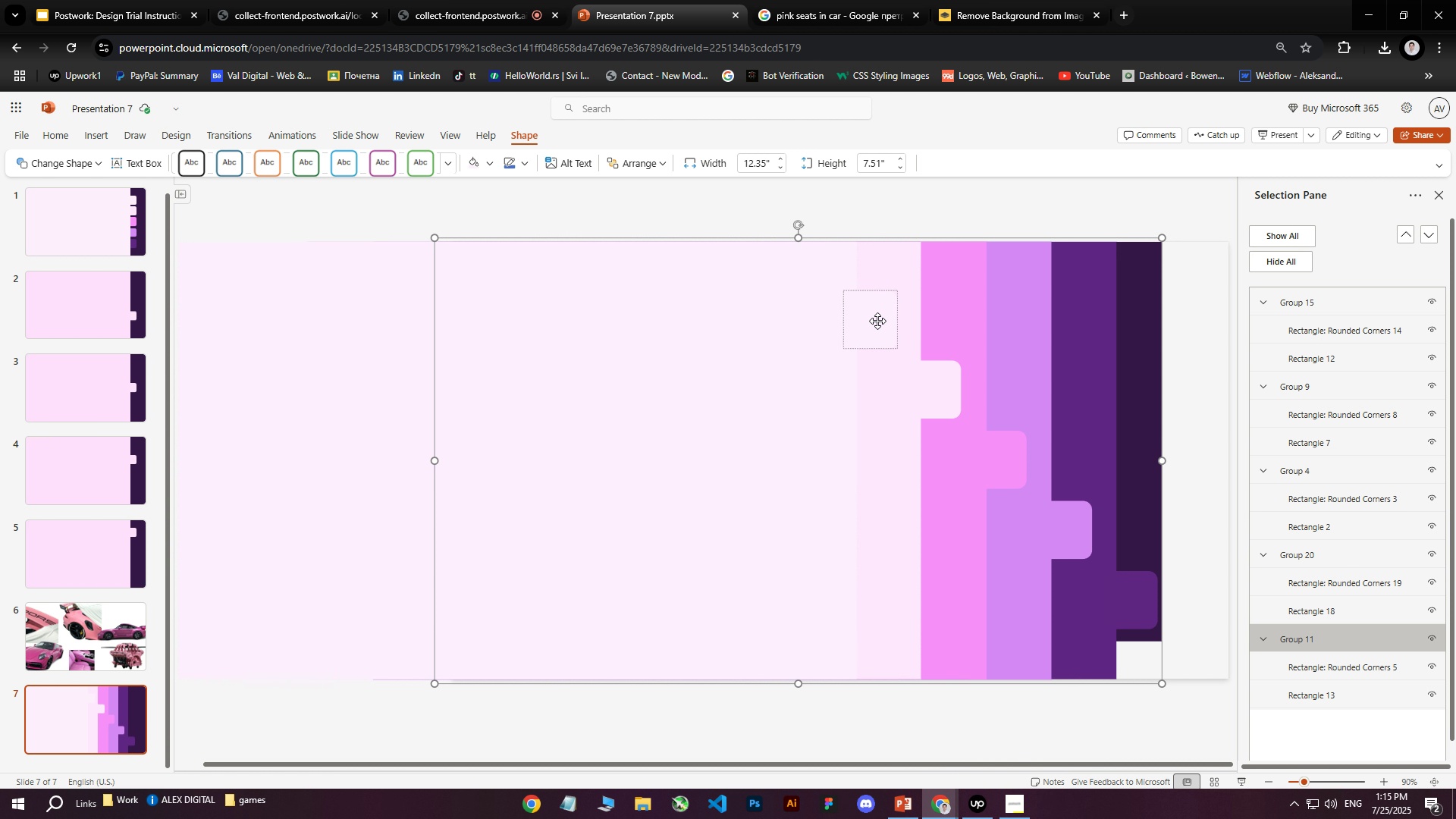 
wait(18.17)
 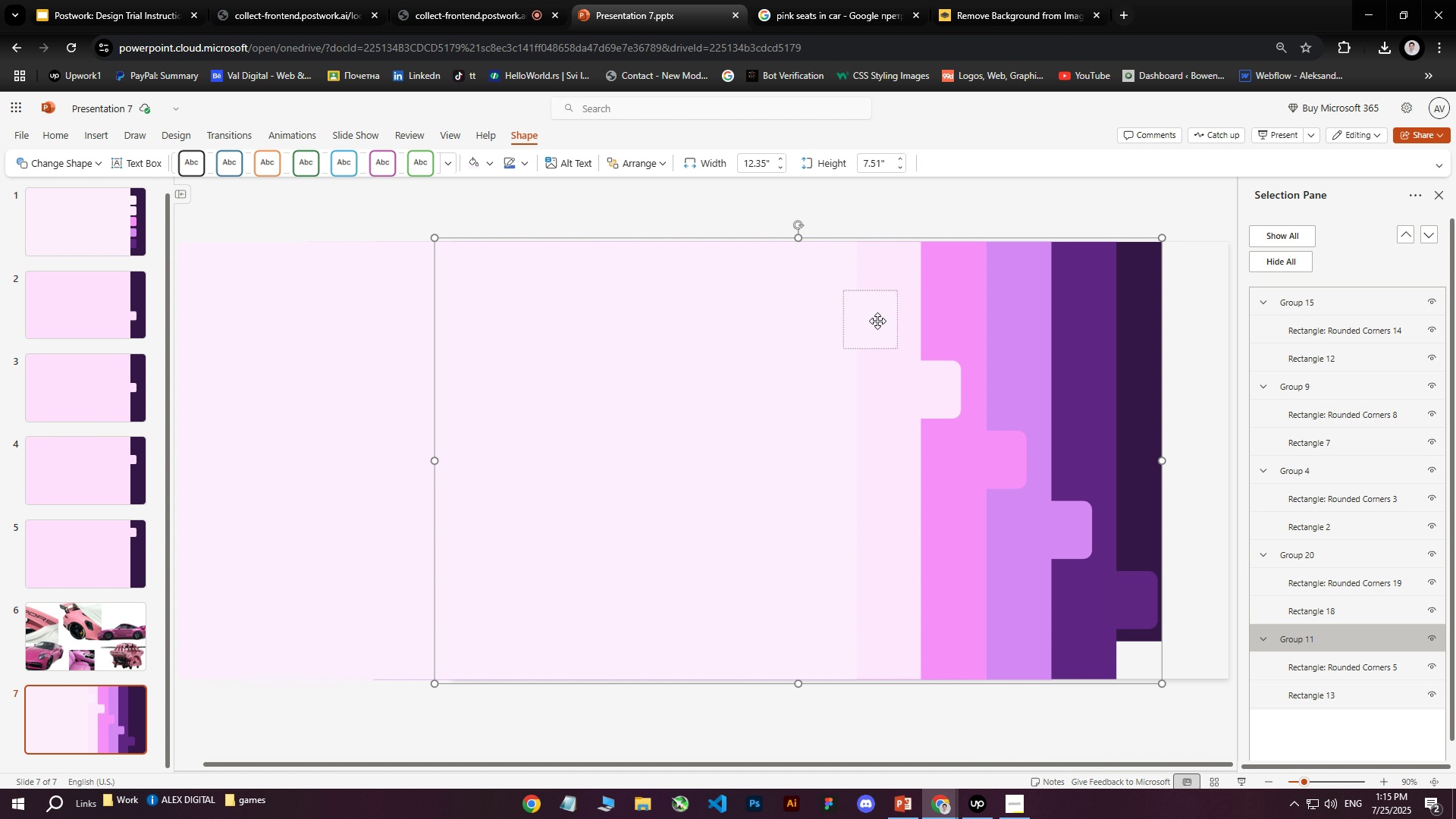 
hold_key(key=ControlLeft, duration=0.37)
 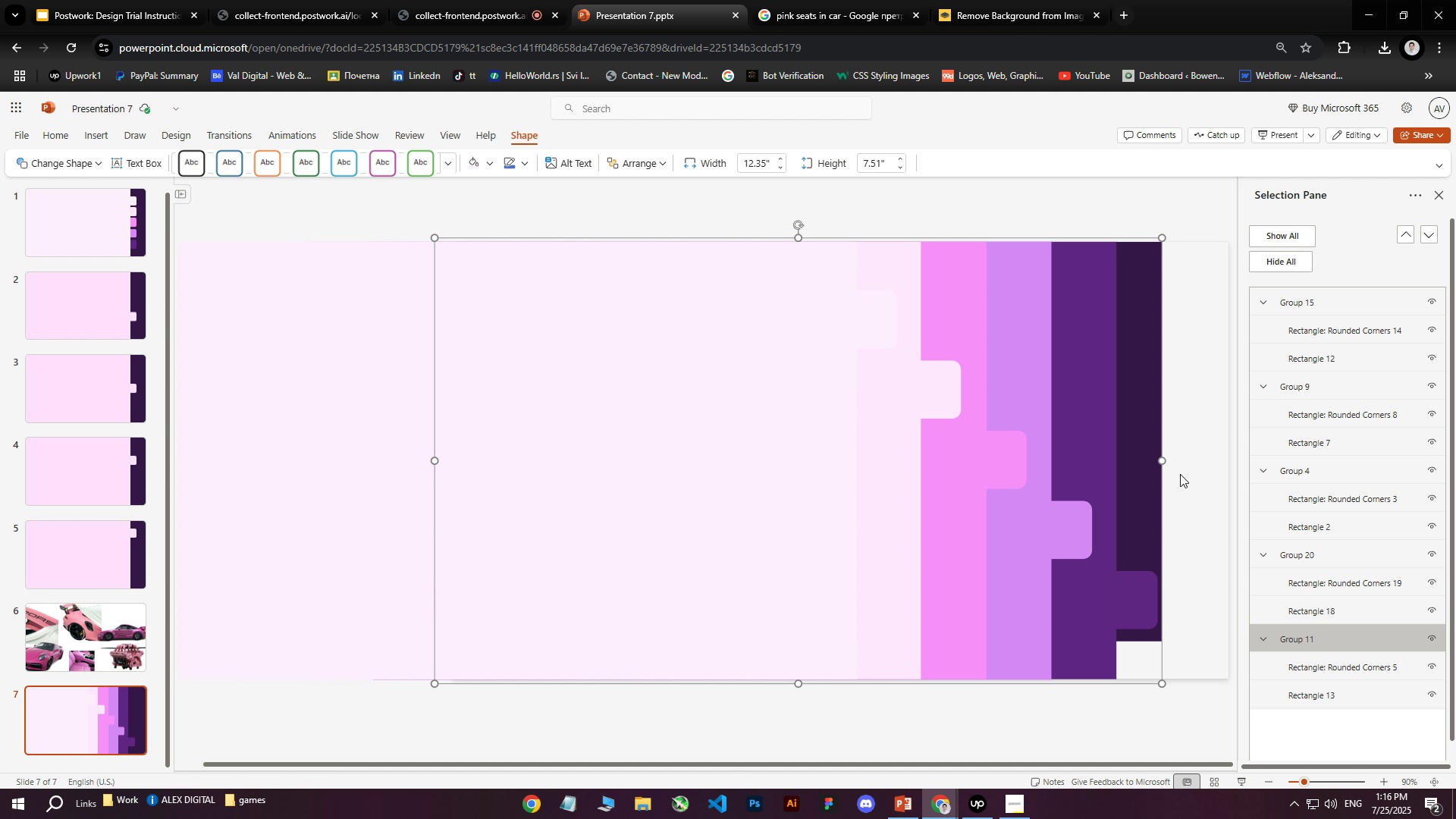 
wait(18.18)
 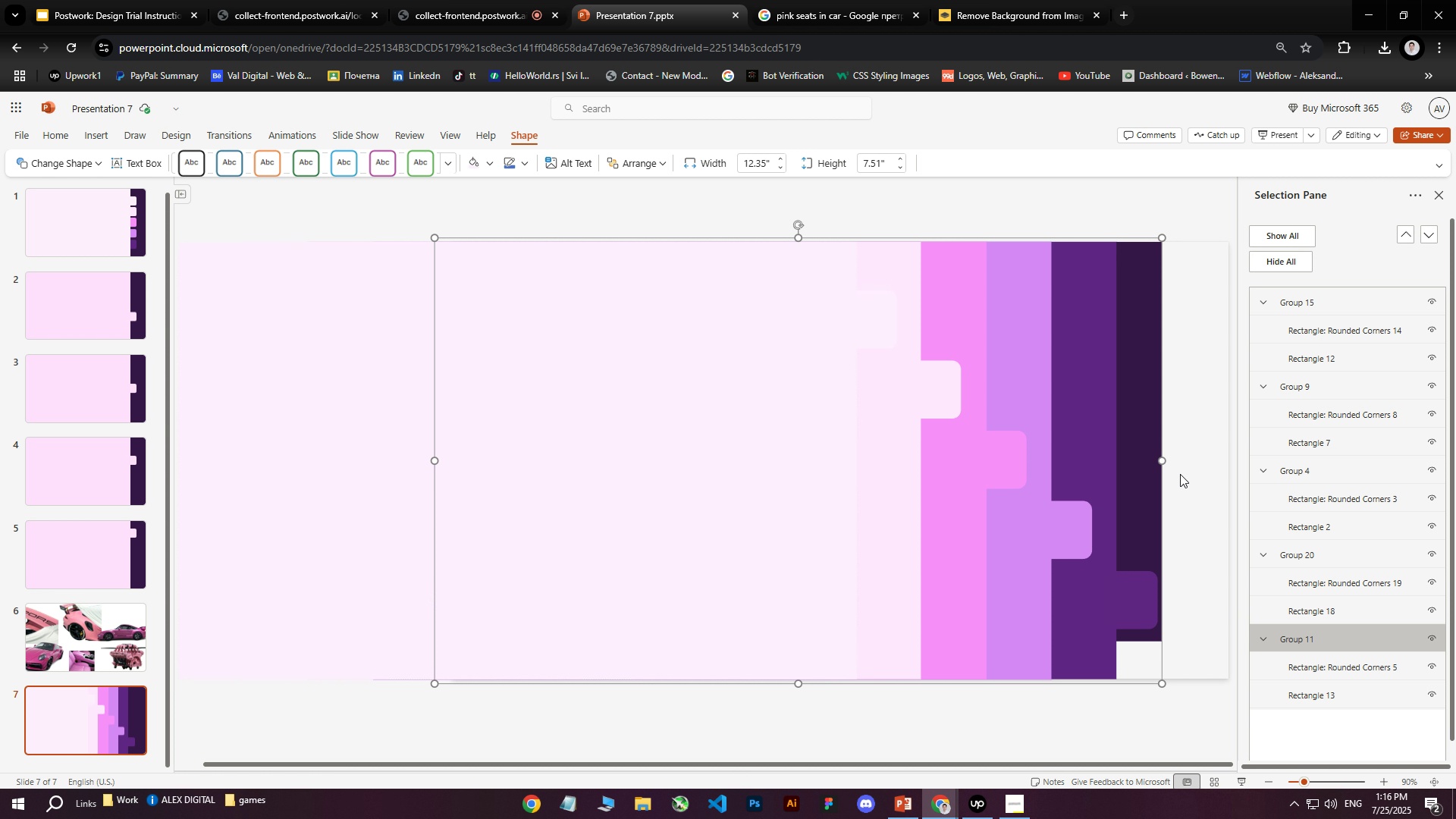 
scroll: coordinate [74, 577], scroll_direction: none, amount: 0.0
 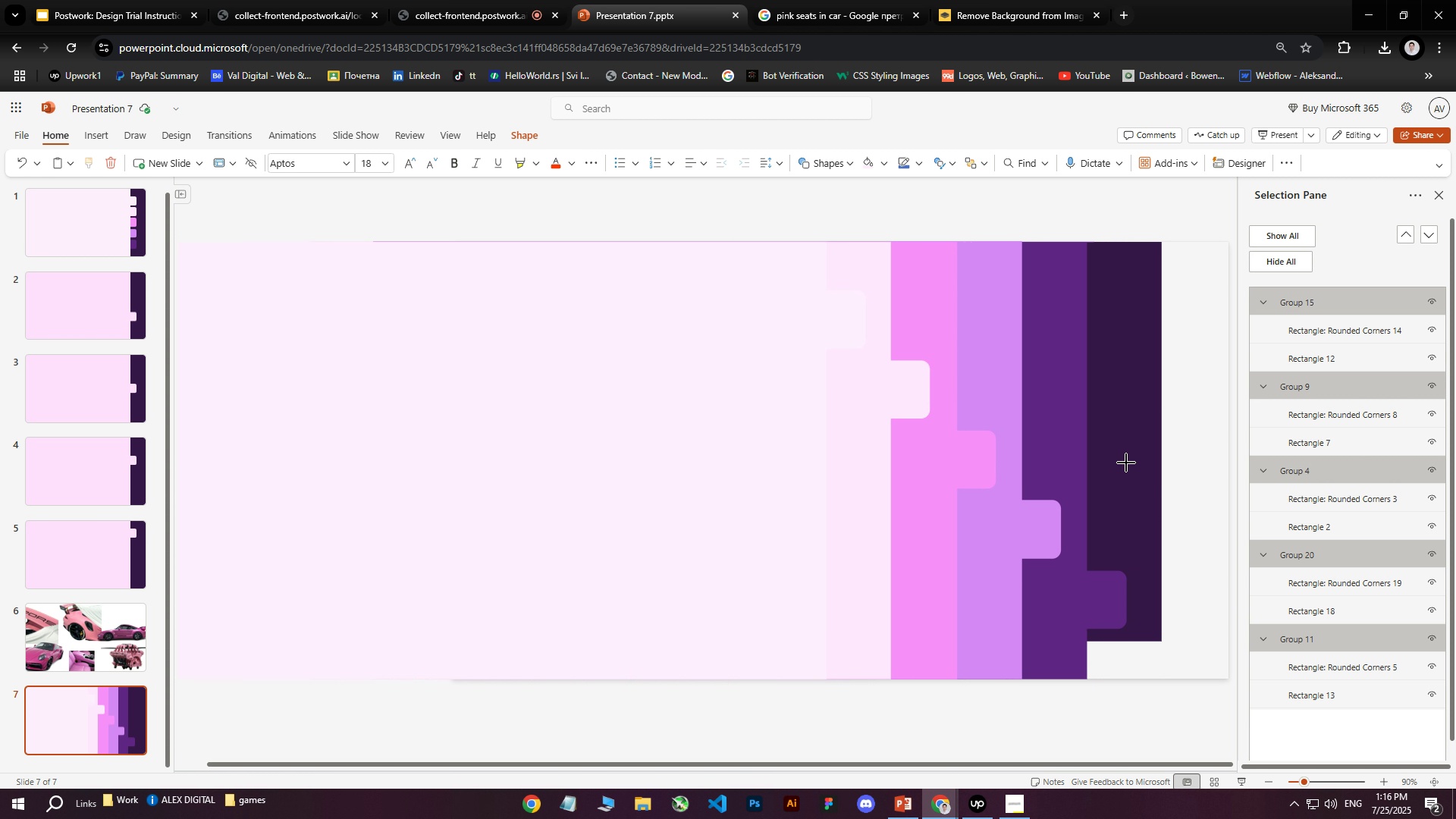 
scroll: coordinate [78, 564], scroll_direction: down, amount: 3.0
 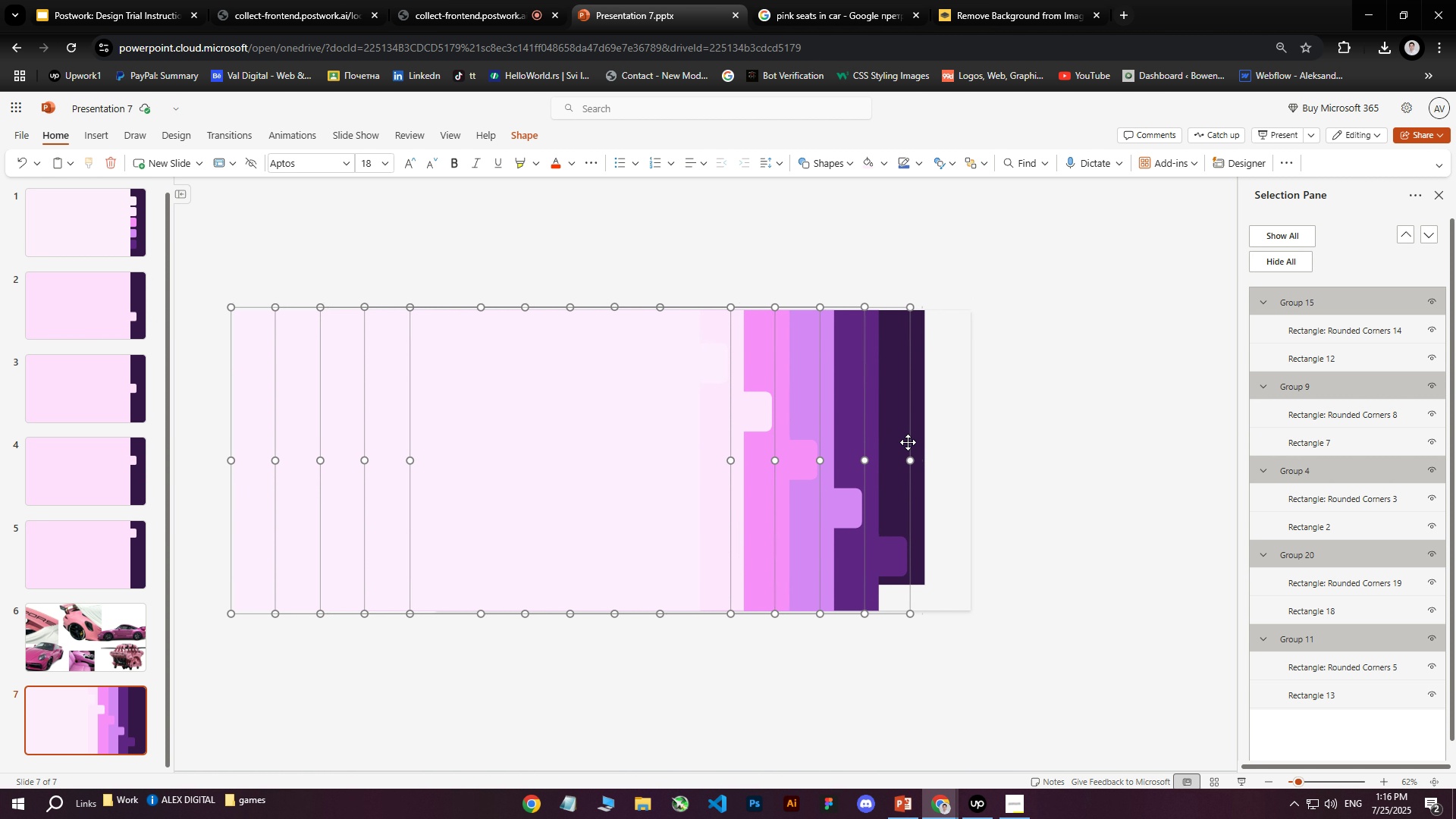 
wait(37.2)
 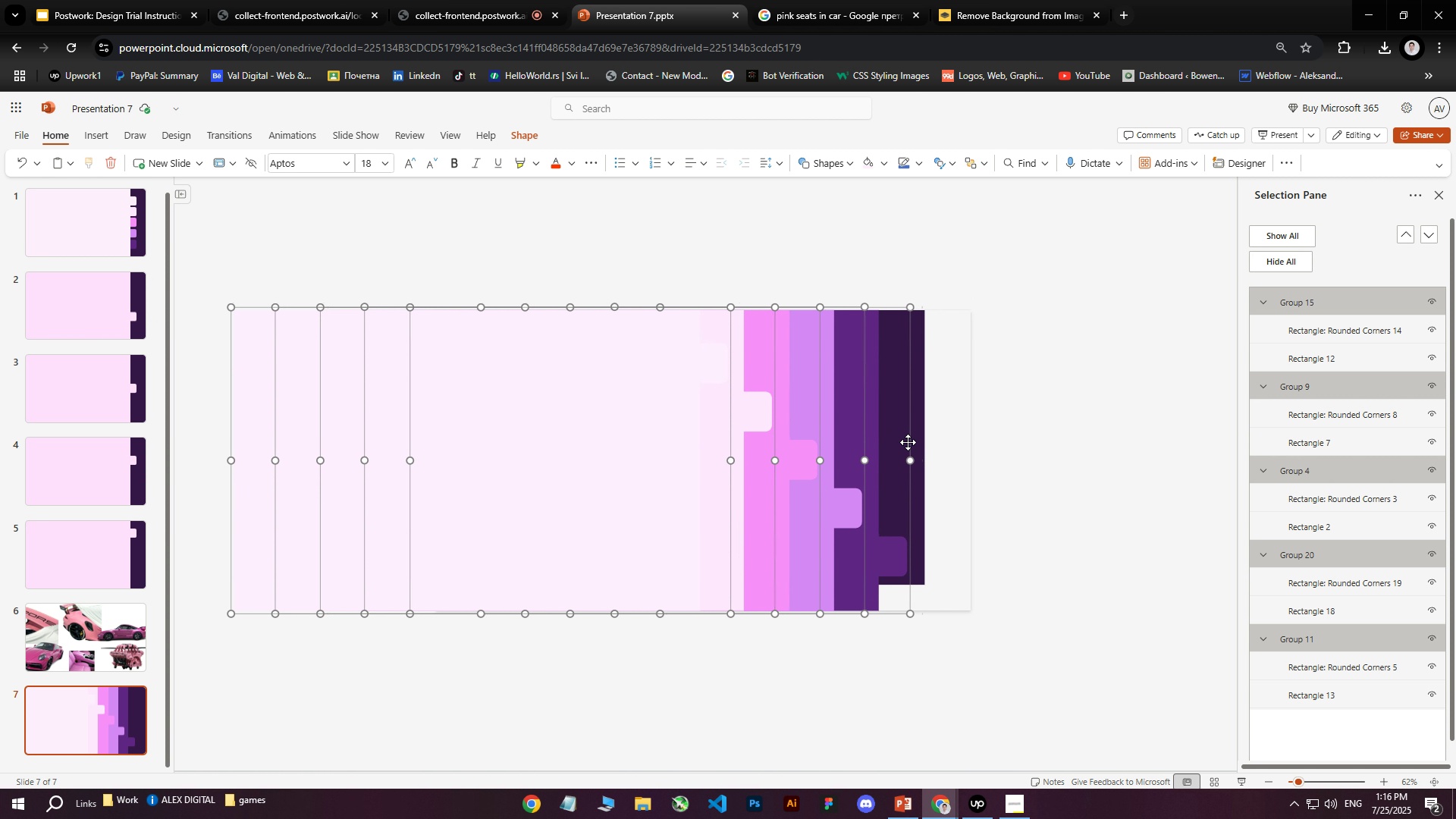 
left_click([1197, 221])
 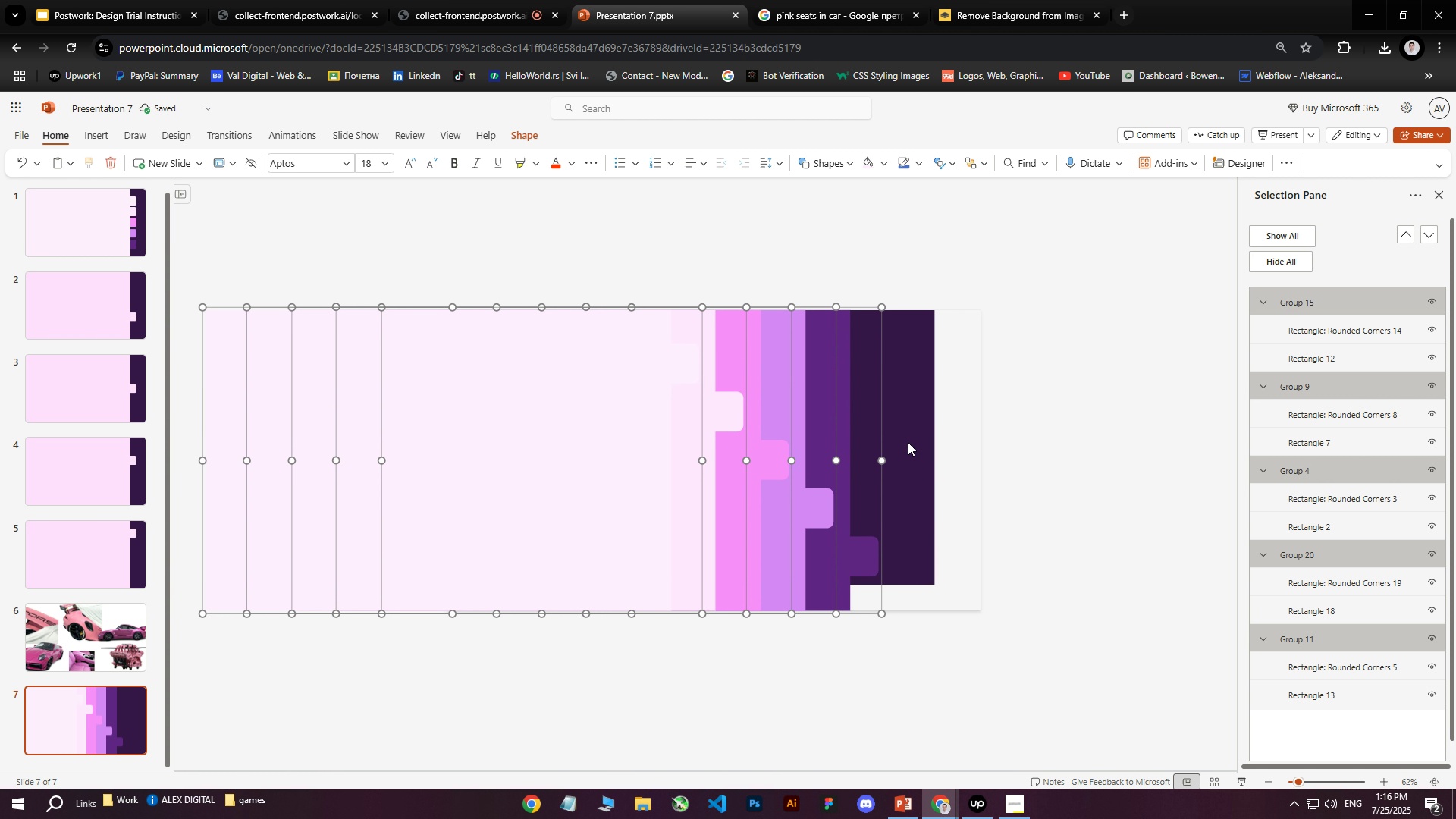 
left_click_drag(start_coordinate=[366, 213], to_coordinate=[1170, 770])
 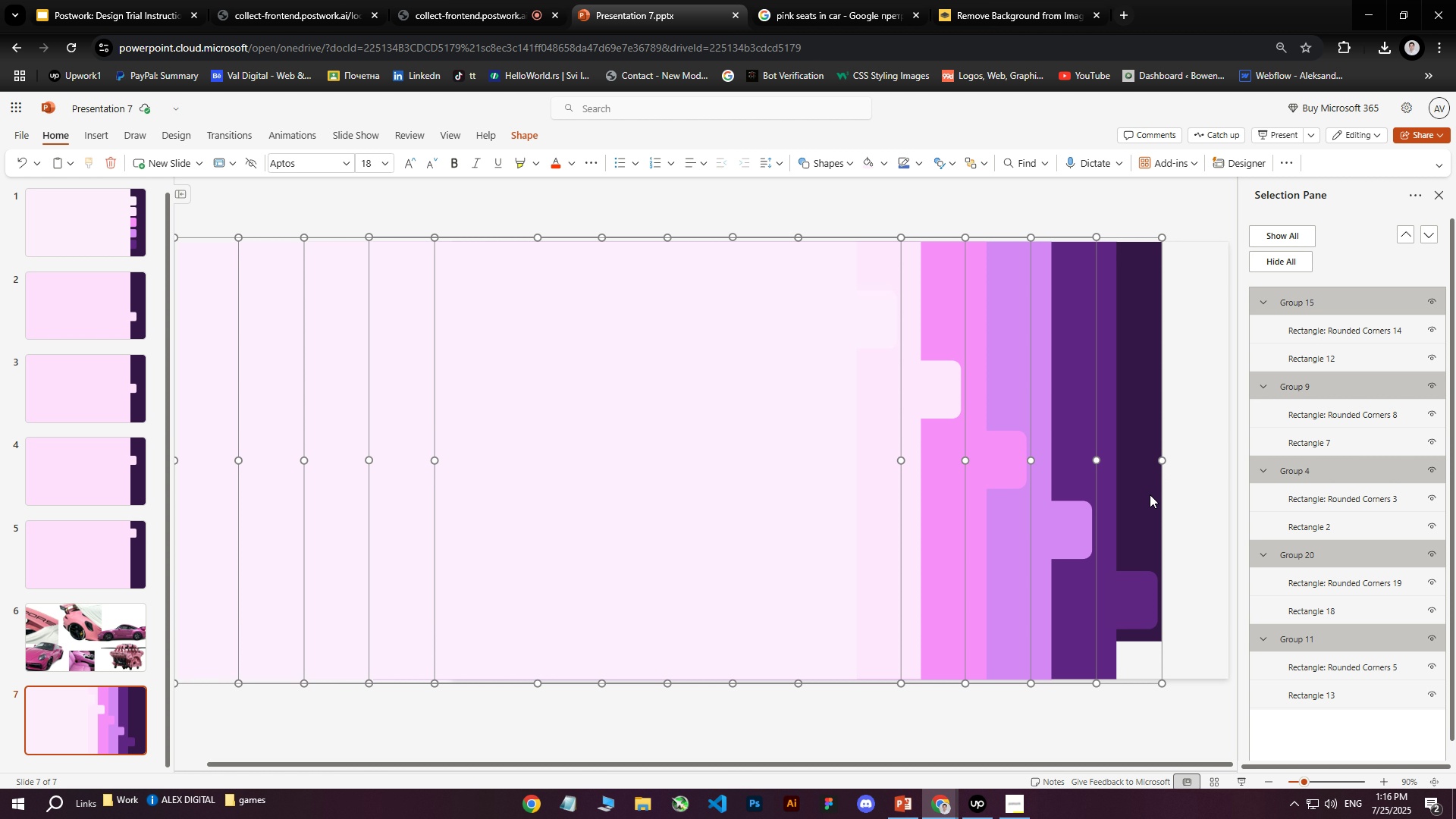 
left_click_drag(start_coordinate=[1159, 460], to_coordinate=[849, 465])
 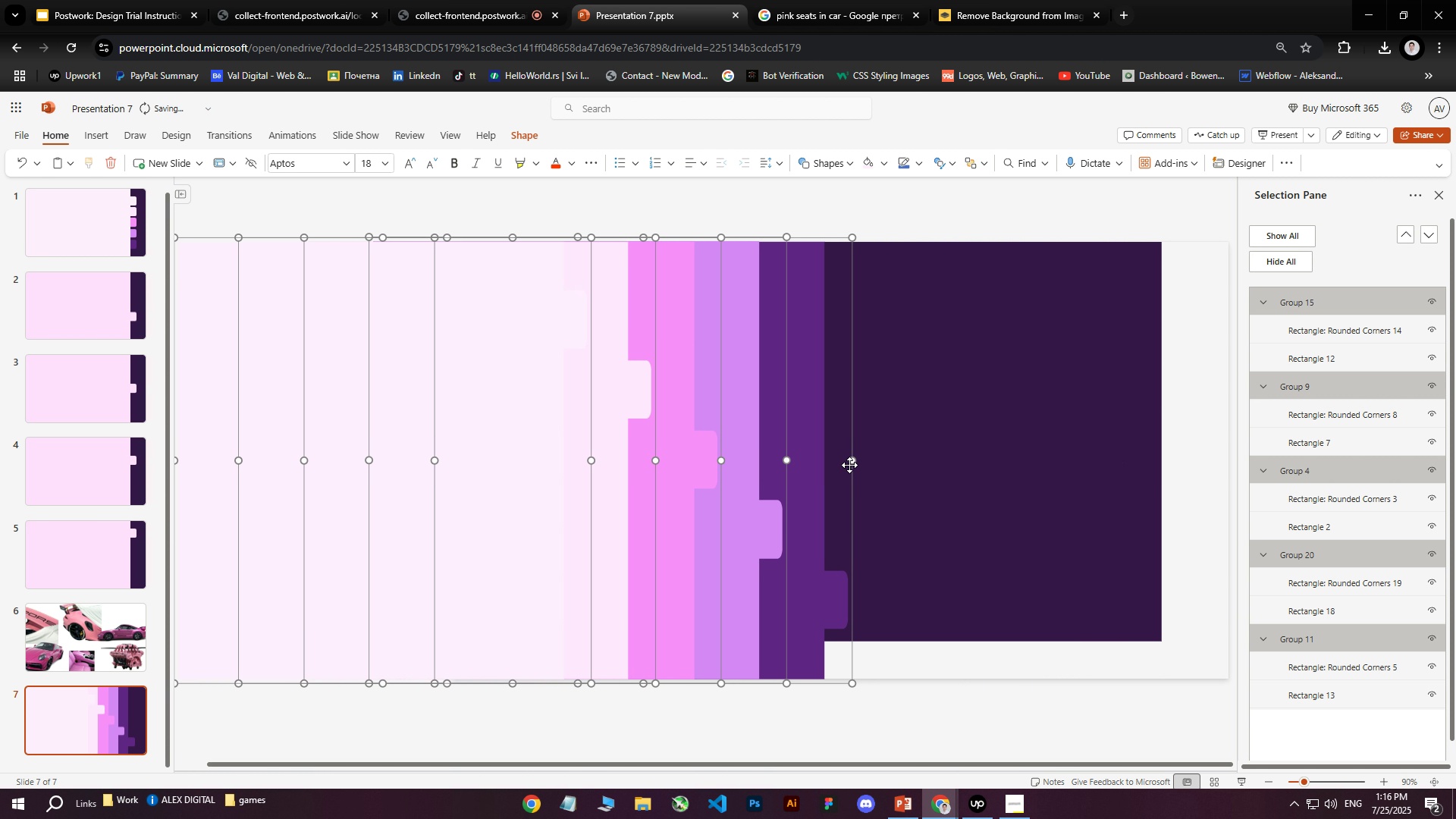 
key(Control+Z)
 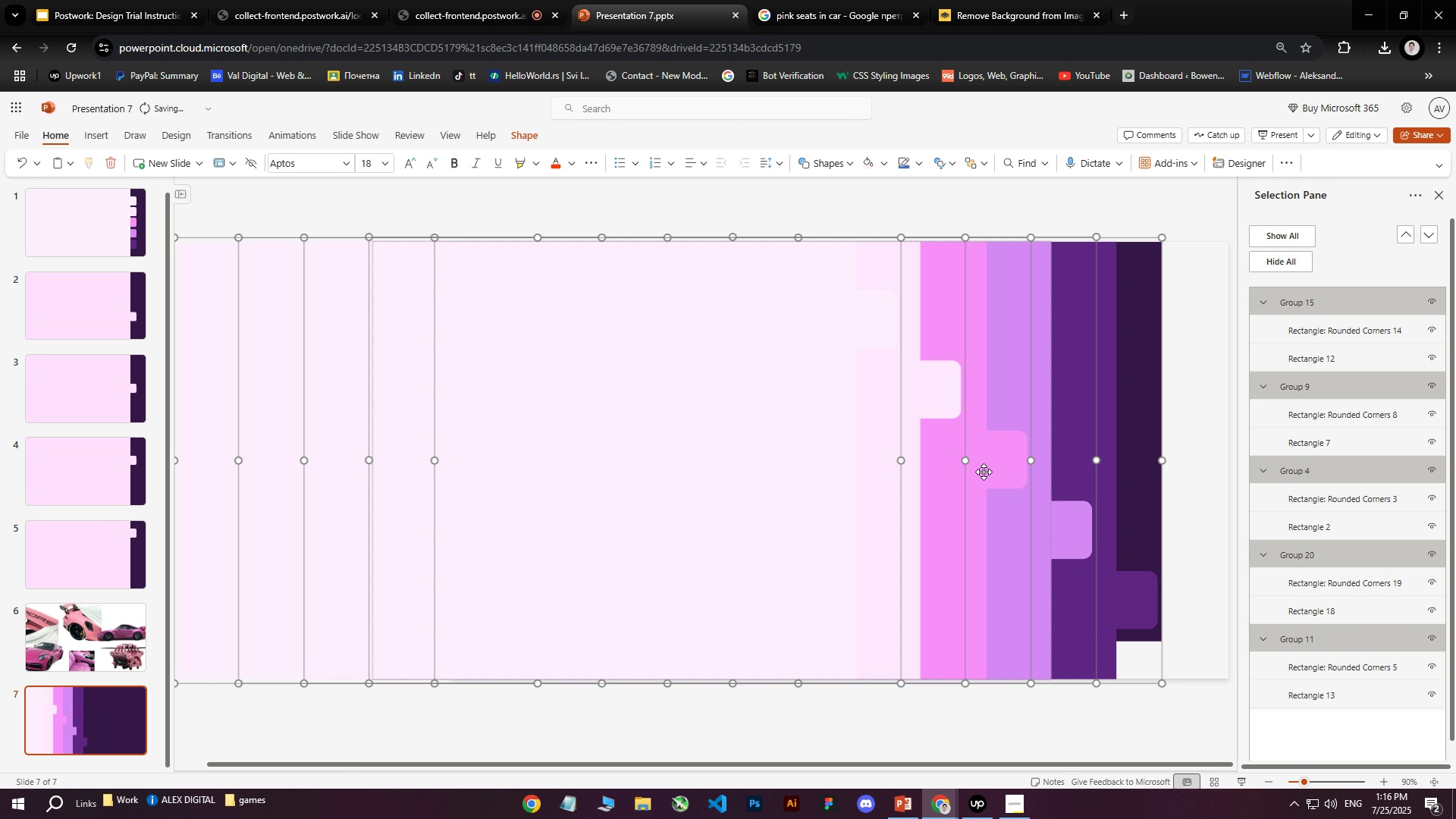 
hold_key(key=ArrowLeft, duration=1.54)
 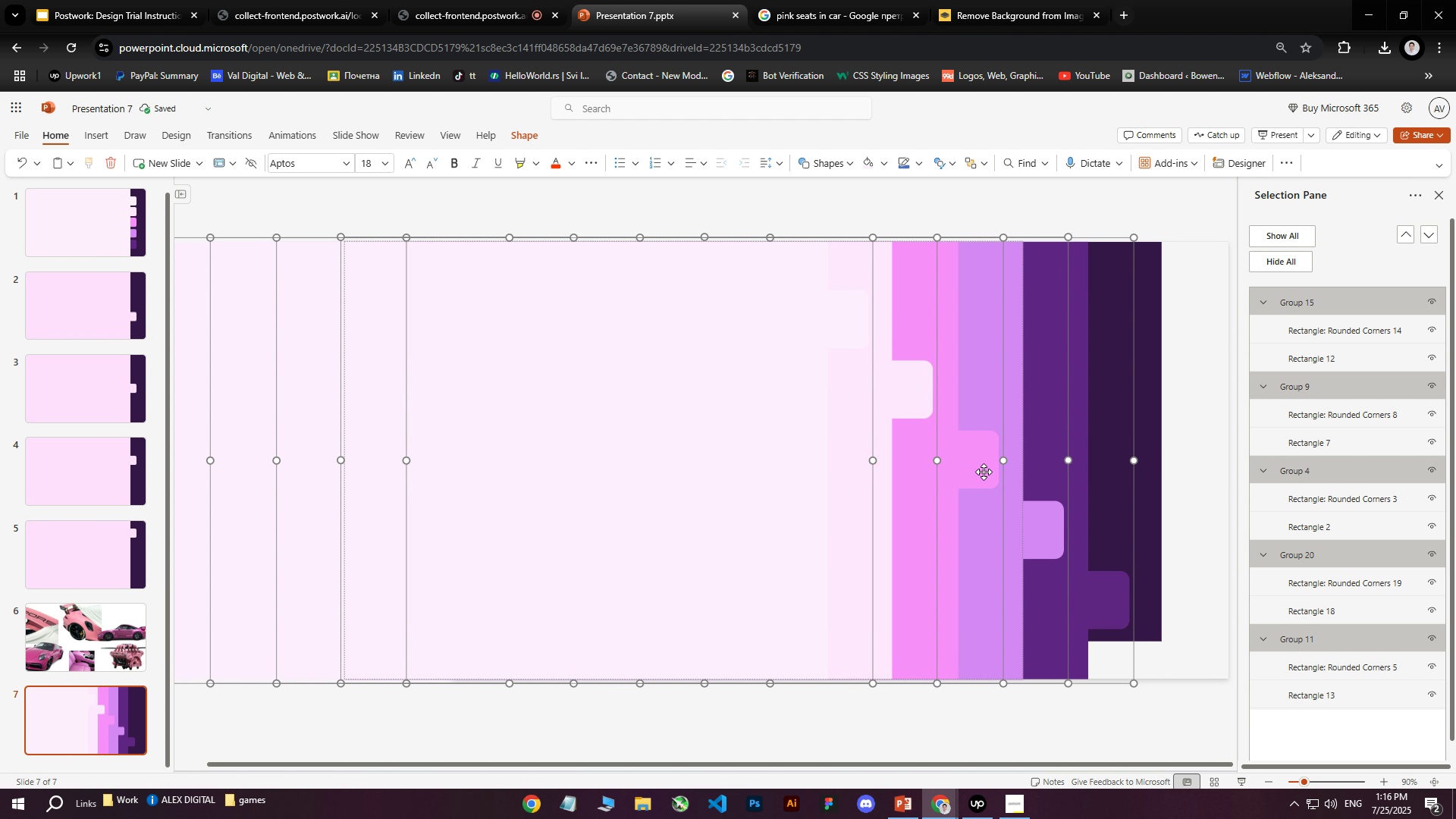 
hold_key(key=ArrowLeft, duration=1.5)
 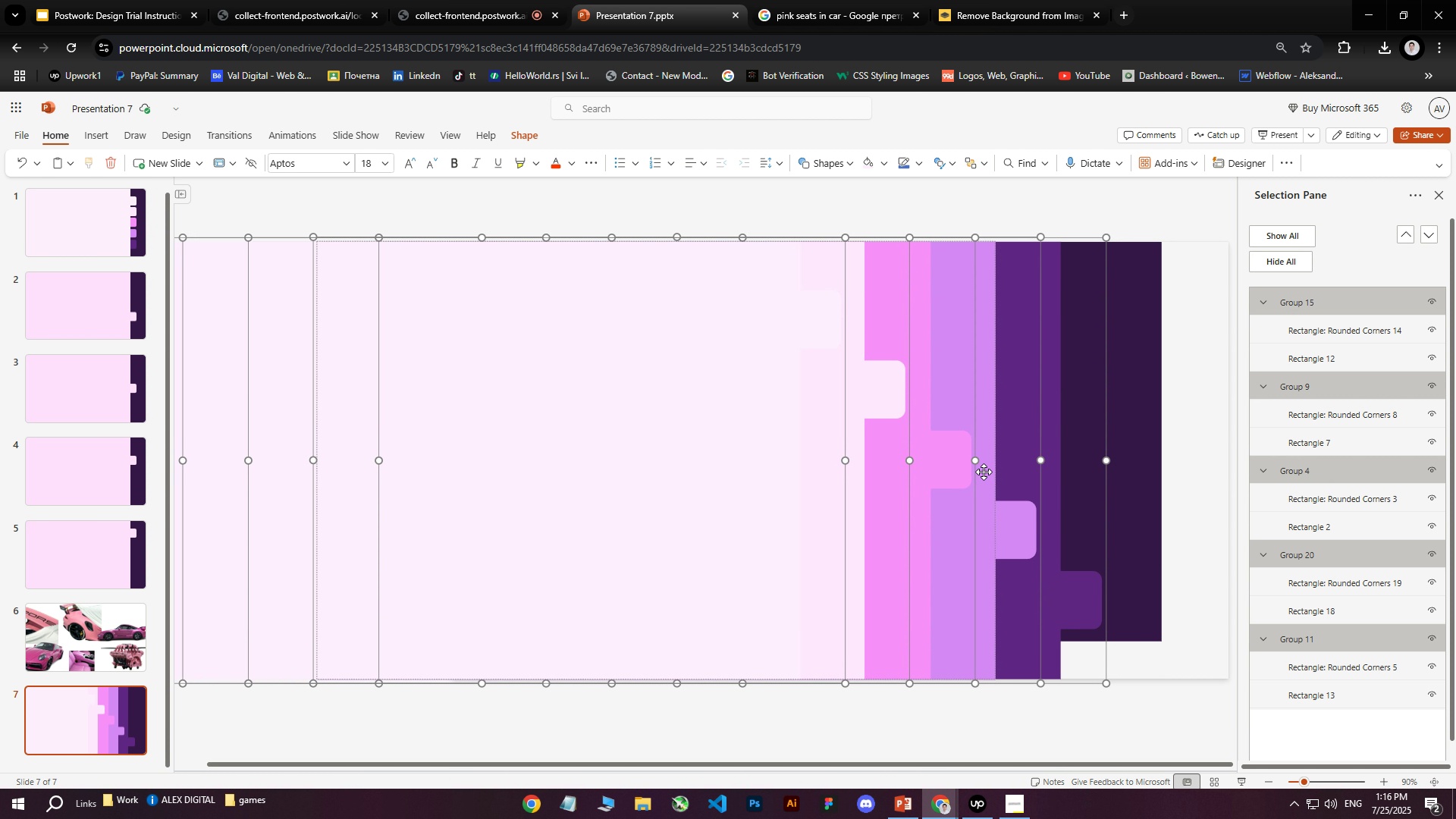 
hold_key(key=ArrowLeft, duration=1.52)
 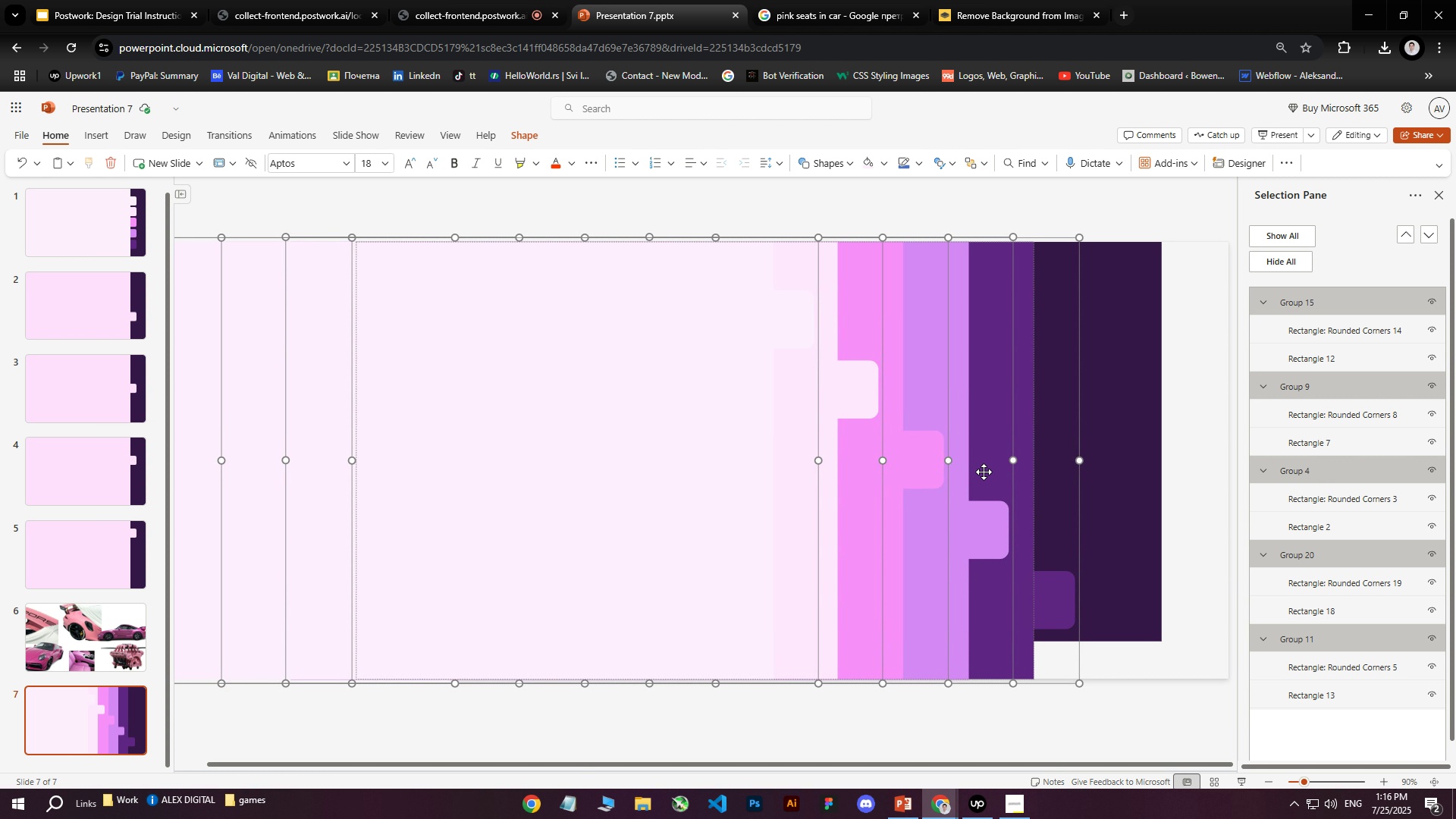 
hold_key(key=ArrowLeft, duration=1.52)
 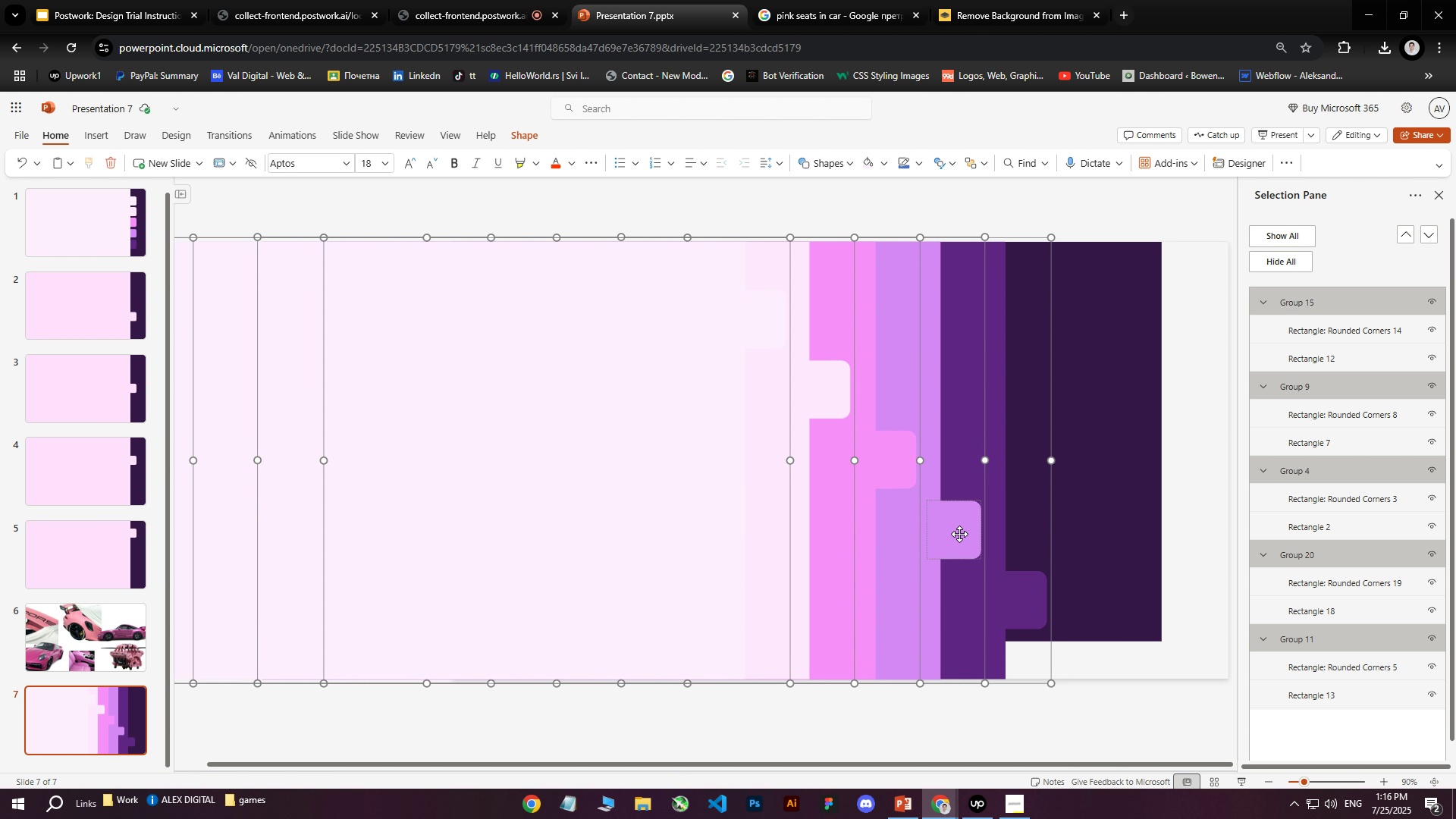 
hold_key(key=ArrowLeft, duration=1.22)
 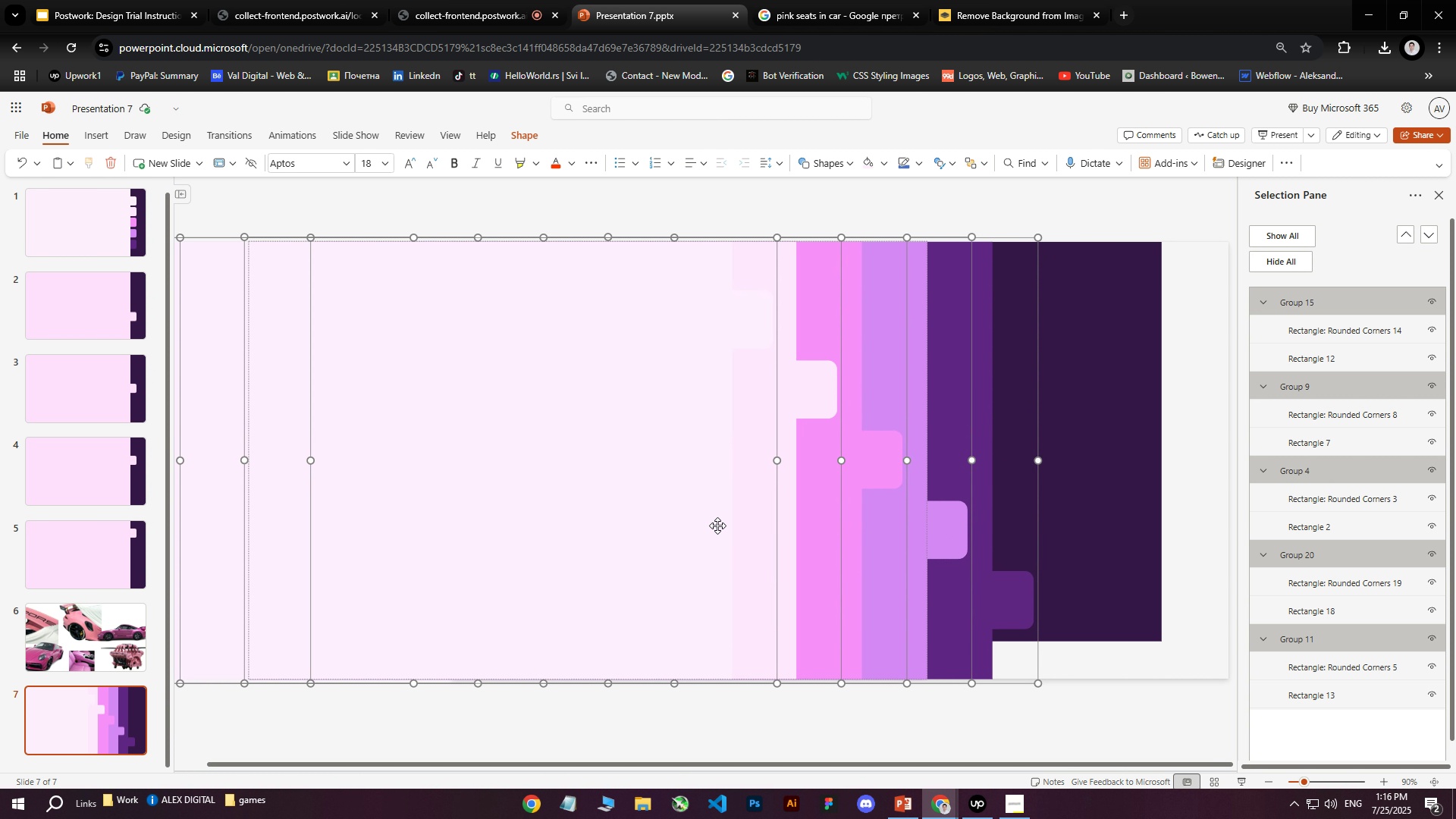 
hold_key(key=ControlLeft, duration=1.23)
scroll: coordinate [654, 483], scroll_direction: down, amount: 17.0
 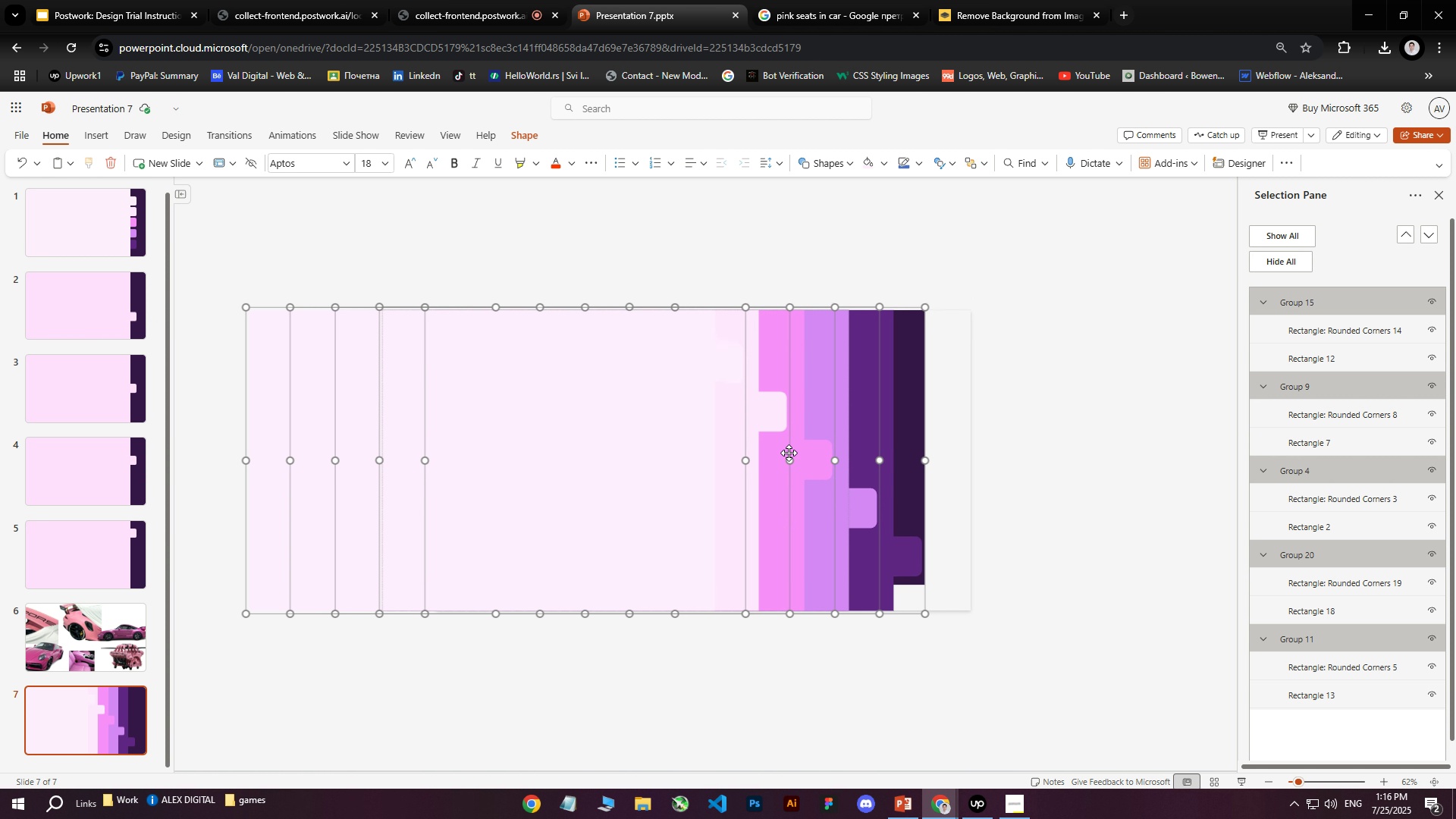 
hold_key(key=ArrowLeft, duration=1.52)
 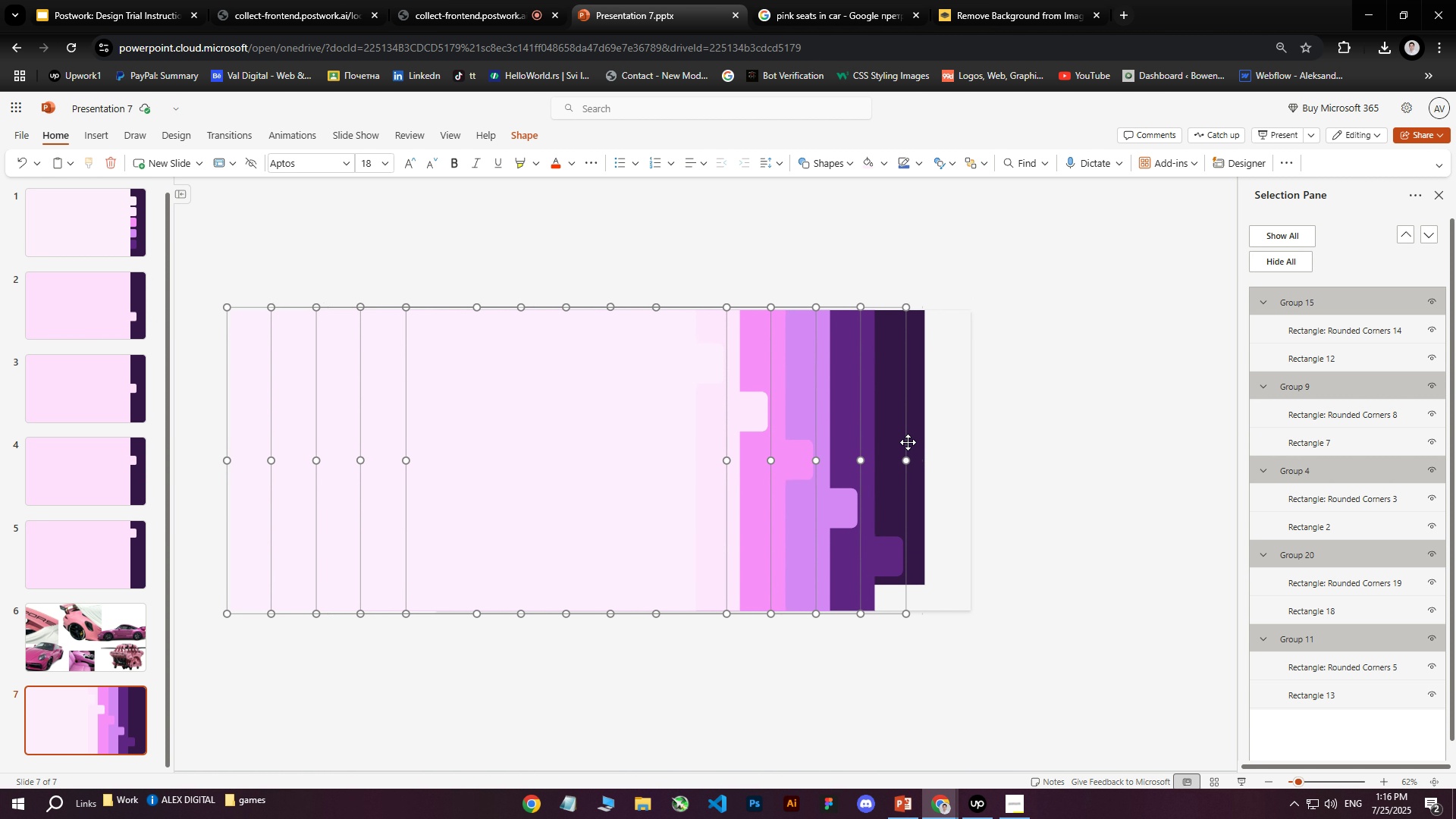 
hold_key(key=ArrowLeft, duration=1.52)
 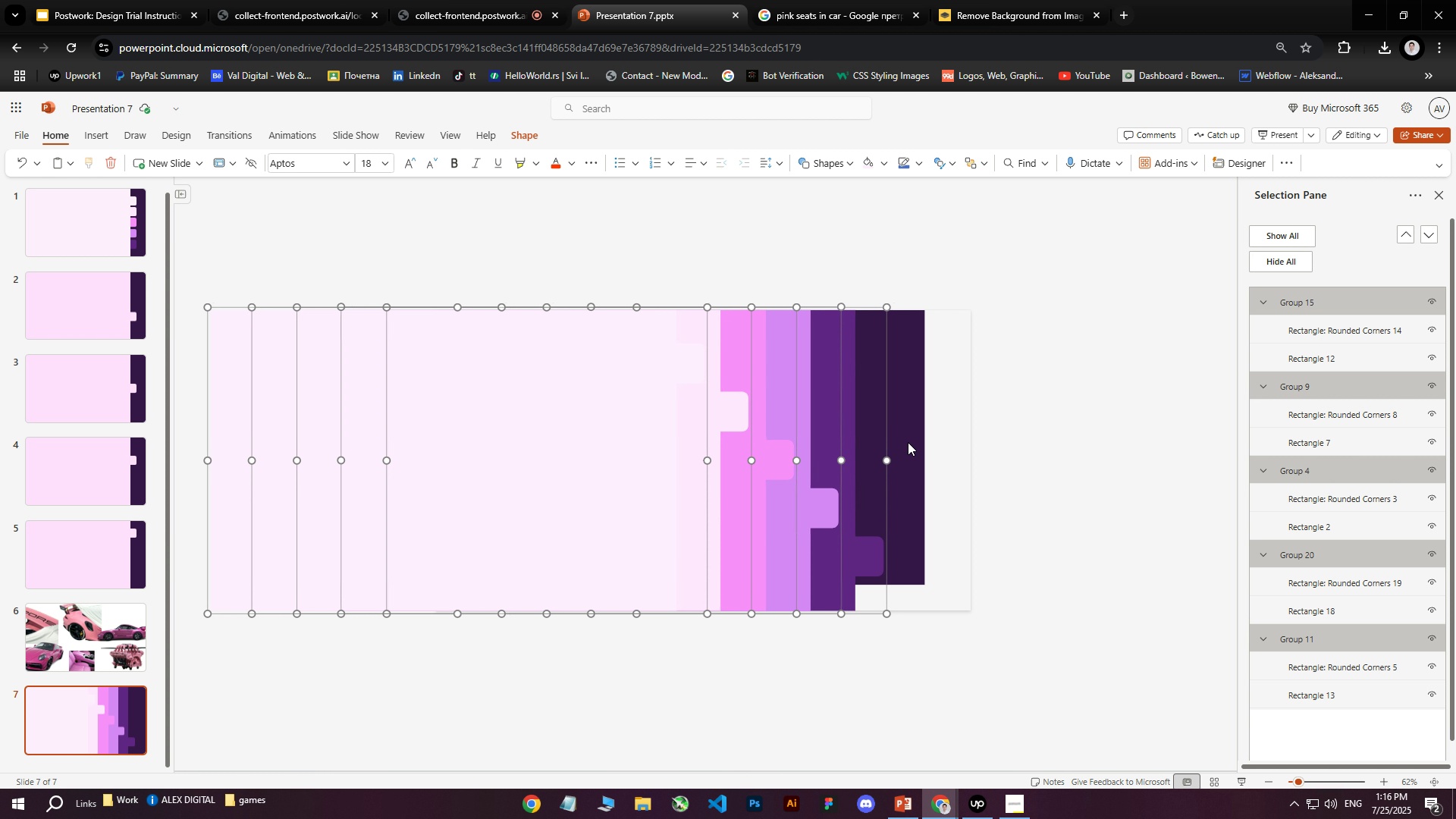 
hold_key(key=ArrowLeft, duration=1.52)
 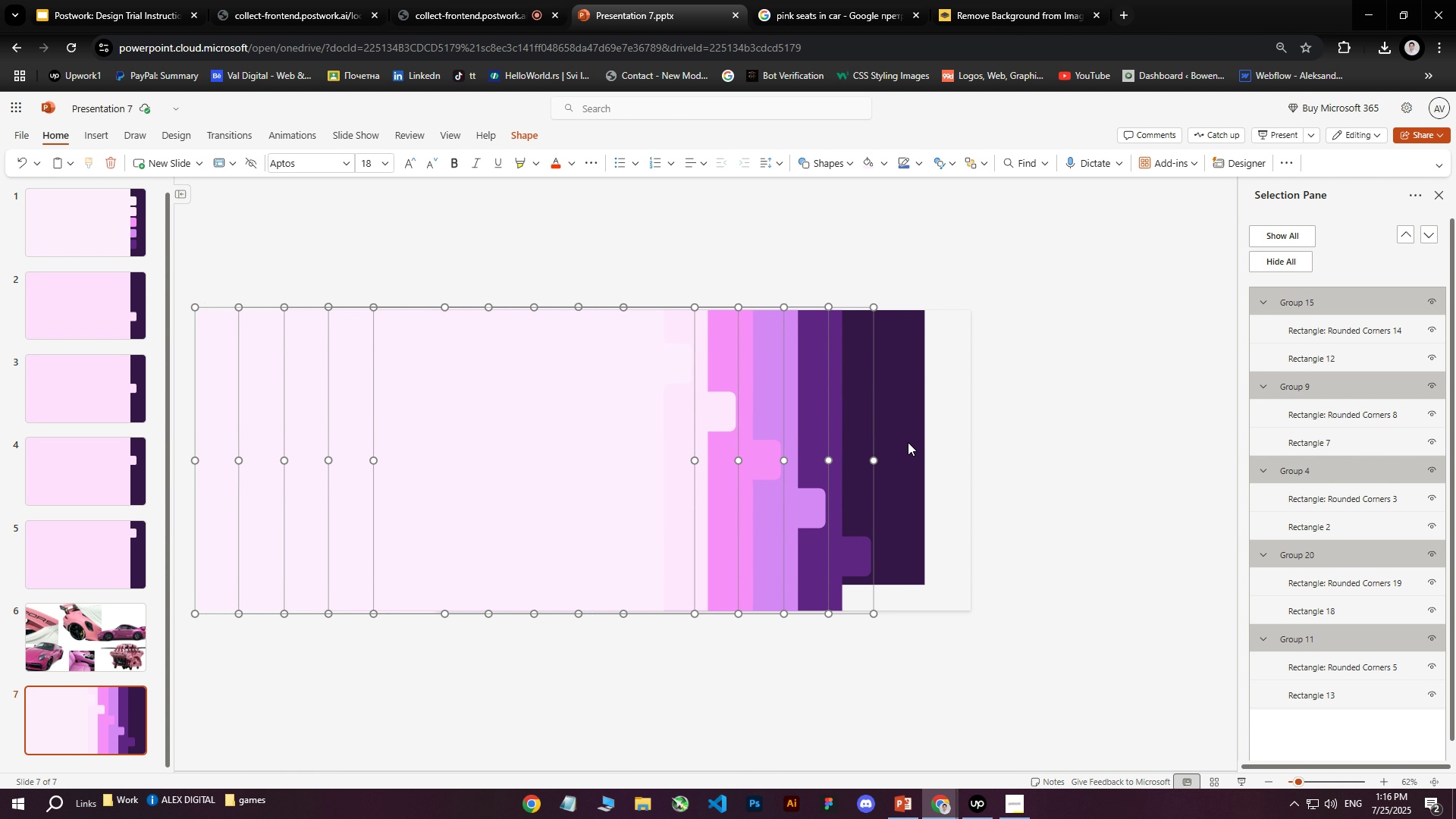 
key(ArrowLeft)
 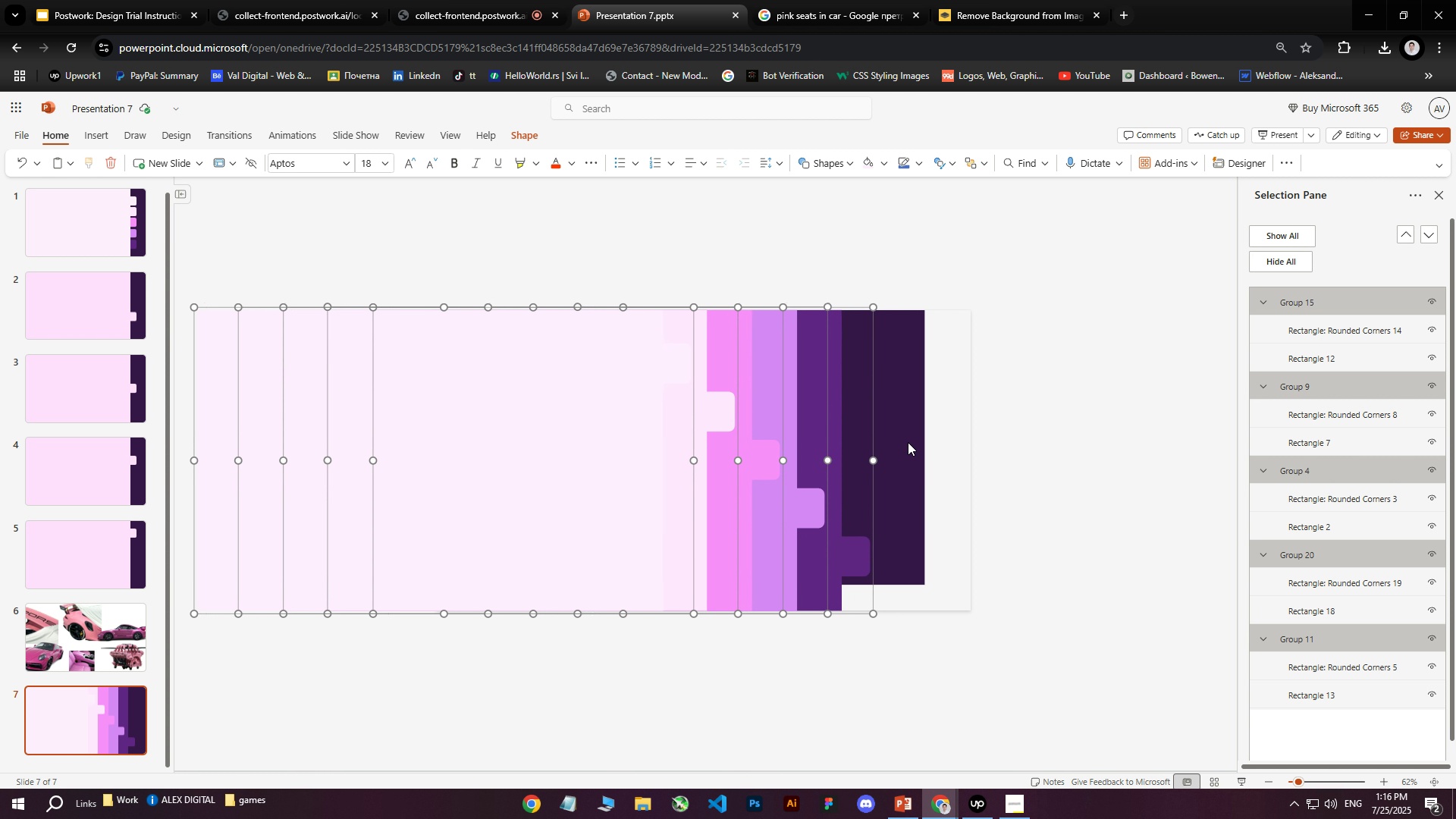 
key(ArrowLeft)
 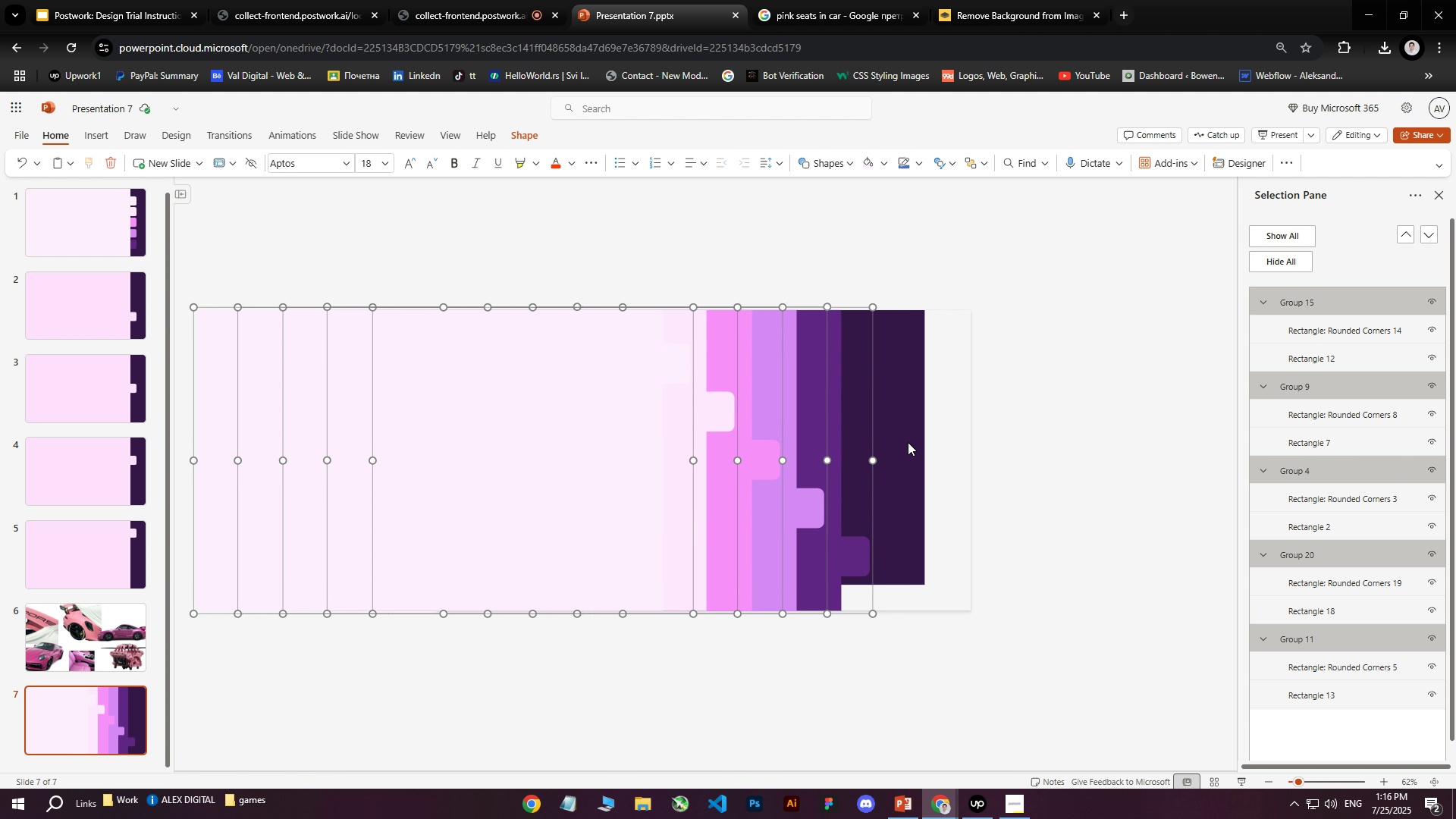 
key(ArrowLeft)
 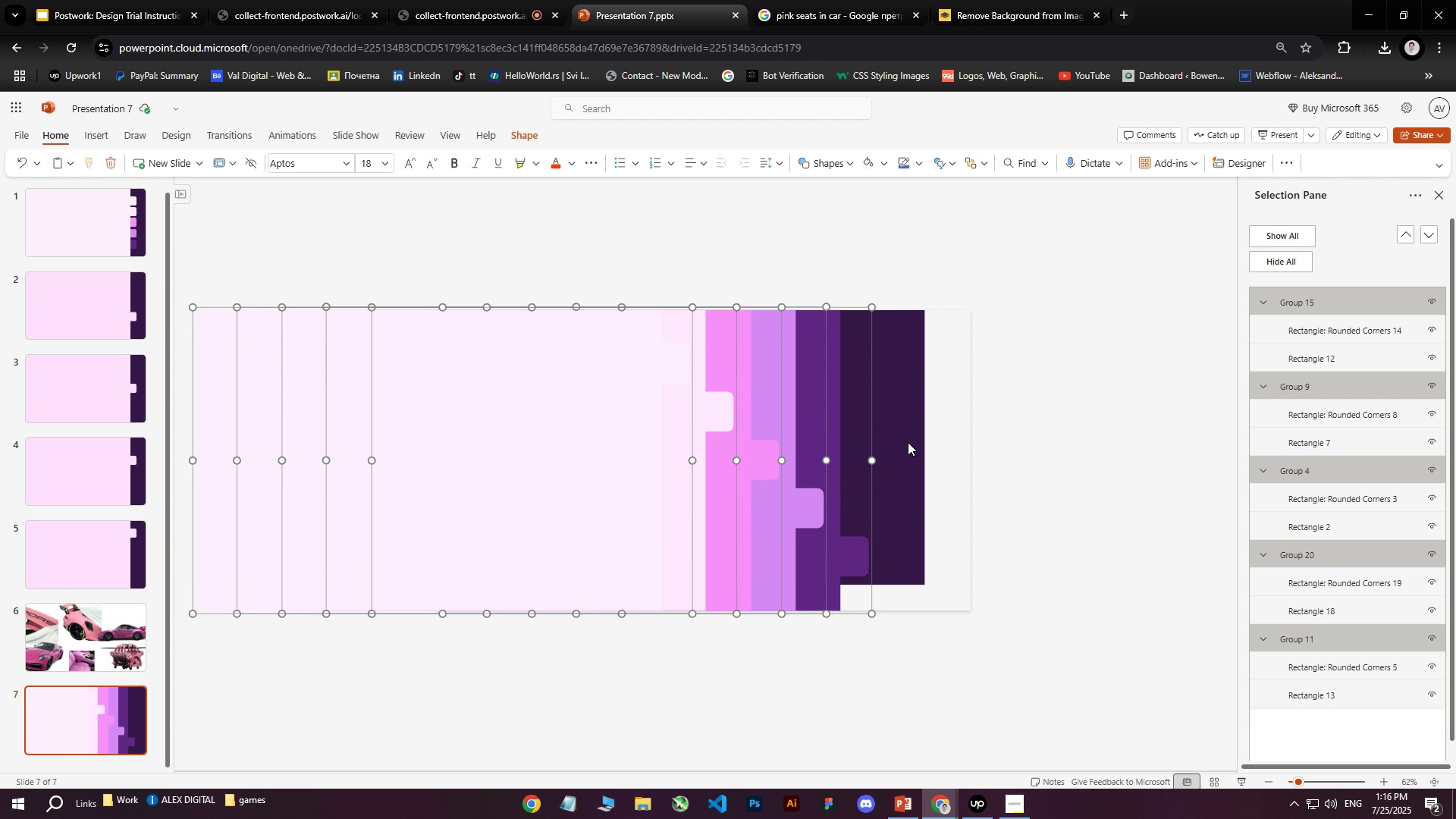 
key(ArrowLeft)
 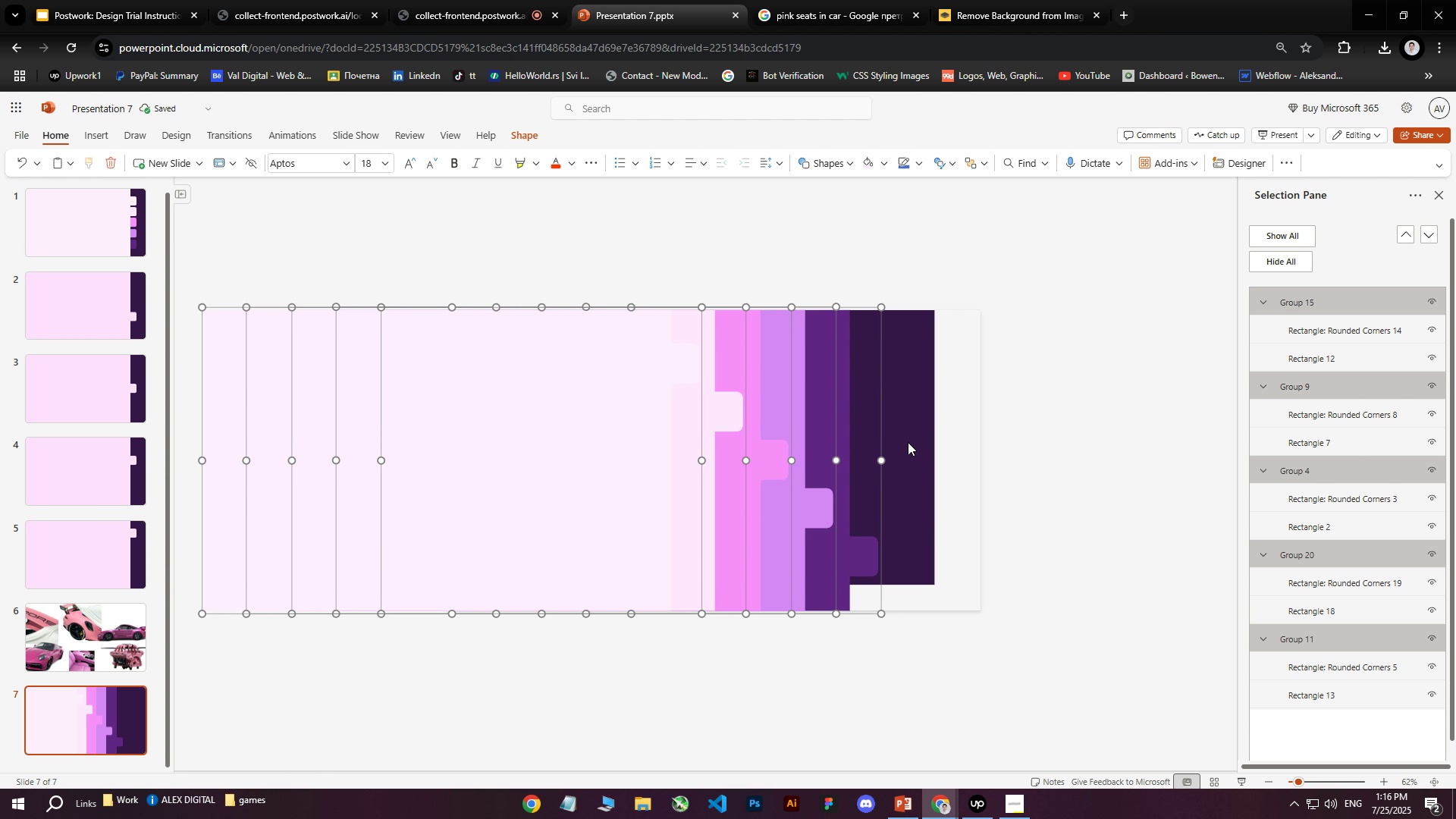 
hold_key(key=ArrowLeft, duration=1.5)
 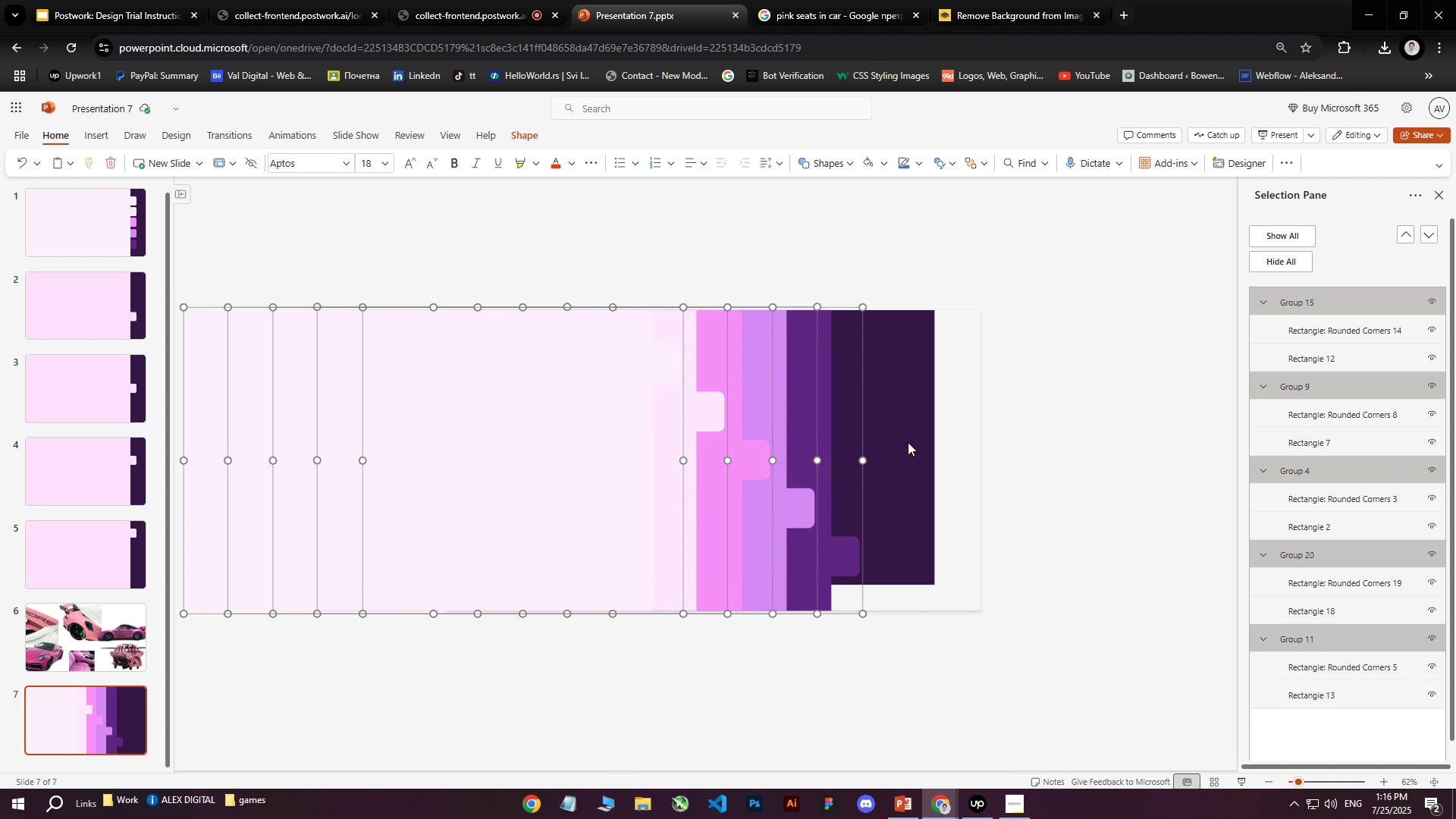 
hold_key(key=ArrowLeft, duration=1.52)
 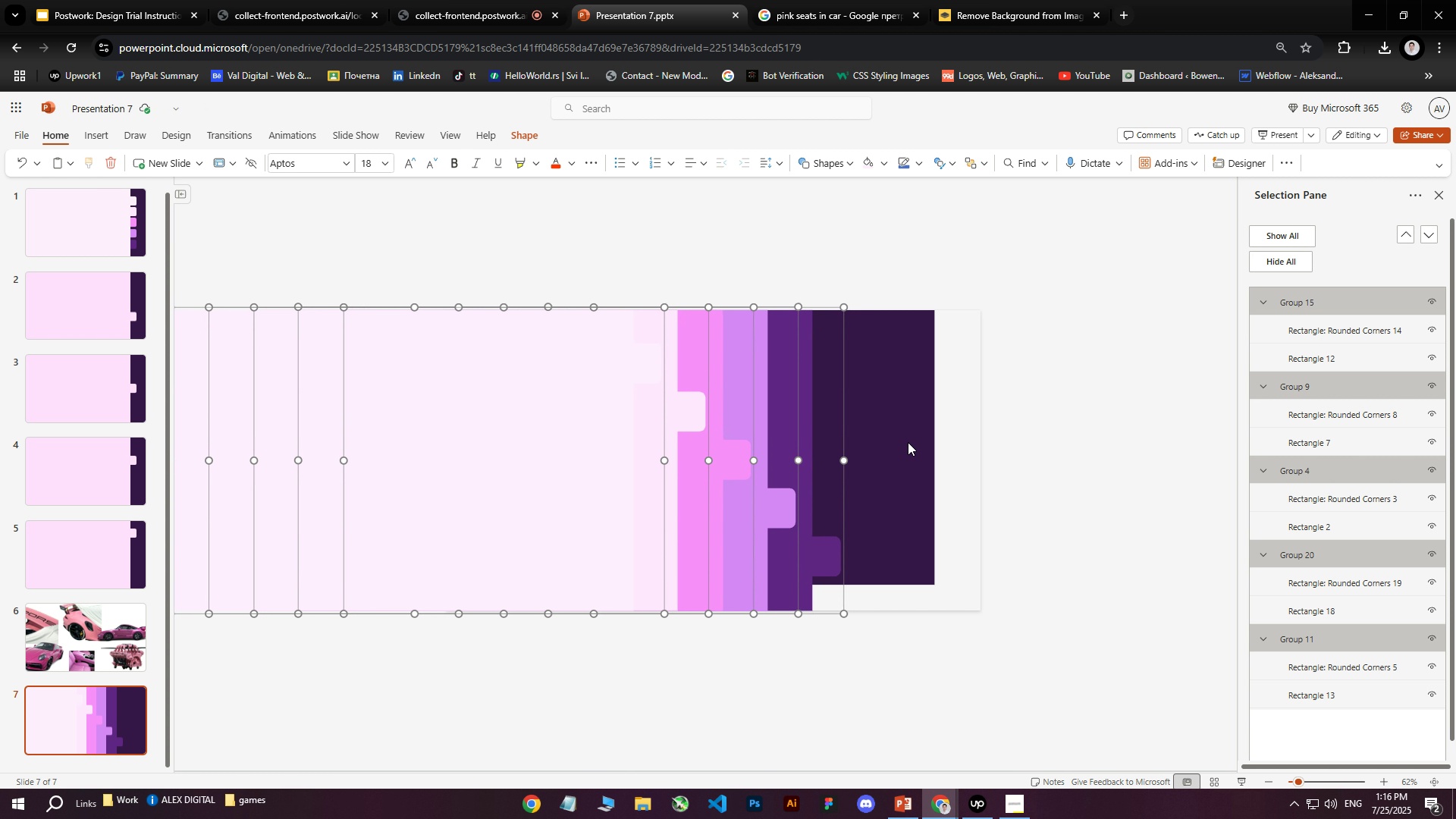 
hold_key(key=ArrowLeft, duration=1.52)
 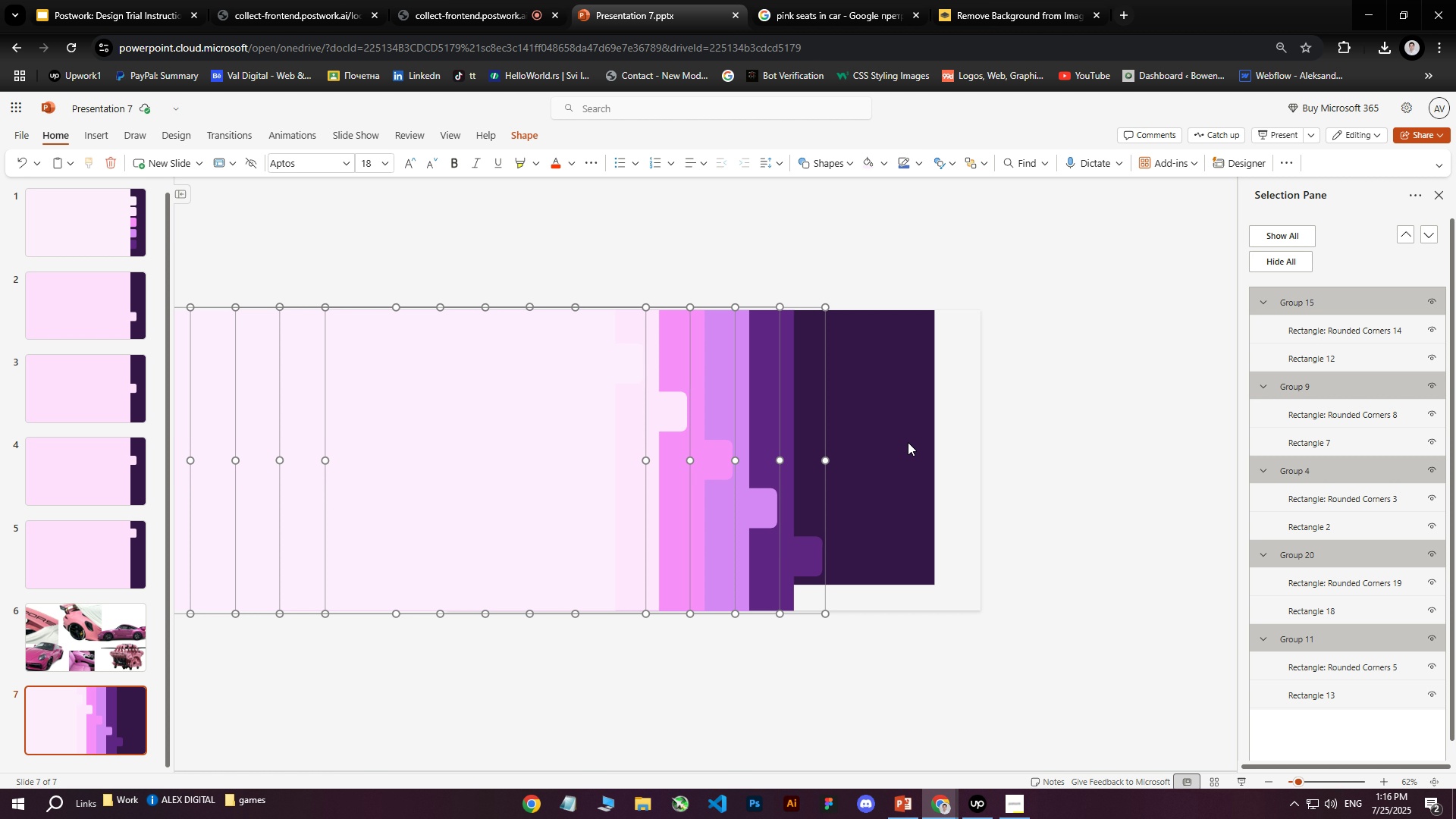 
hold_key(key=ArrowLeft, duration=1.51)
 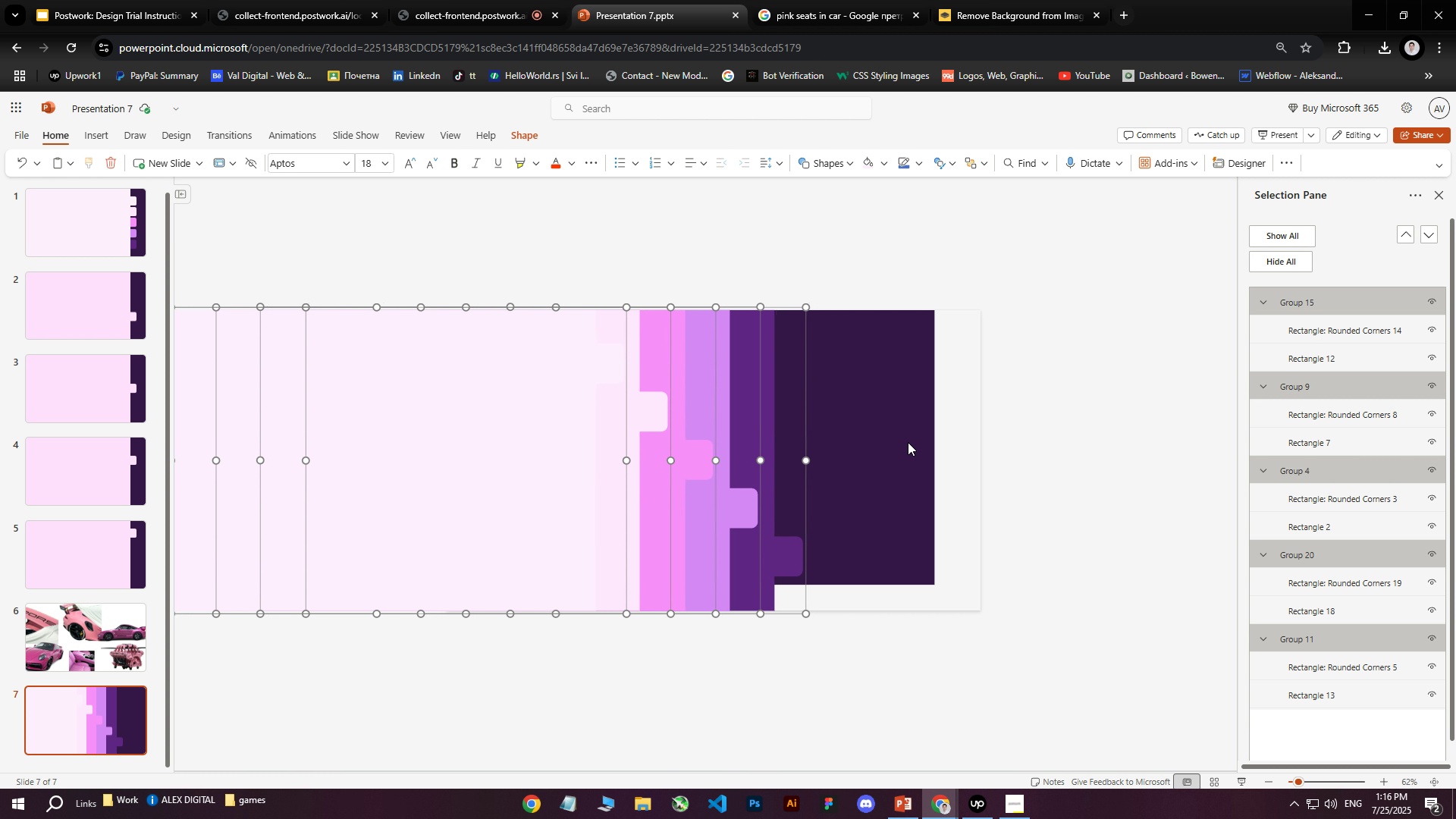 
hold_key(key=ArrowLeft, duration=1.52)
 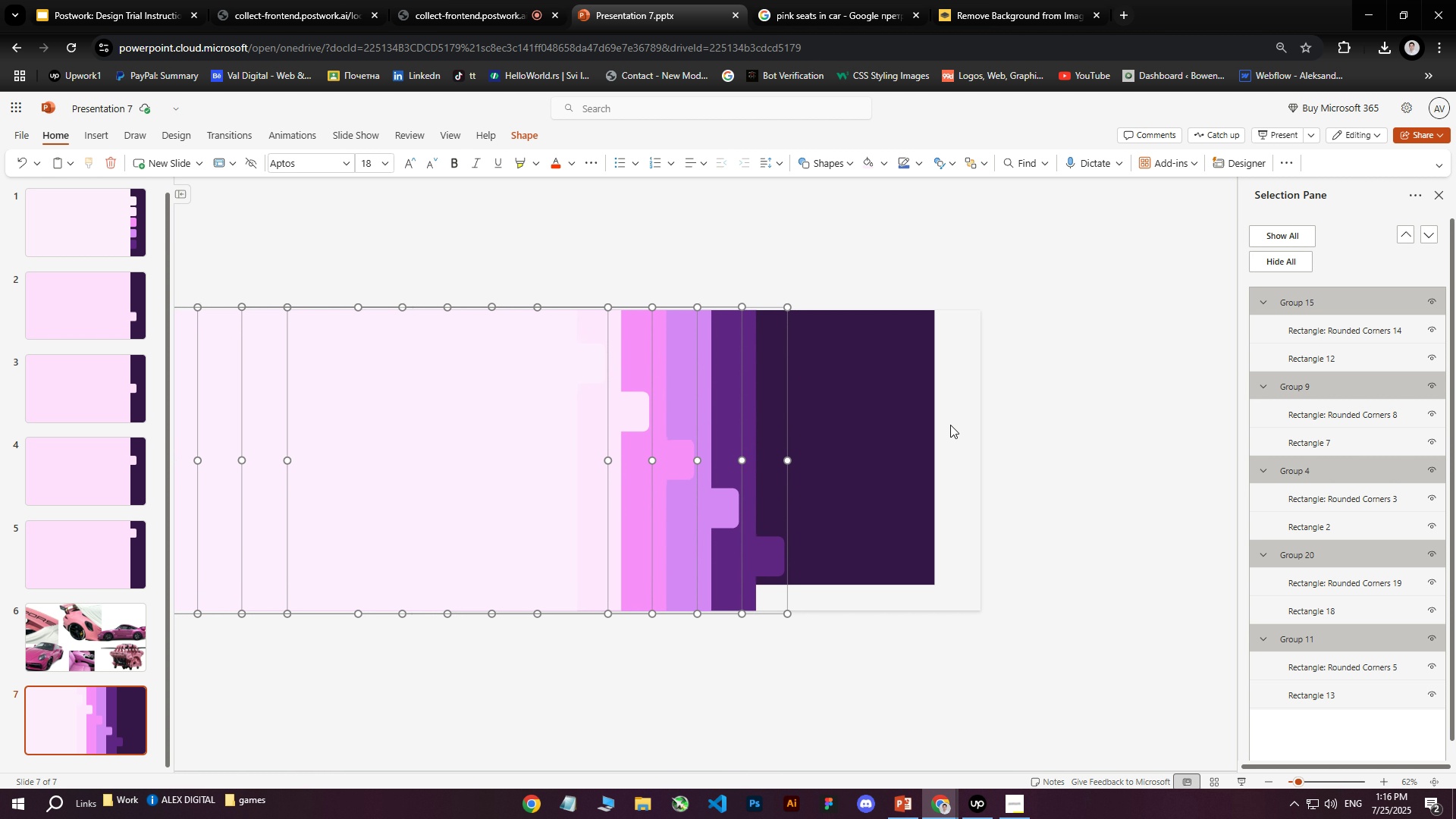 
hold_key(key=ArrowLeft, duration=1.51)
 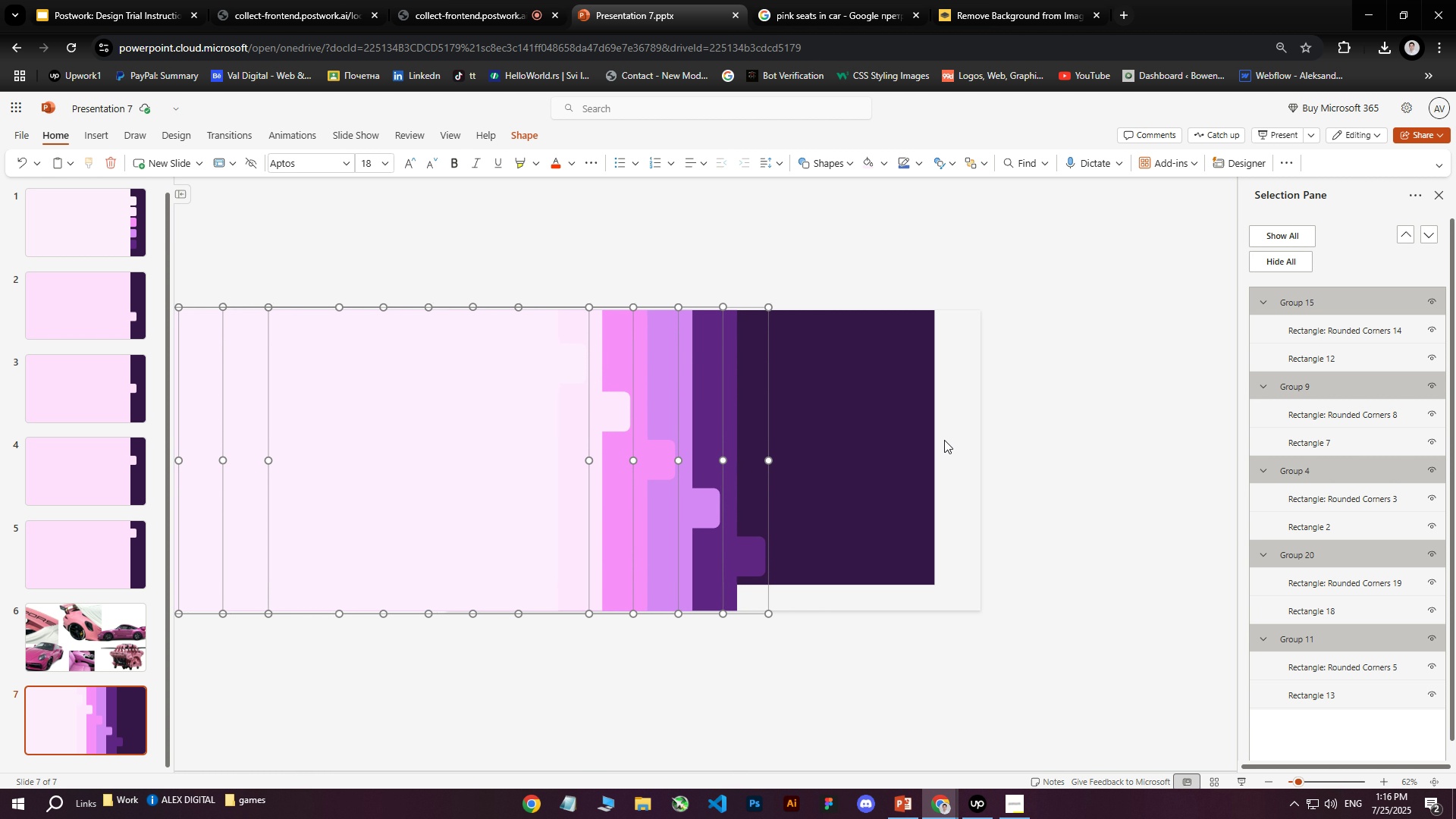 
hold_key(key=ArrowLeft, duration=1.52)
 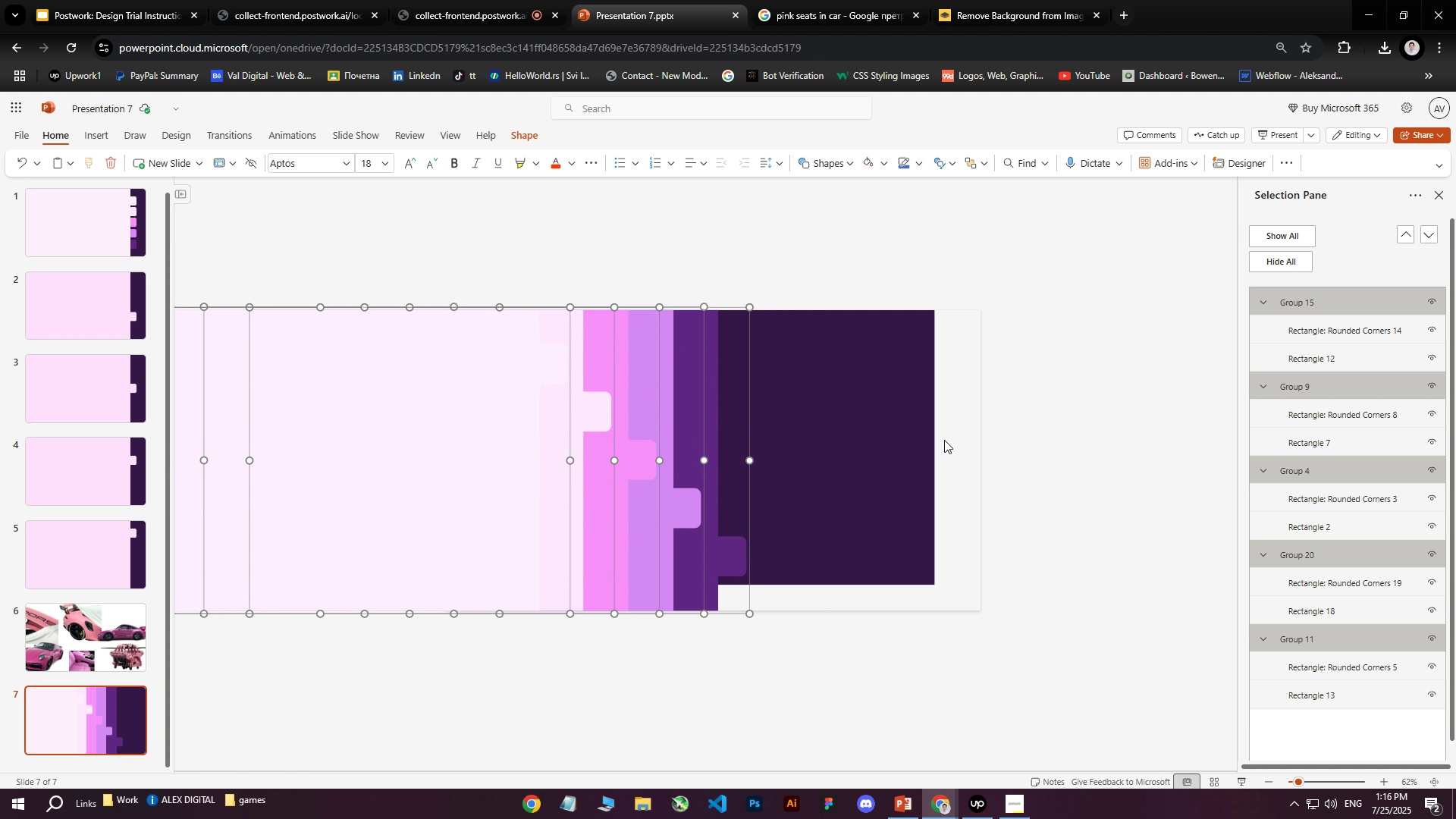 
hold_key(key=ArrowLeft, duration=0.69)
 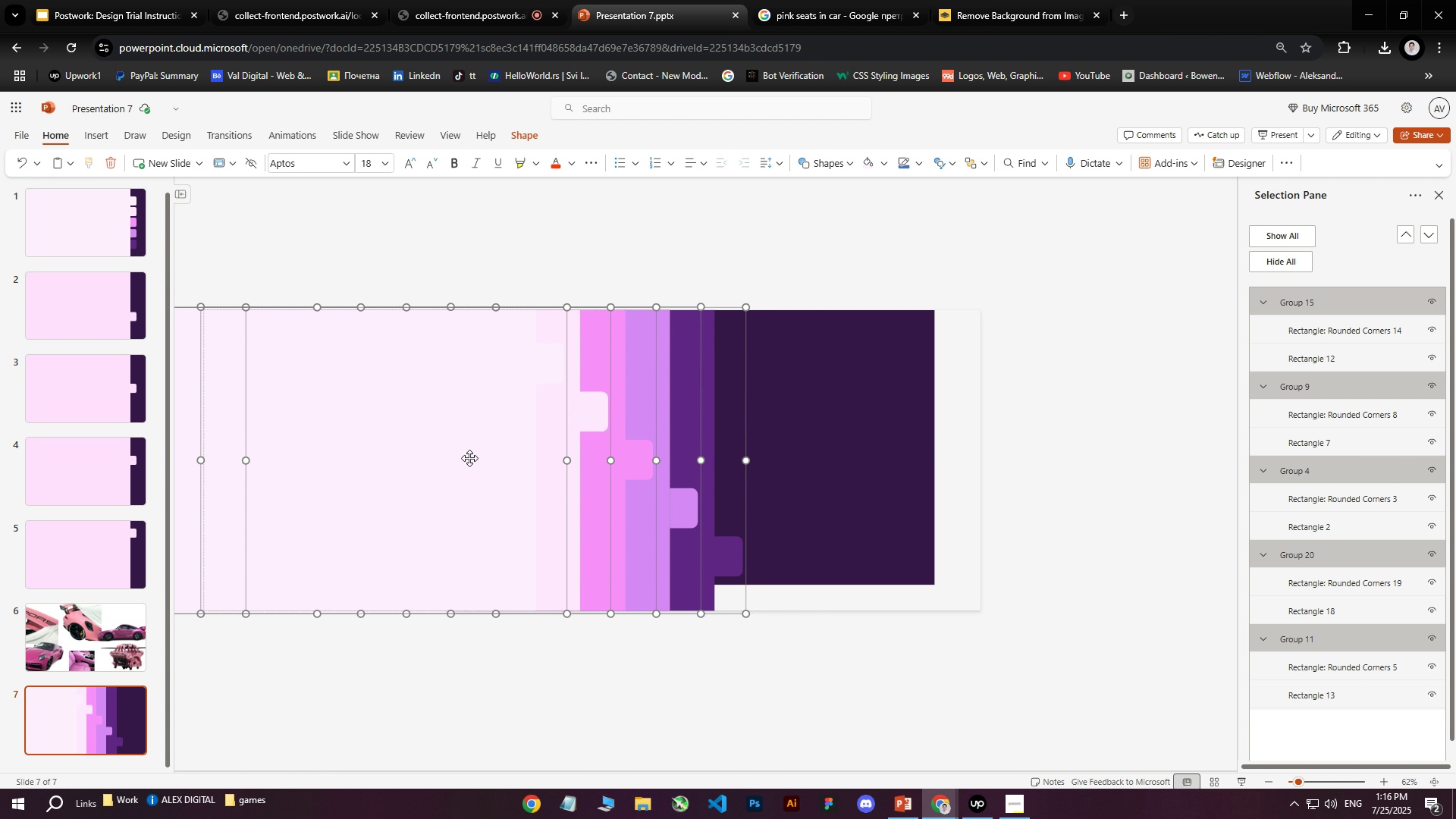 
left_click_drag(start_coordinate=[470, 462], to_coordinate=[455, 261])
 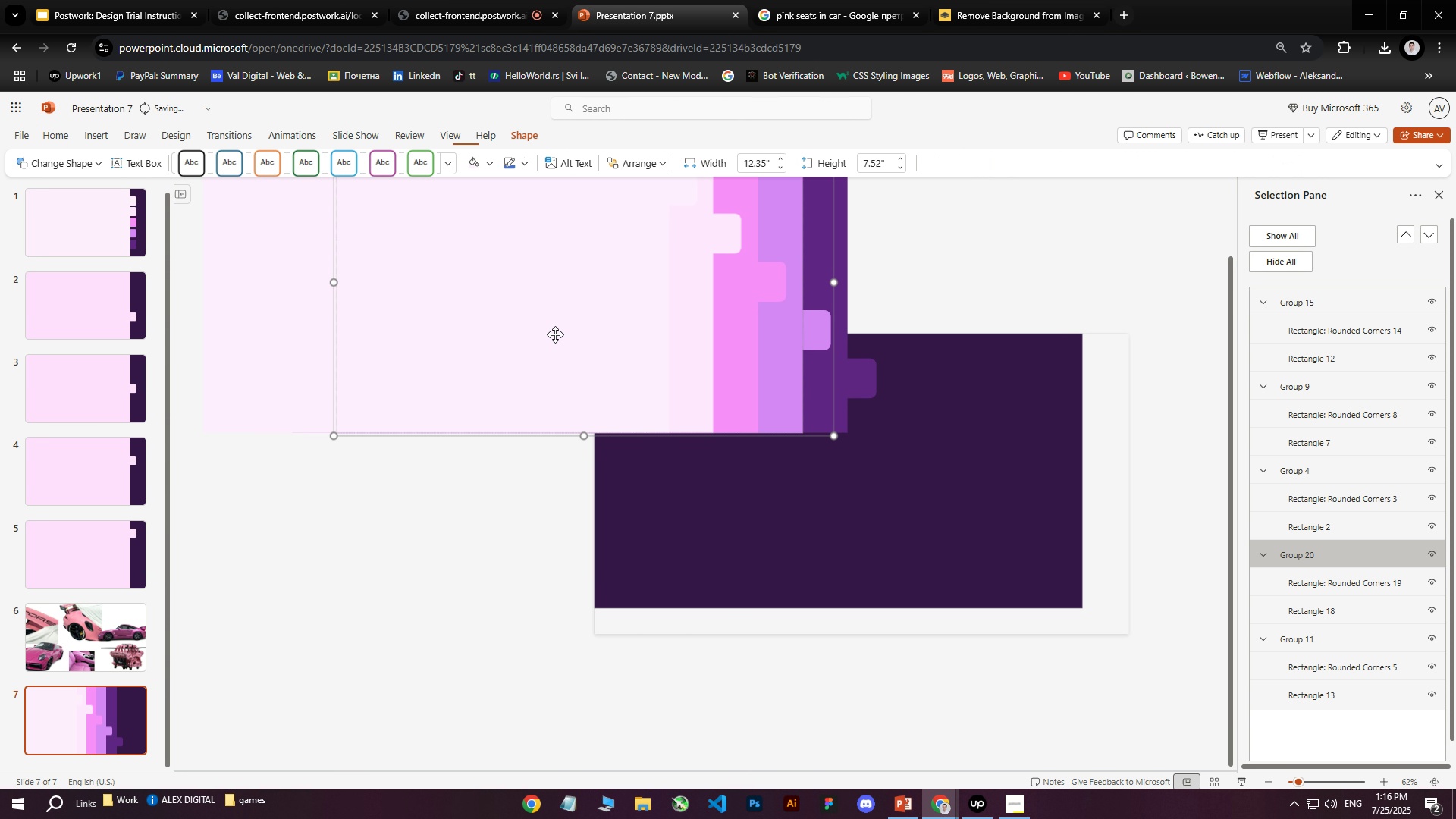 
key(Control+ControlLeft)
 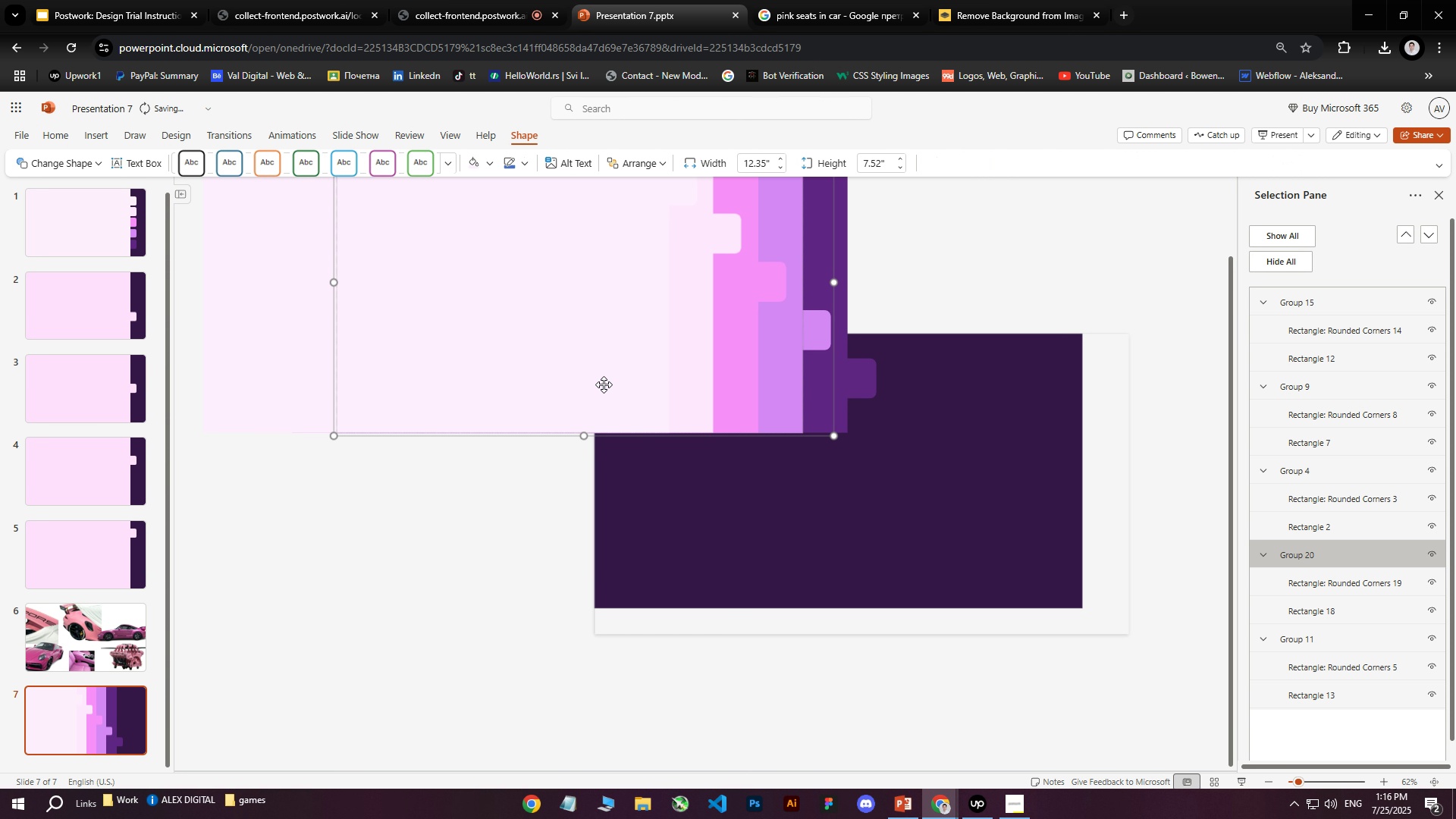 
key(Control+X)
 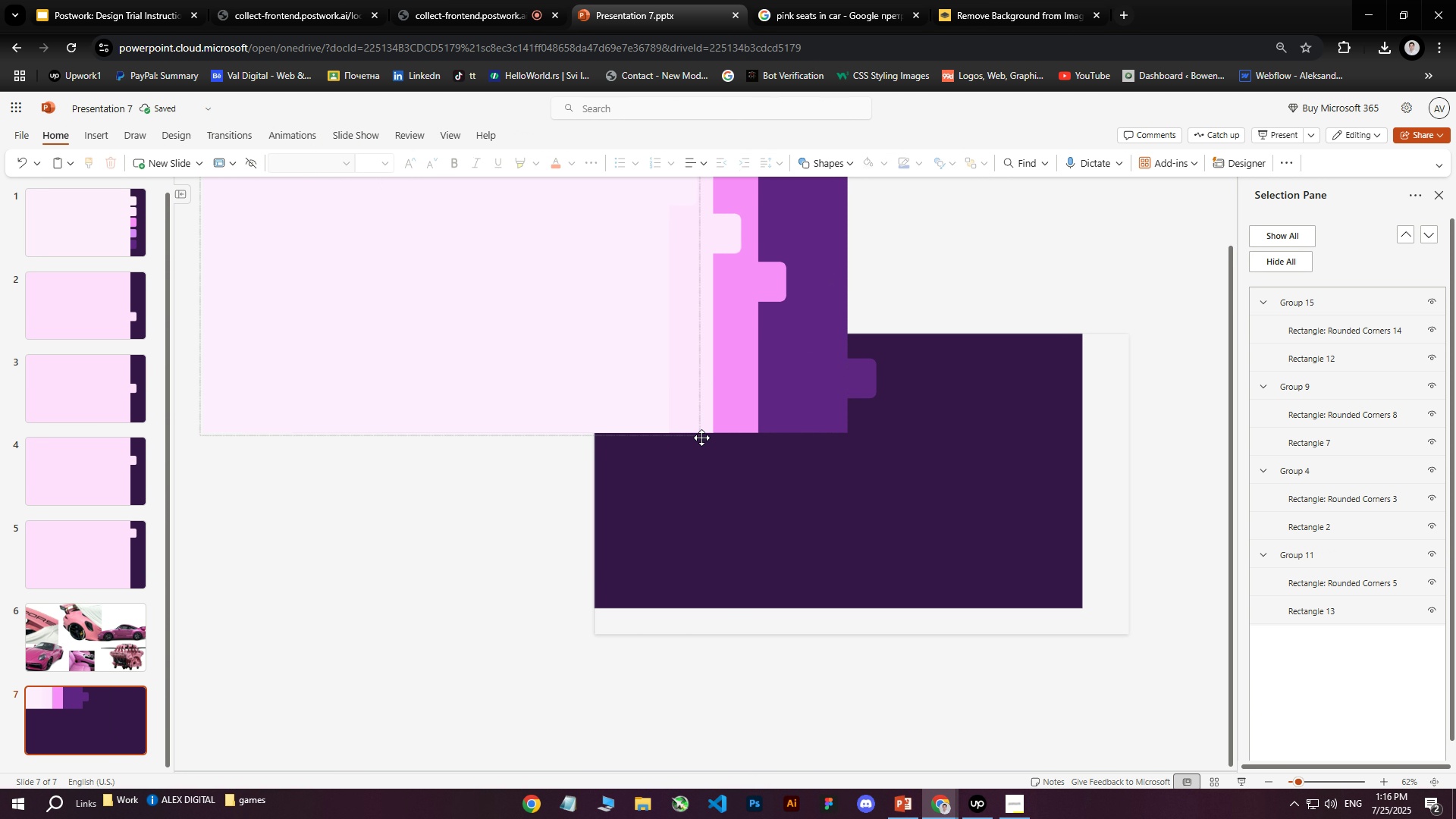 
scroll: coordinate [520, 560], scroll_direction: down, amount: 4.0
 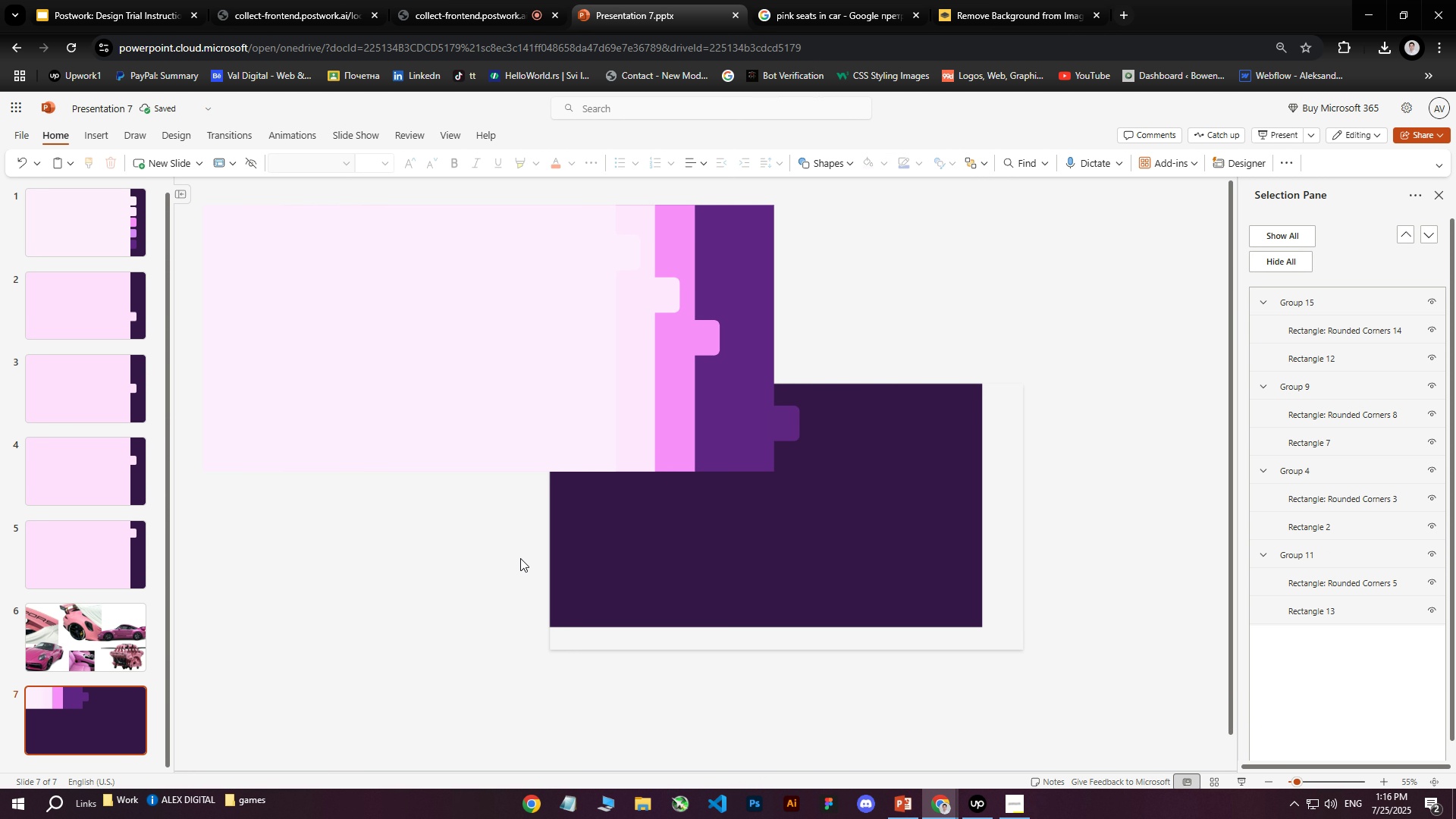 
key(Control+Z)
 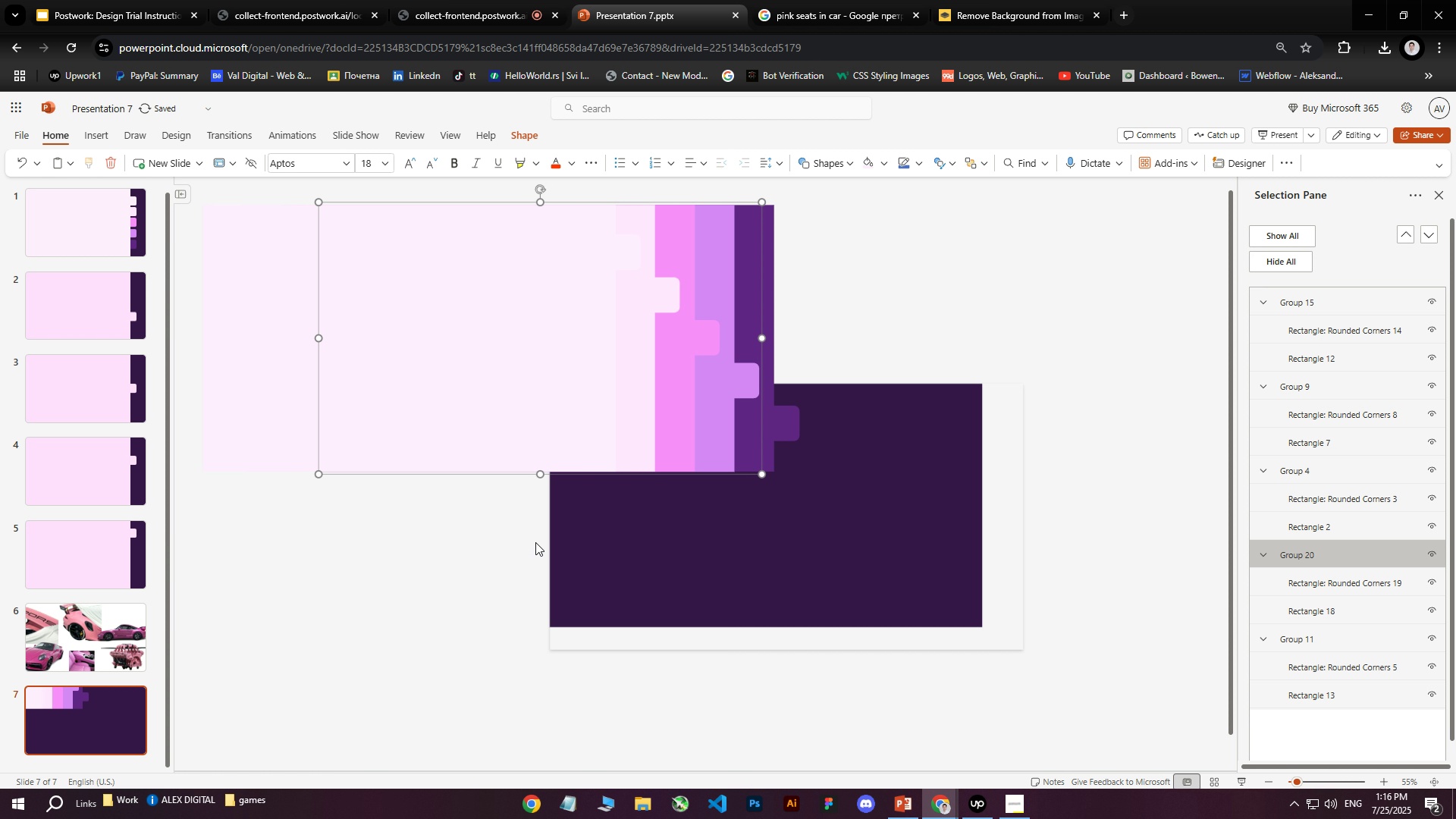 
key(Control+Z)
 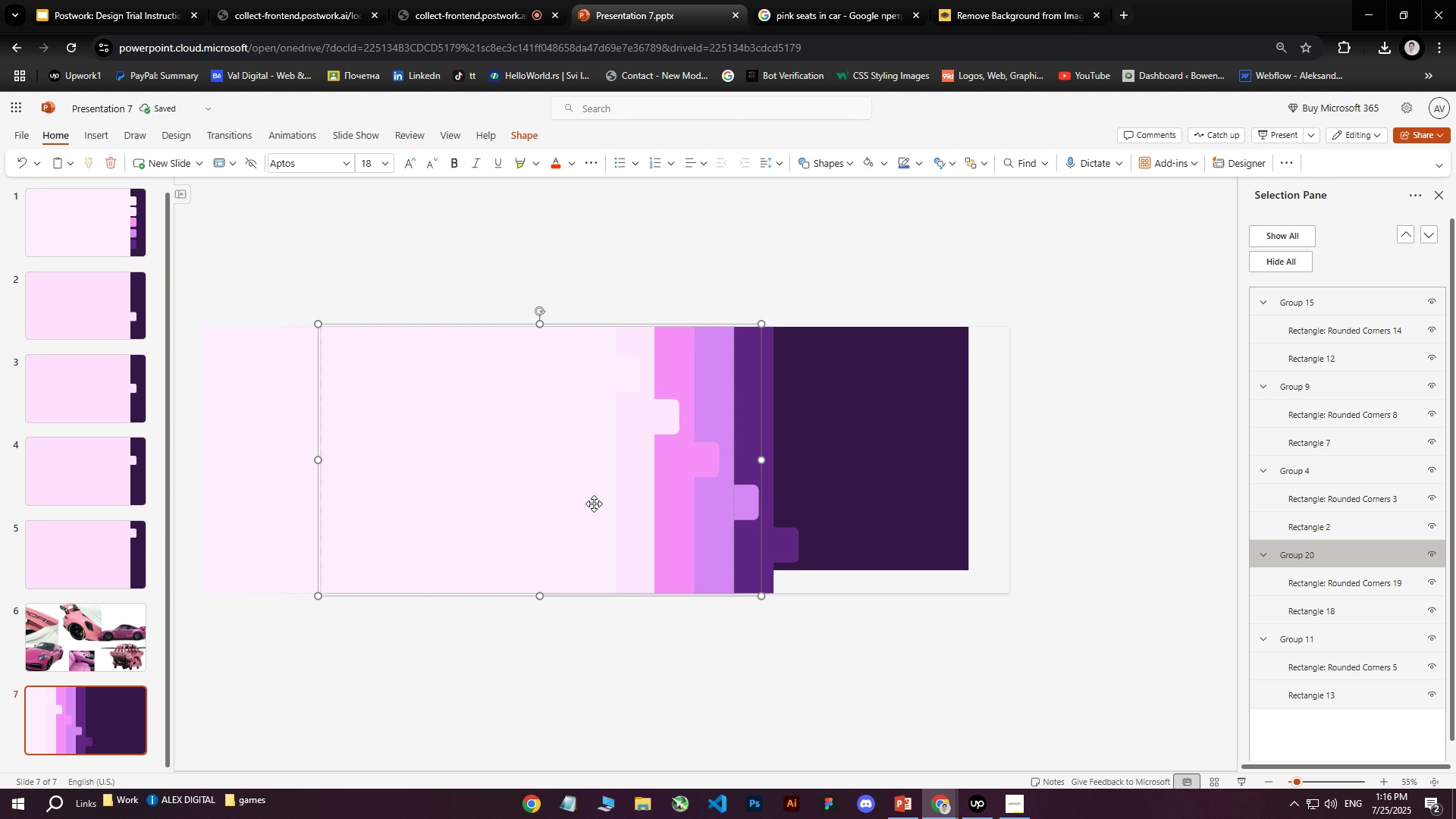 
left_click([627, 260])
 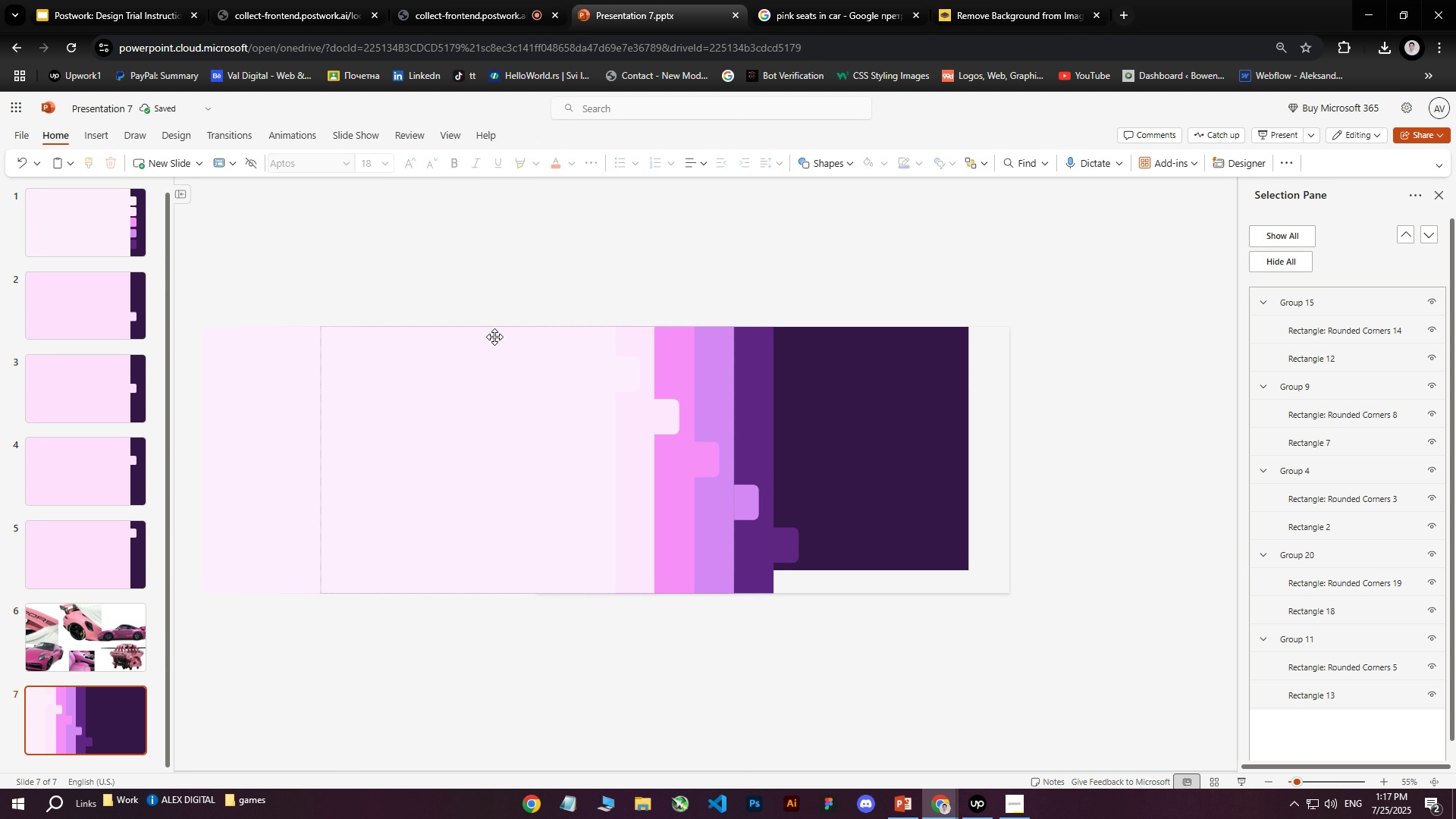 
left_click_drag(start_coordinate=[406, 252], to_coordinate=[824, 704])
 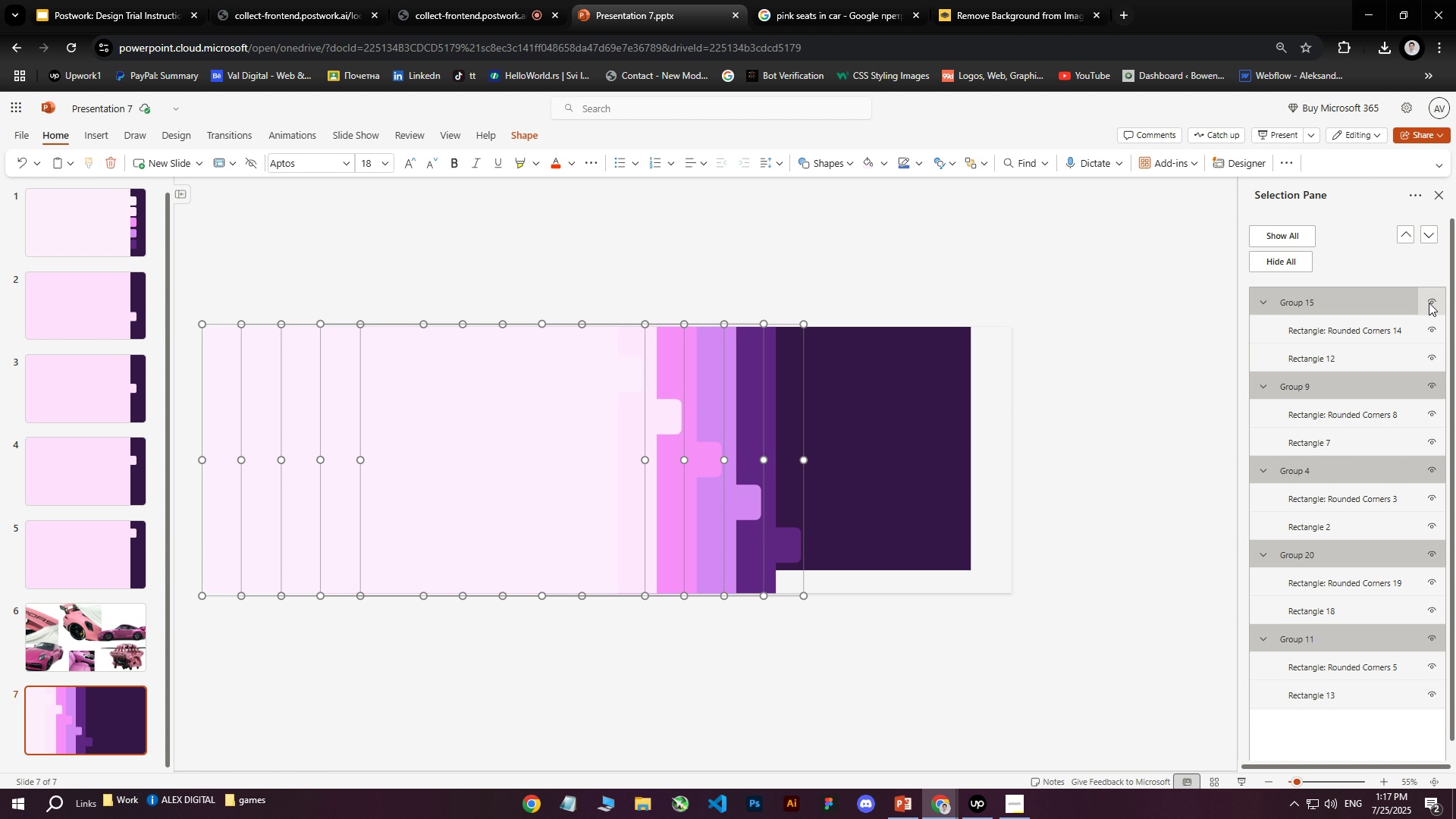 
left_click([1435, 300])
 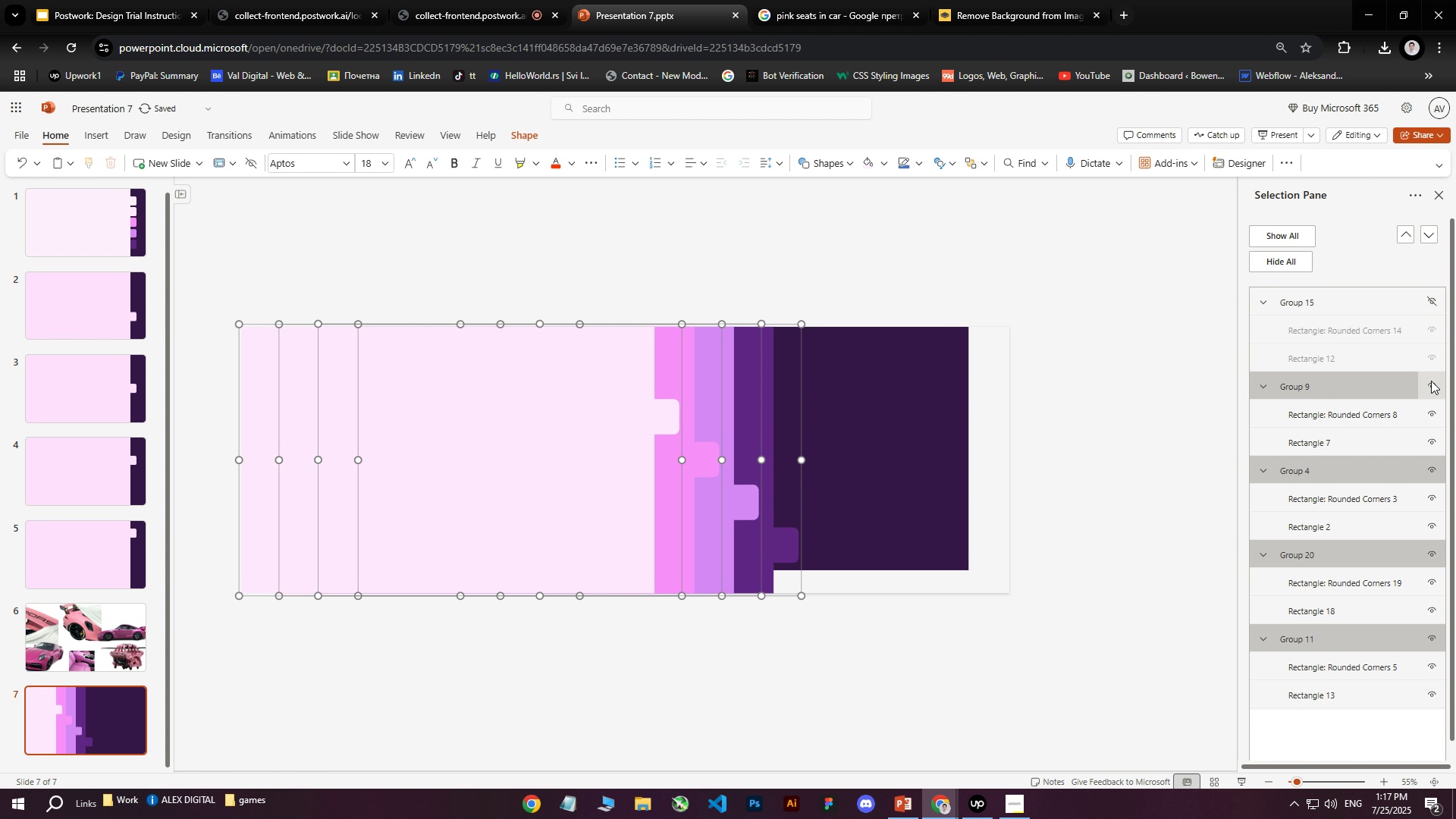 
left_click([1429, 389])
 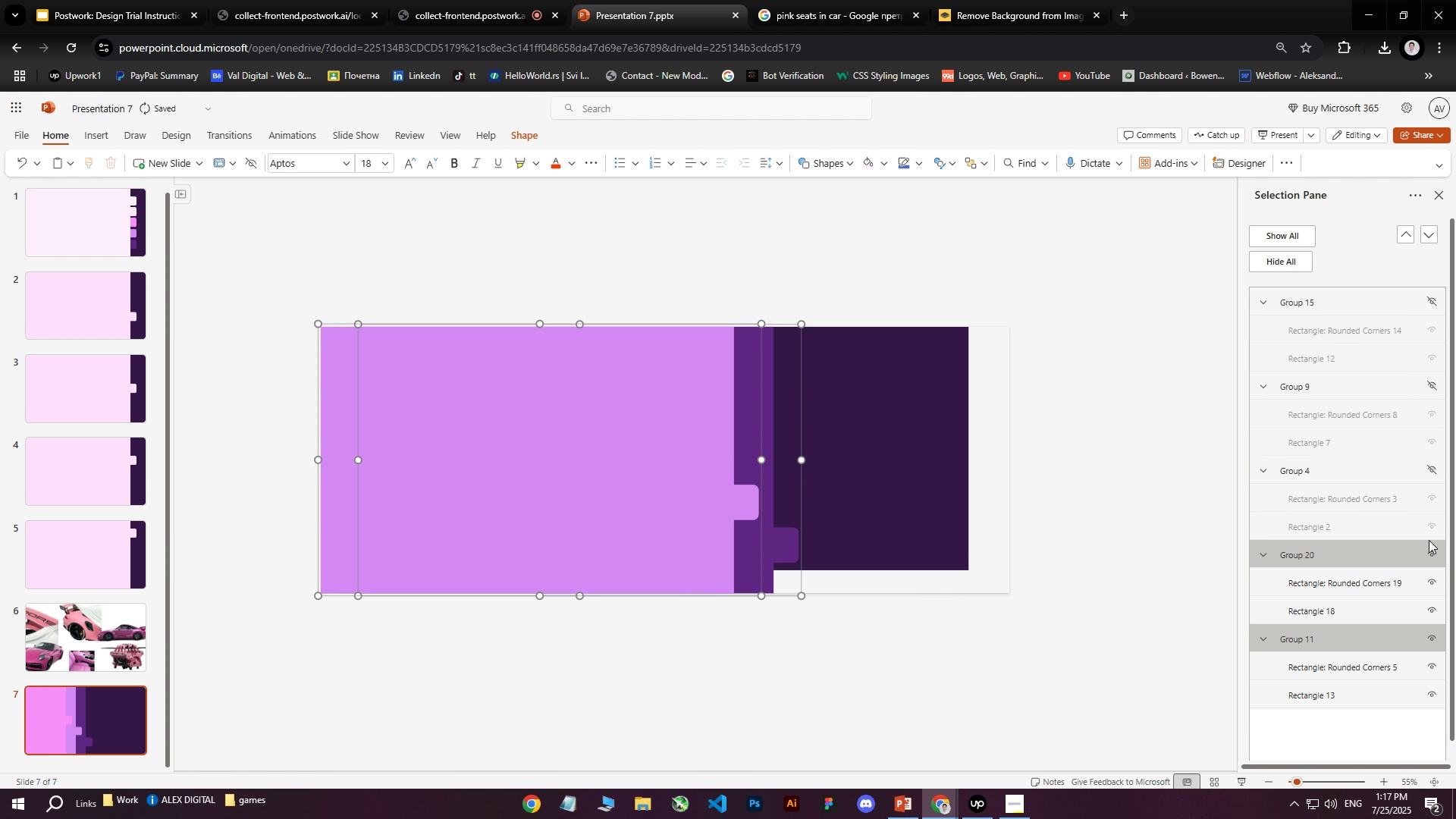 
double_click([1428, 555])
 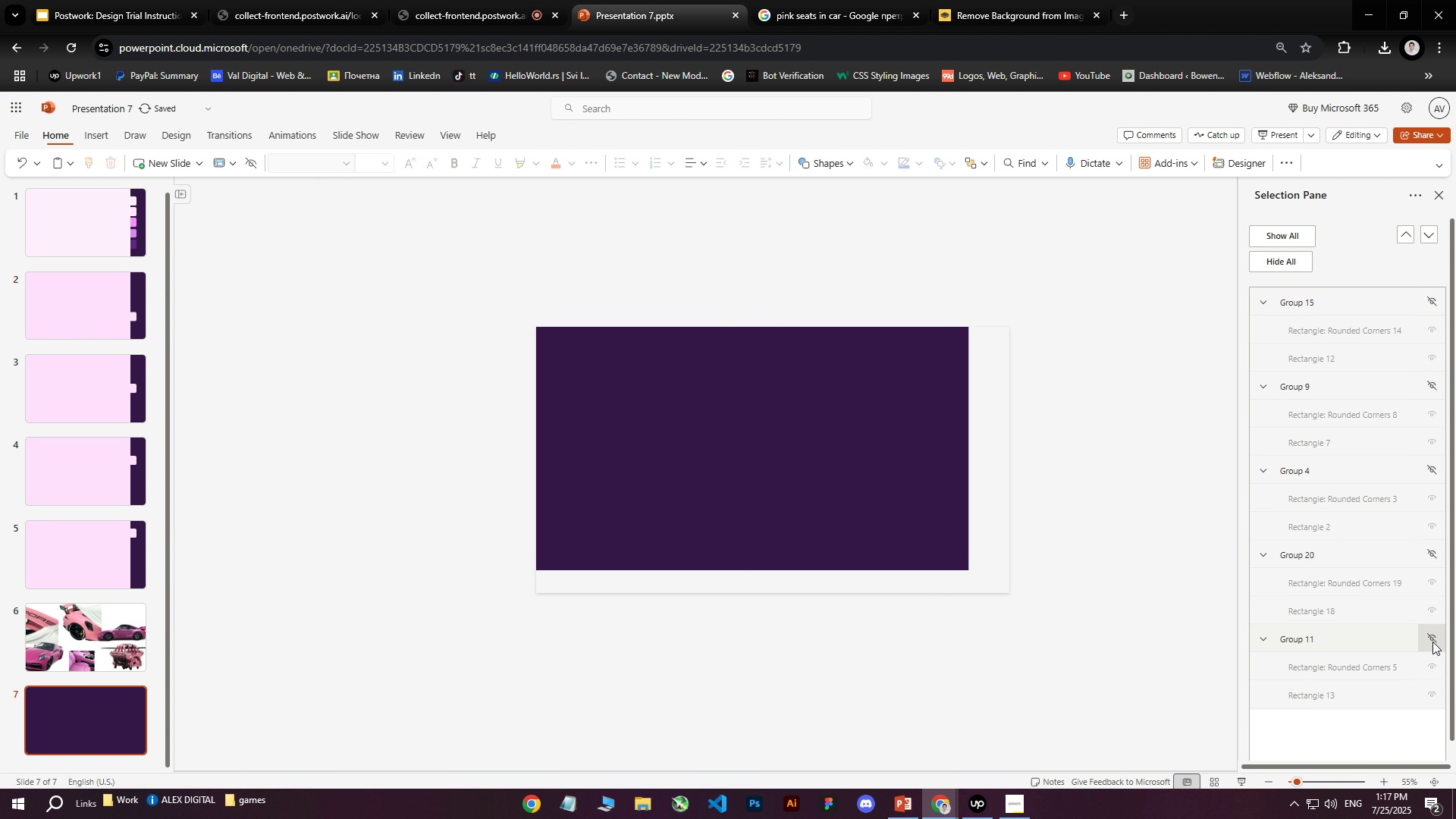 
left_click([1432, 642])
 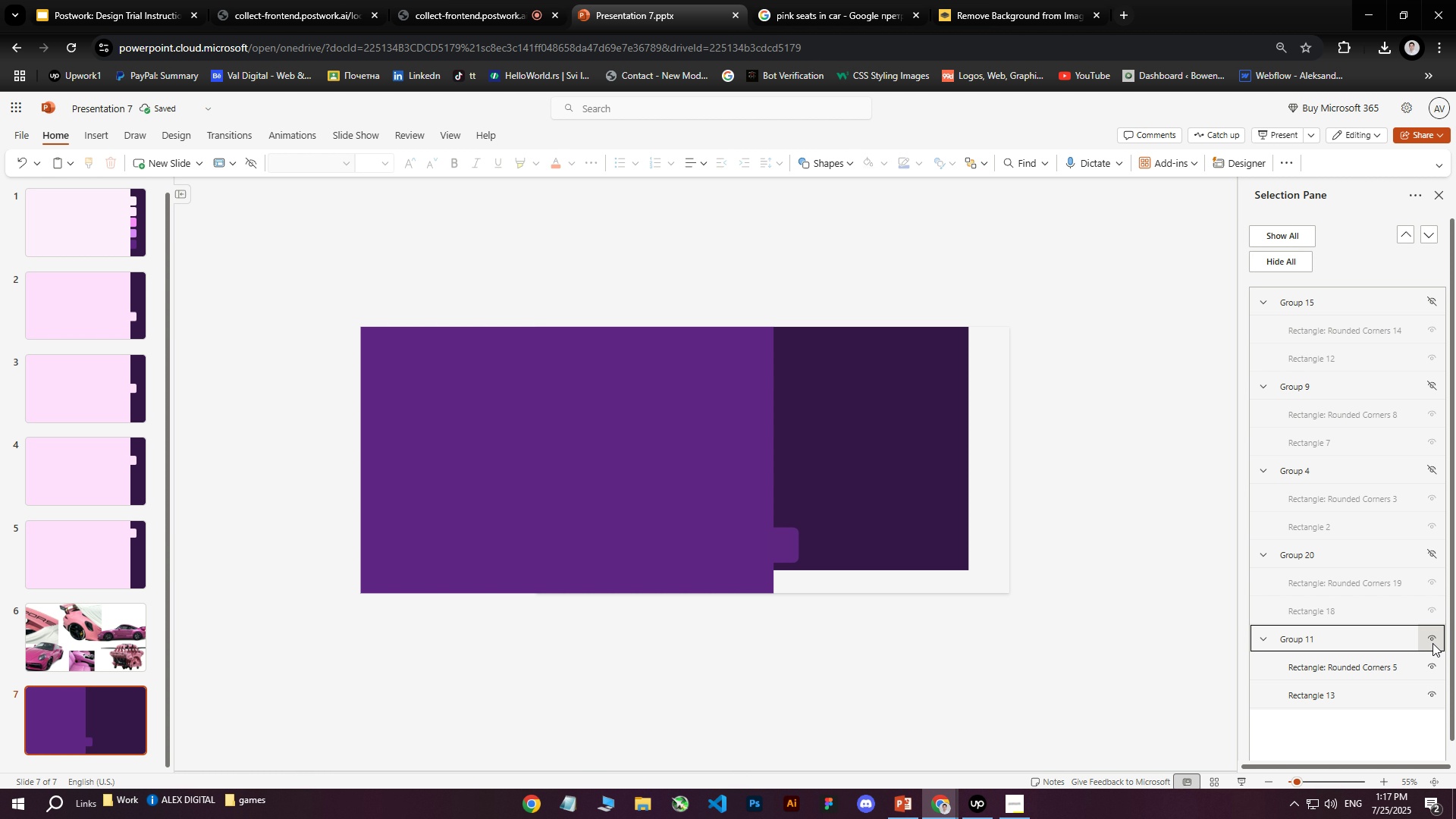 
double_click([1432, 643])
 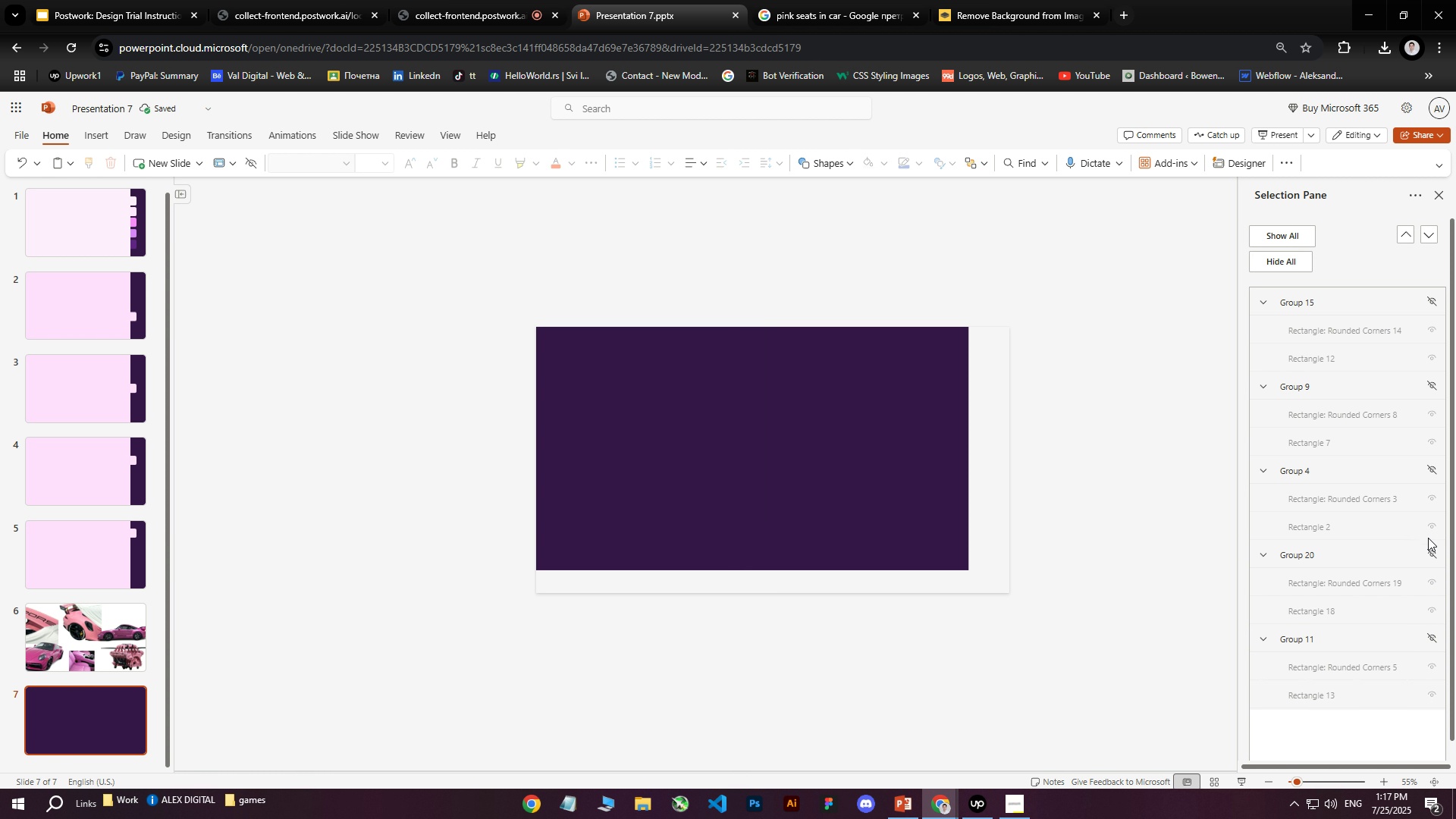 
double_click([1427, 551])
 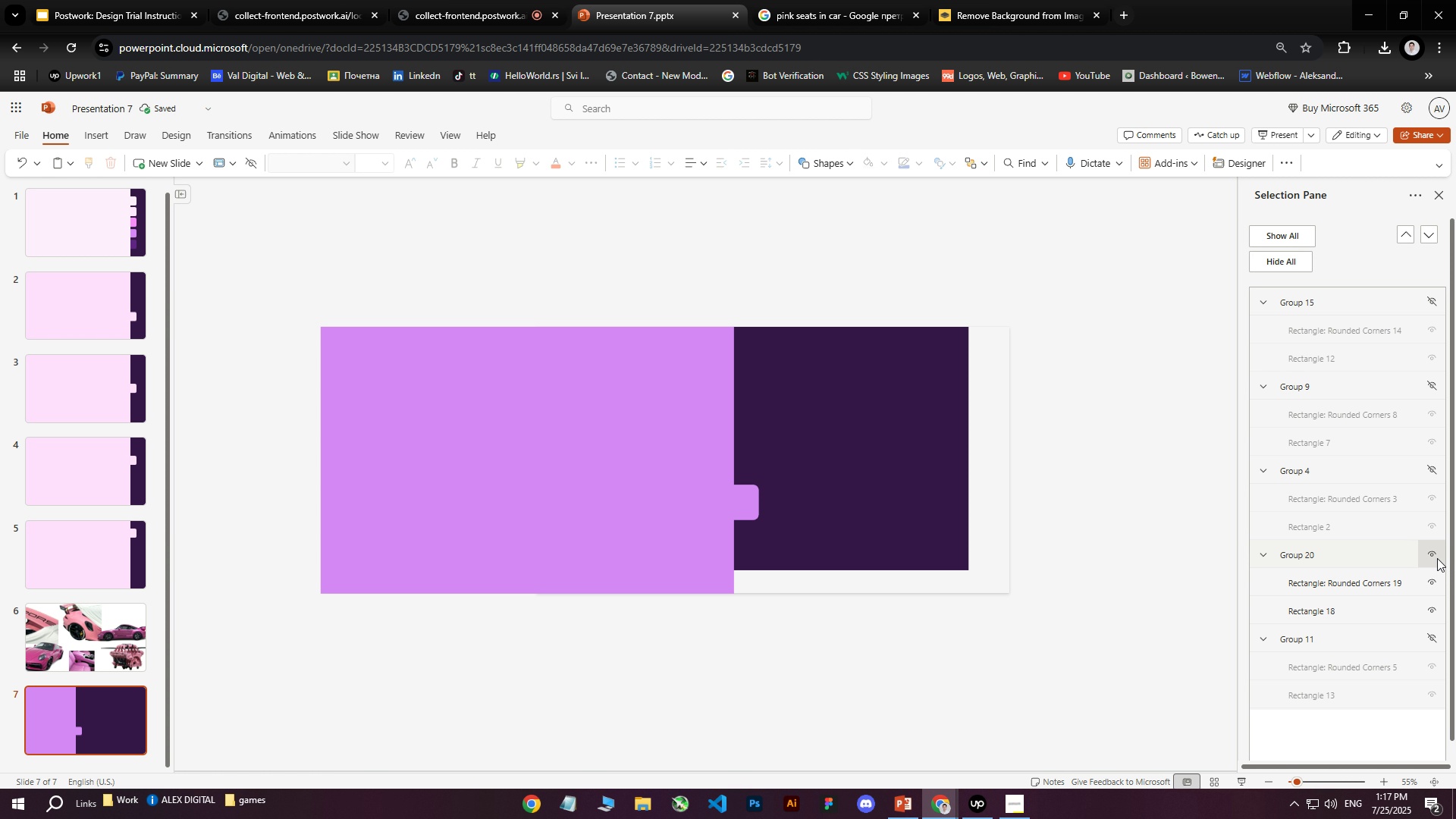 
left_click([1431, 638])
 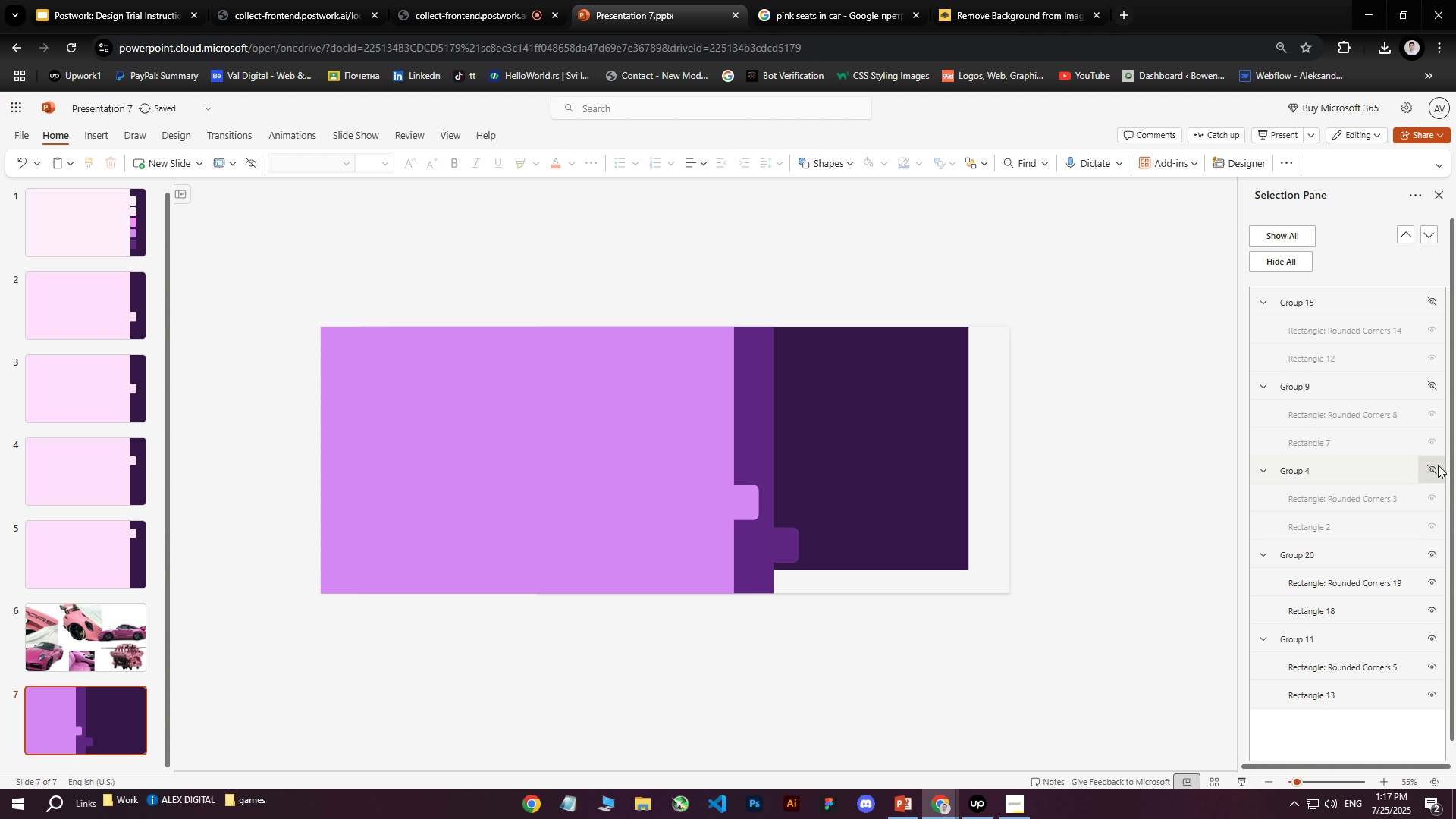 
left_click([1436, 462])
 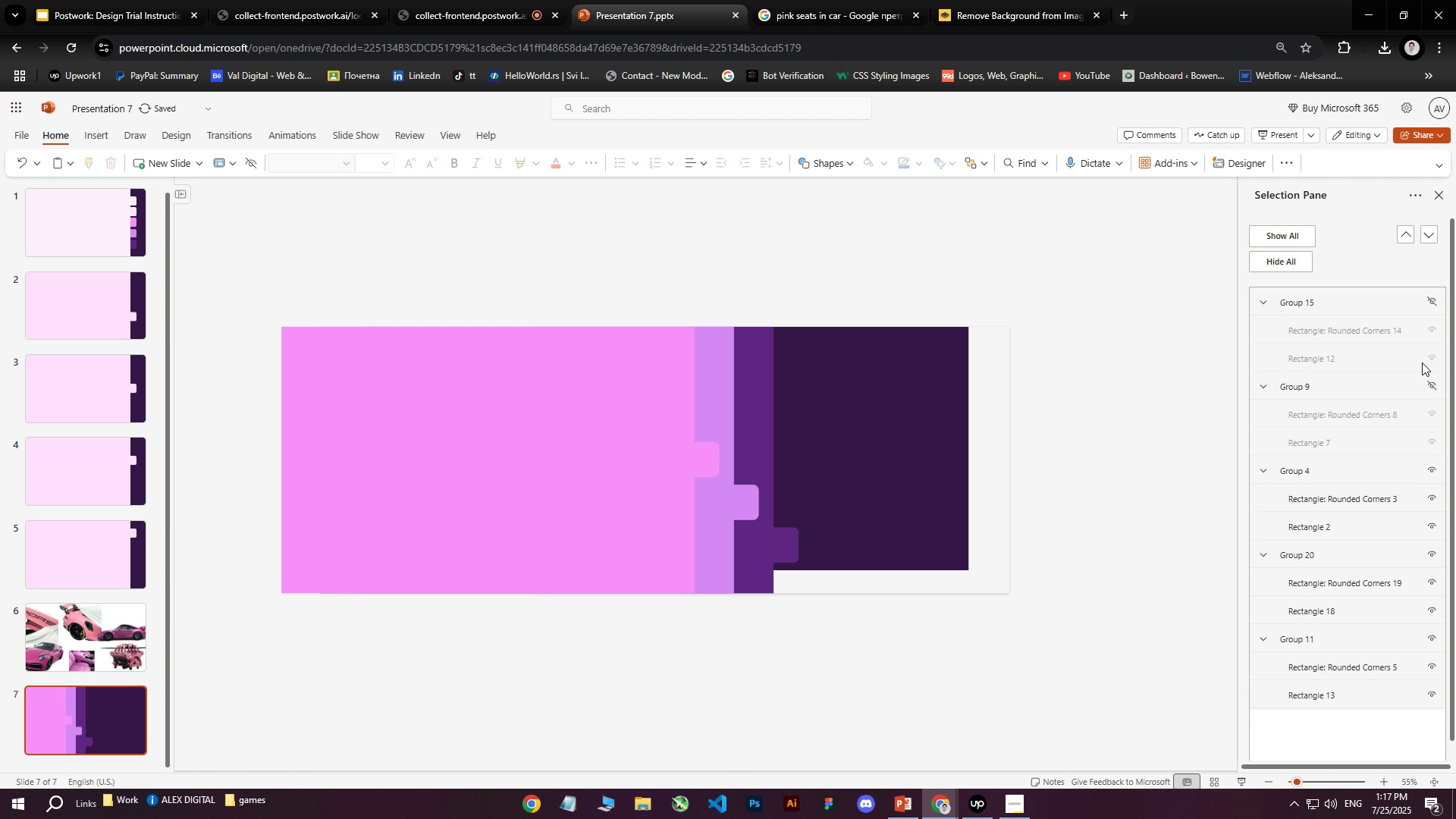 
left_click([1429, 385])
 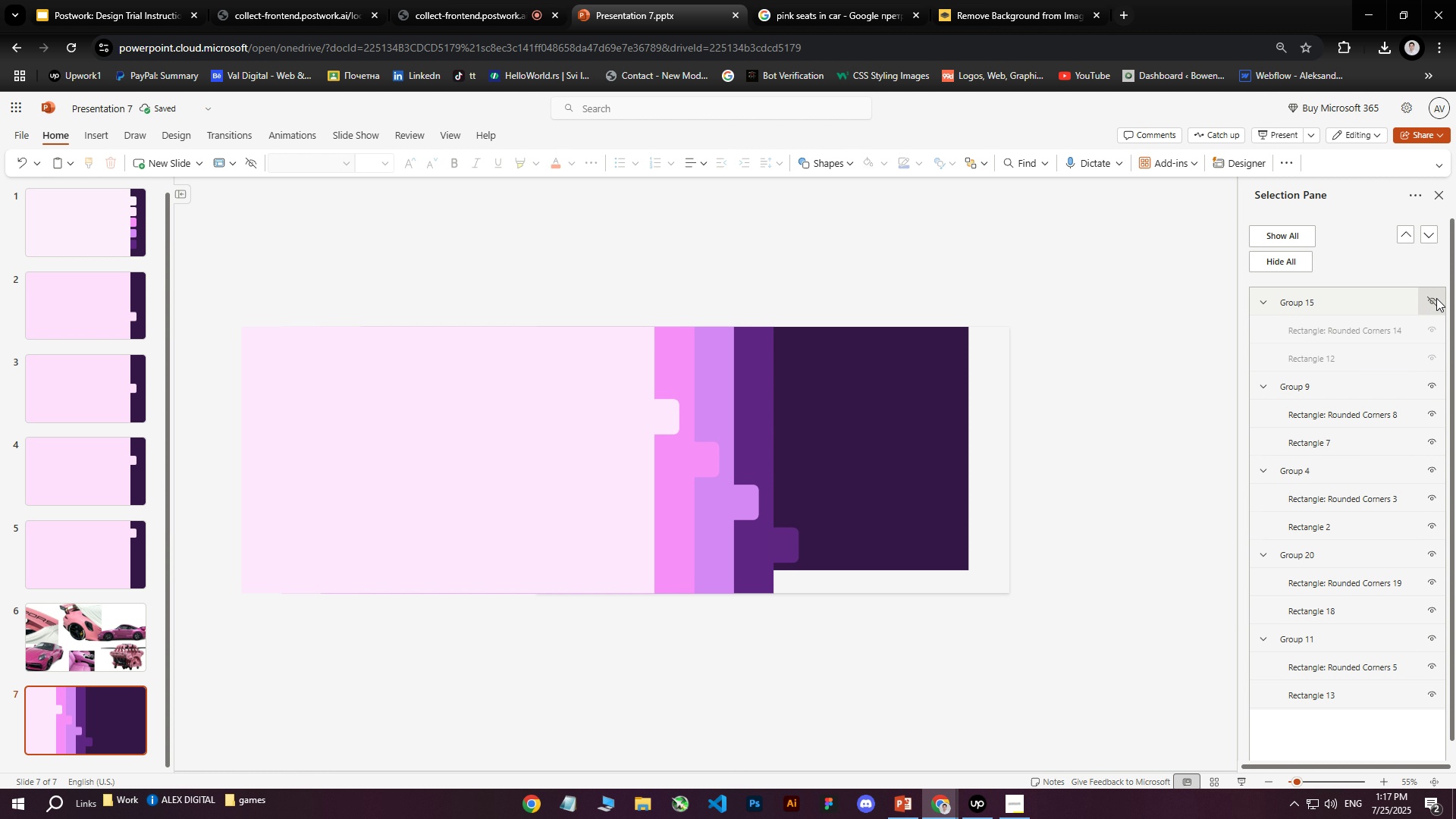 
left_click([1436, 298])
 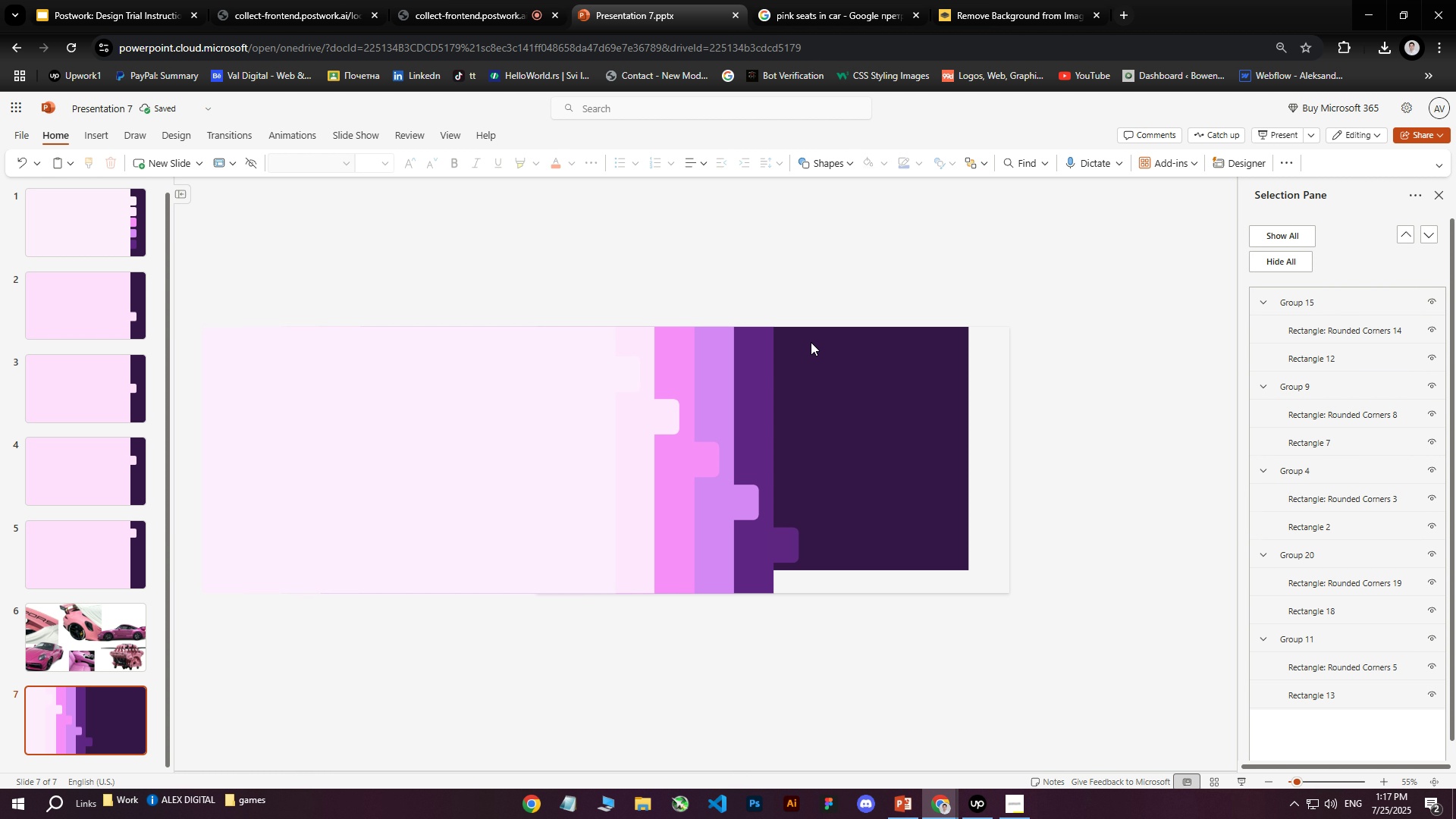 
left_click([483, 265])
 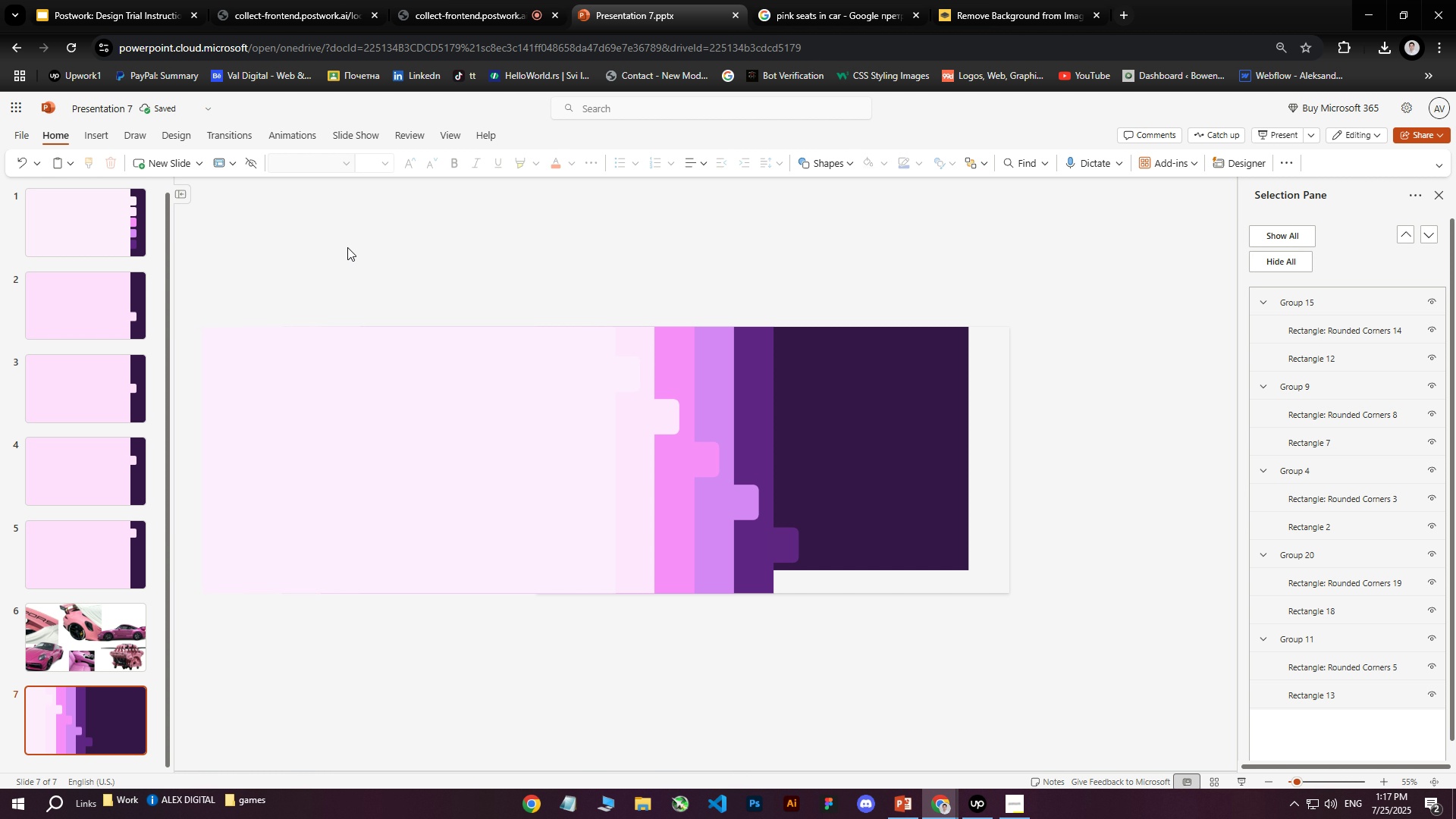 
left_click_drag(start_coordinate=[335, 244], to_coordinate=[890, 766])
 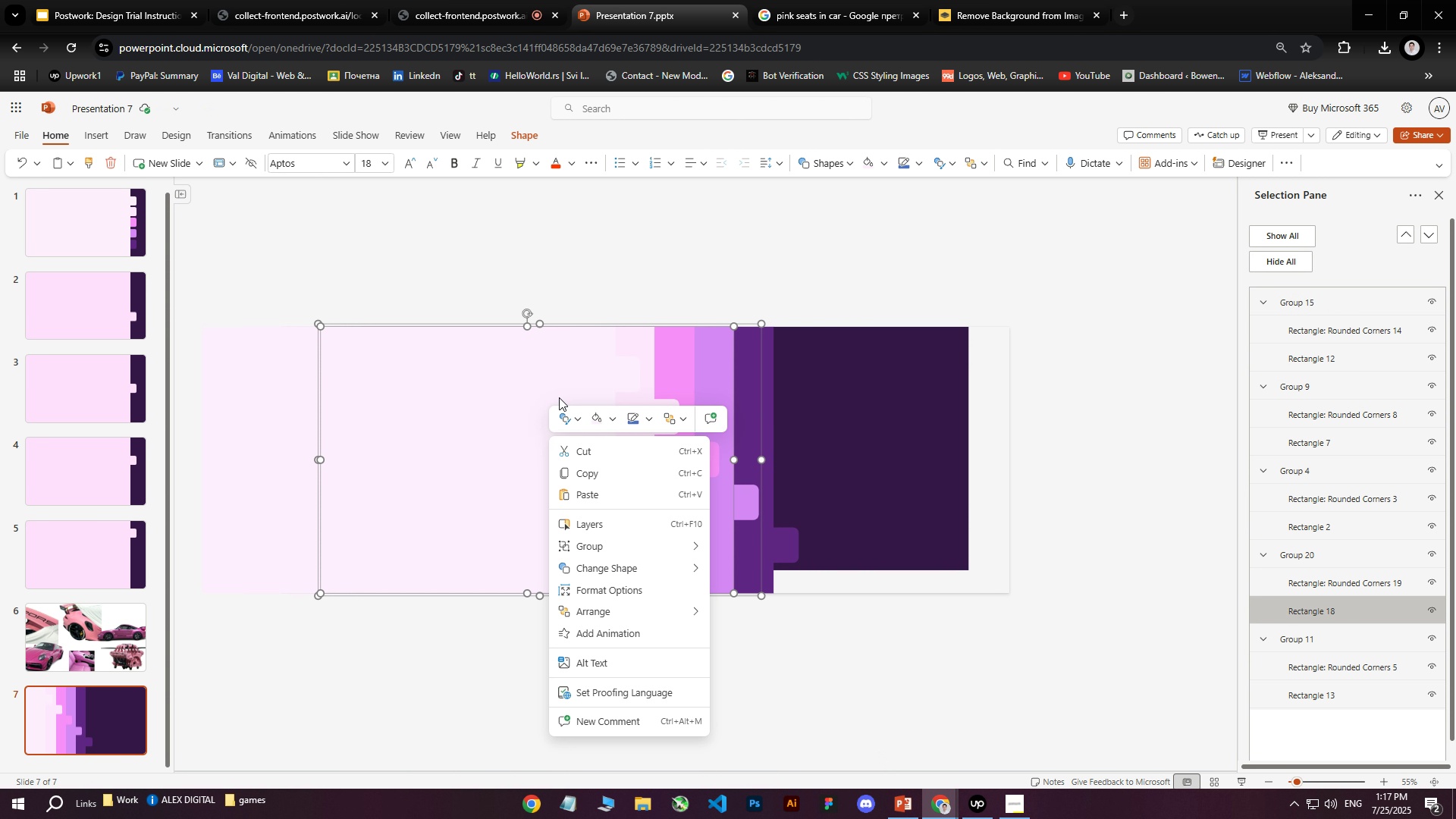 
left_click([582, 275])
 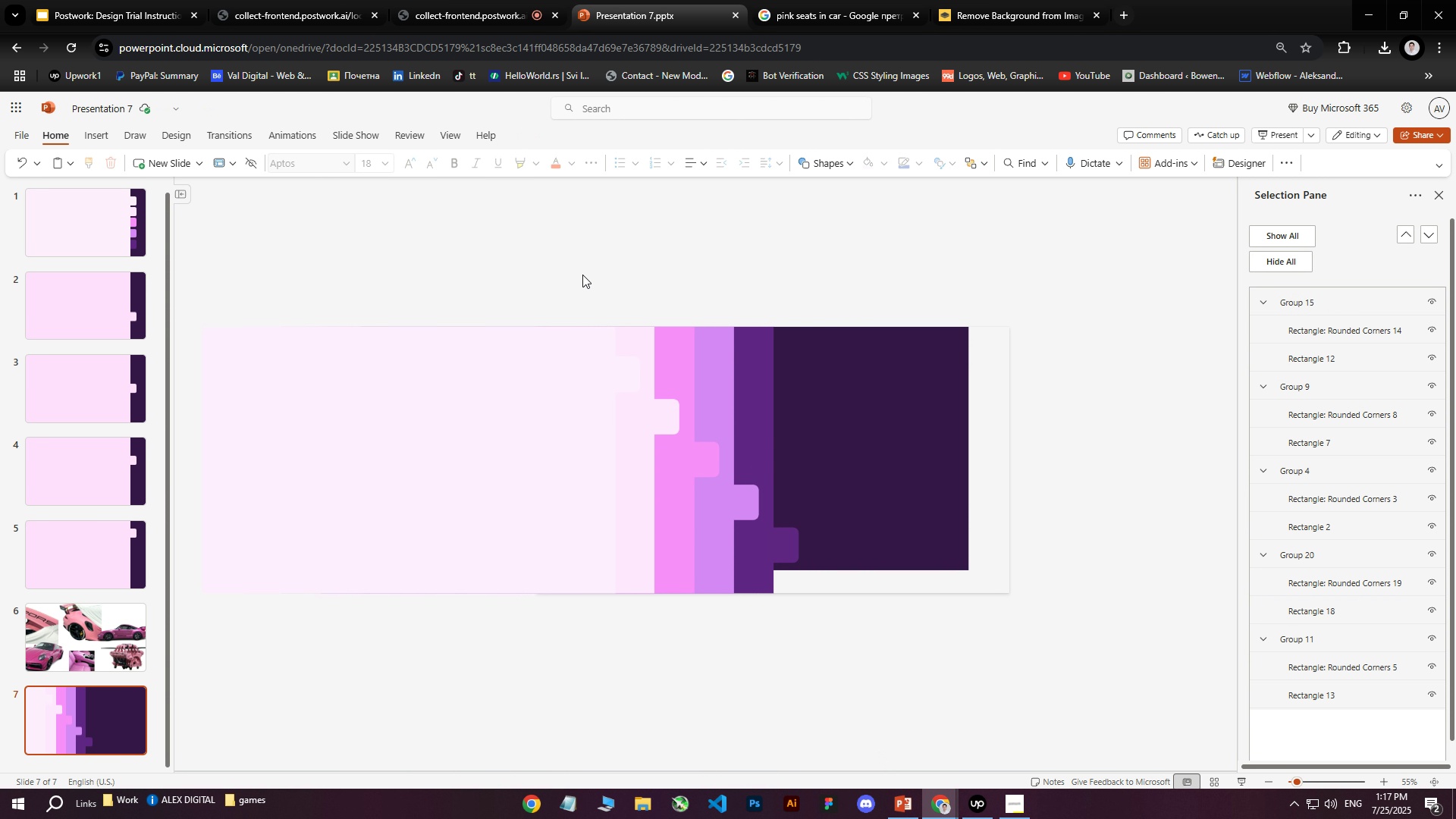 
mouse_move([469, 259])
 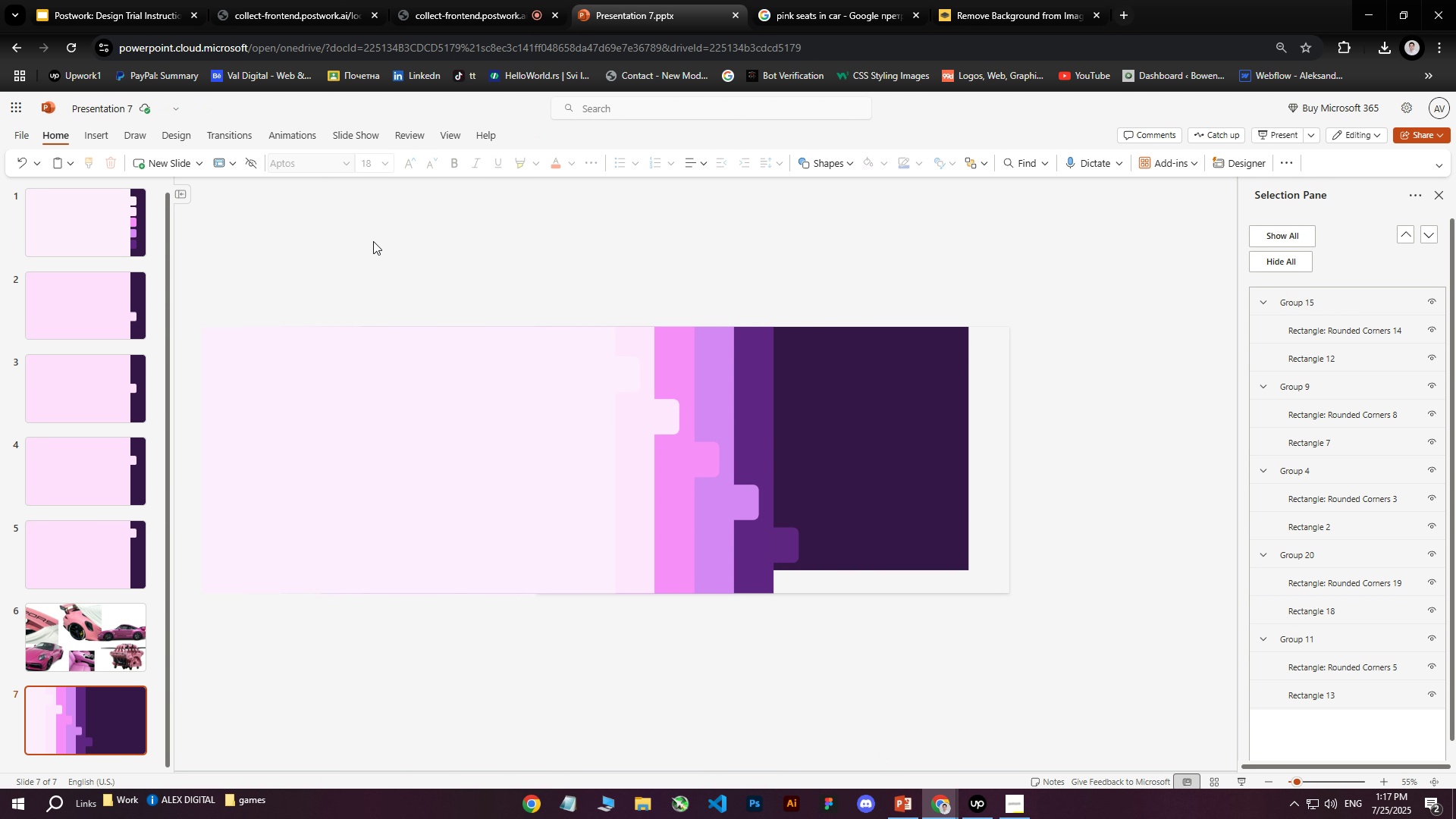 
left_click_drag(start_coordinate=[372, 241], to_coordinate=[763, 623])
 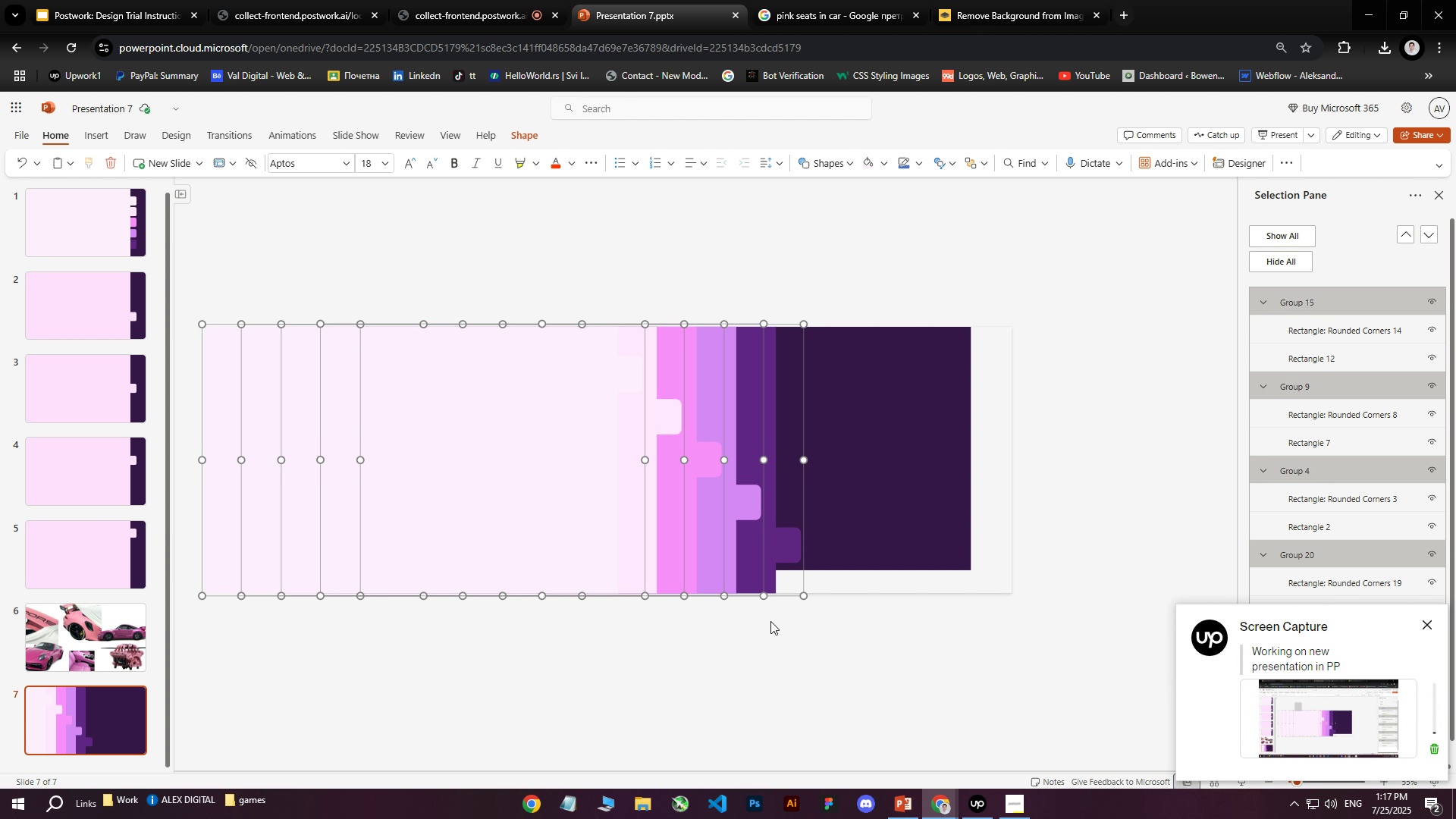 
hold_key(key=ArrowLeft, duration=1.53)
 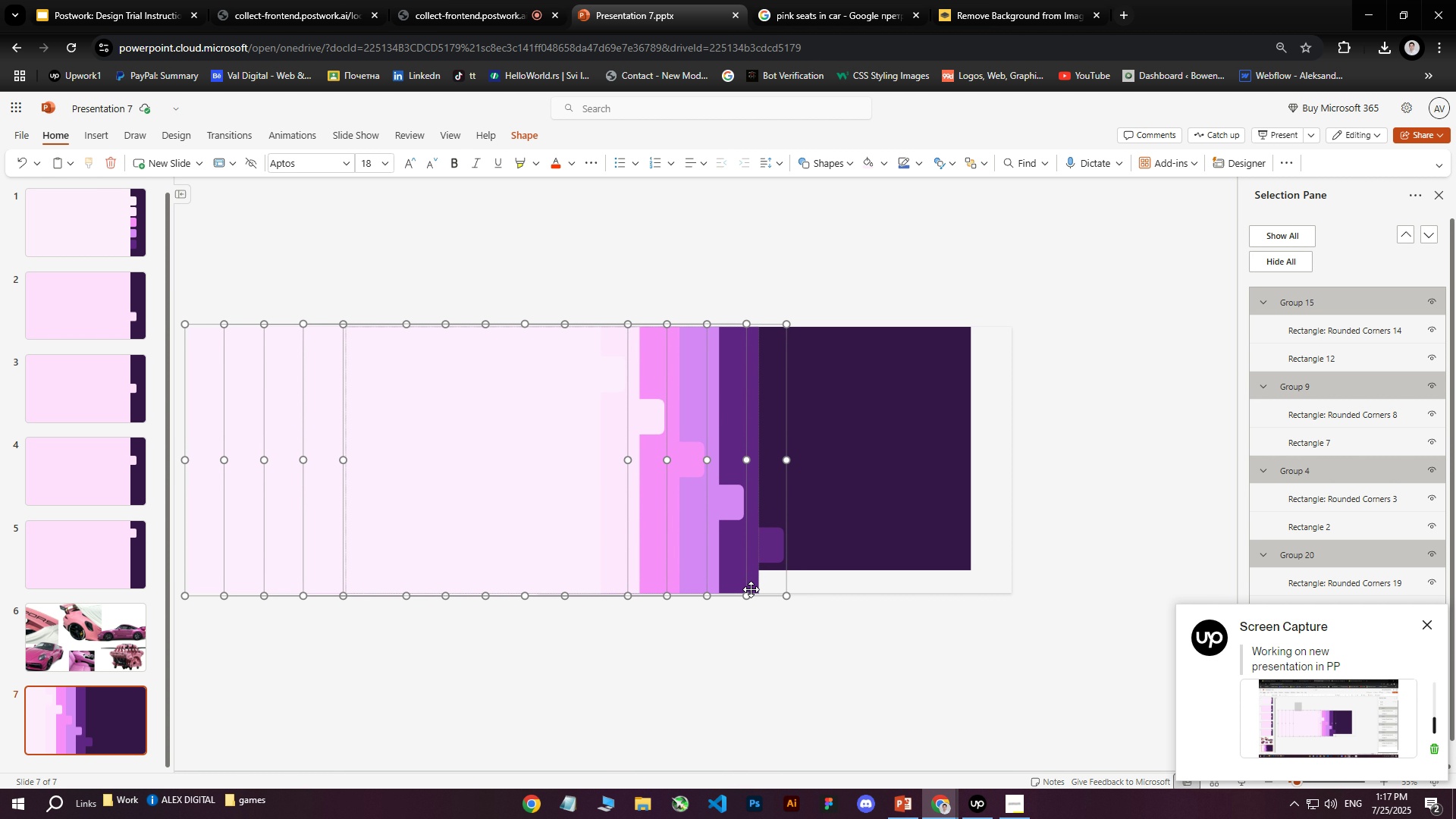 
hold_key(key=ArrowLeft, duration=1.52)
 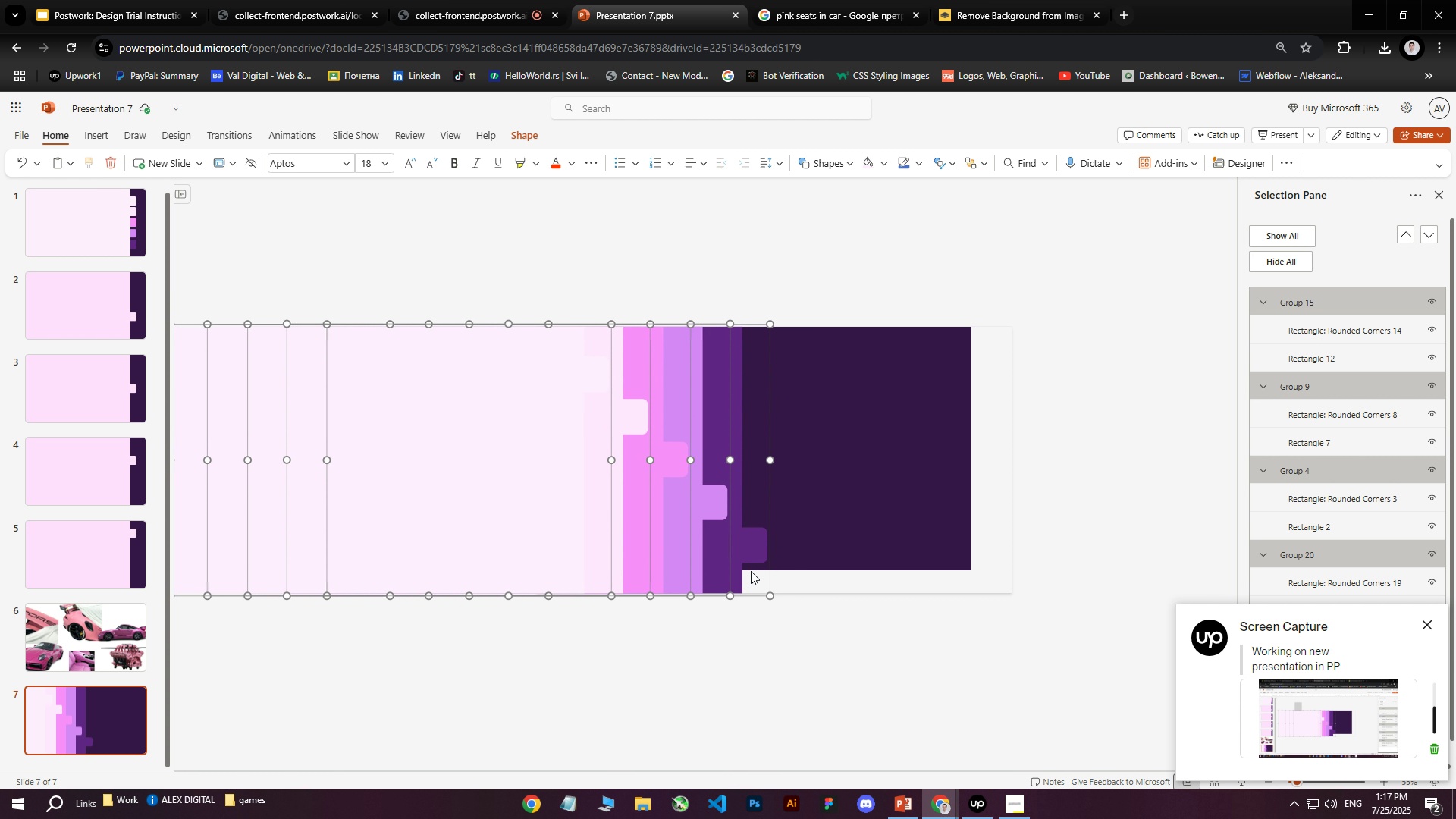 
hold_key(key=ArrowLeft, duration=1.53)
 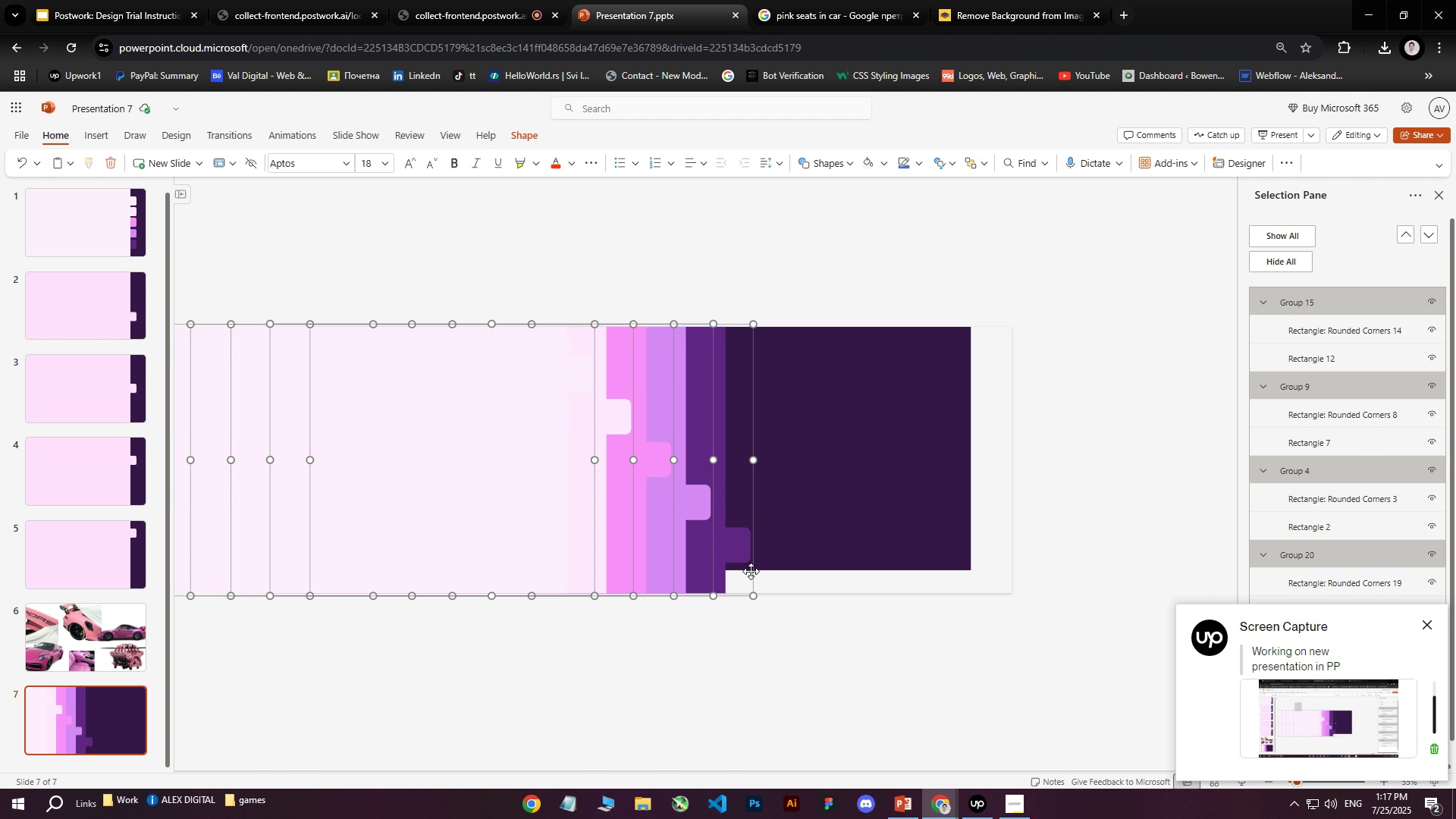 
hold_key(key=ArrowLeft, duration=1.51)
 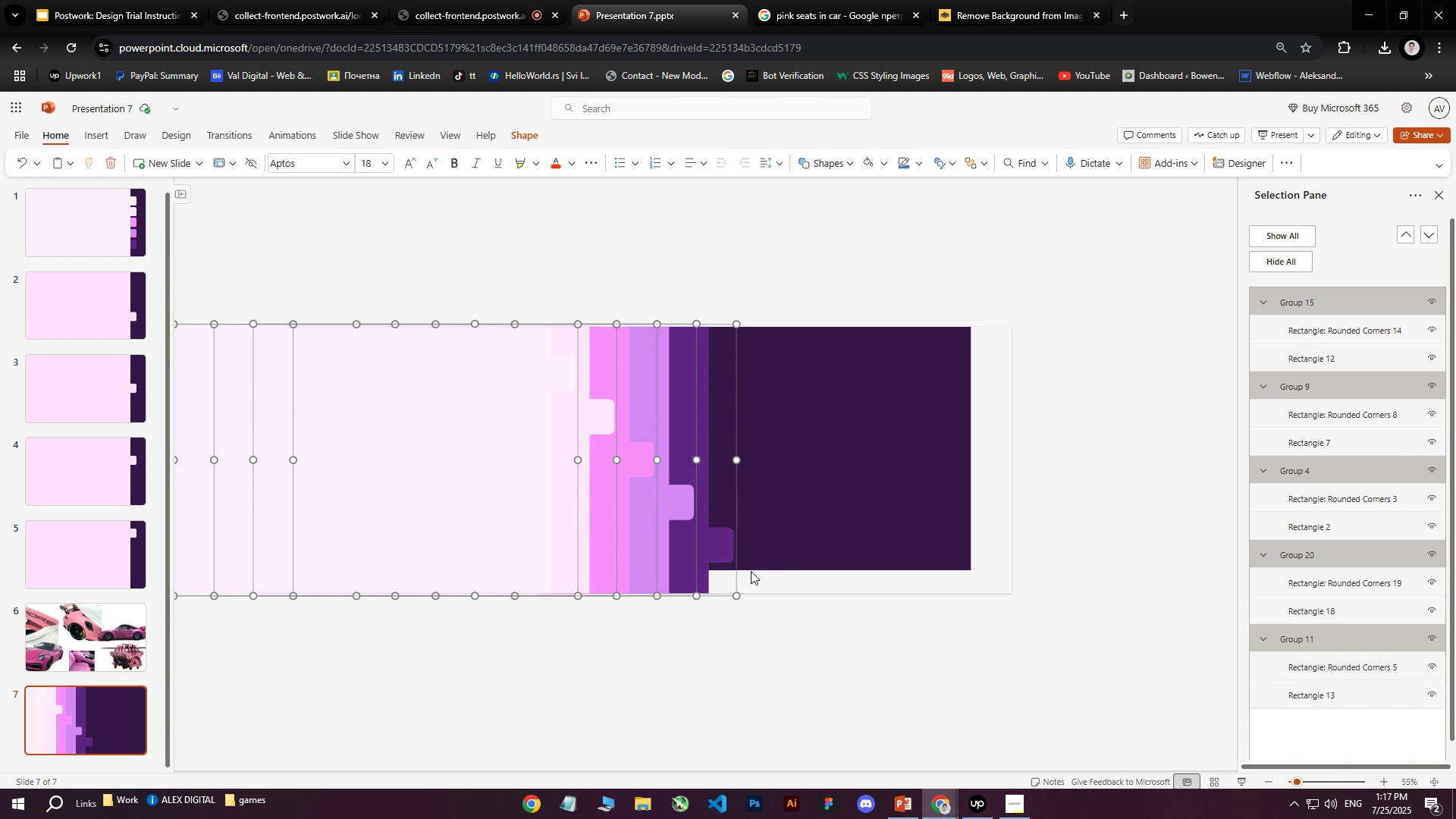 
hold_key(key=ArrowLeft, duration=1.52)
 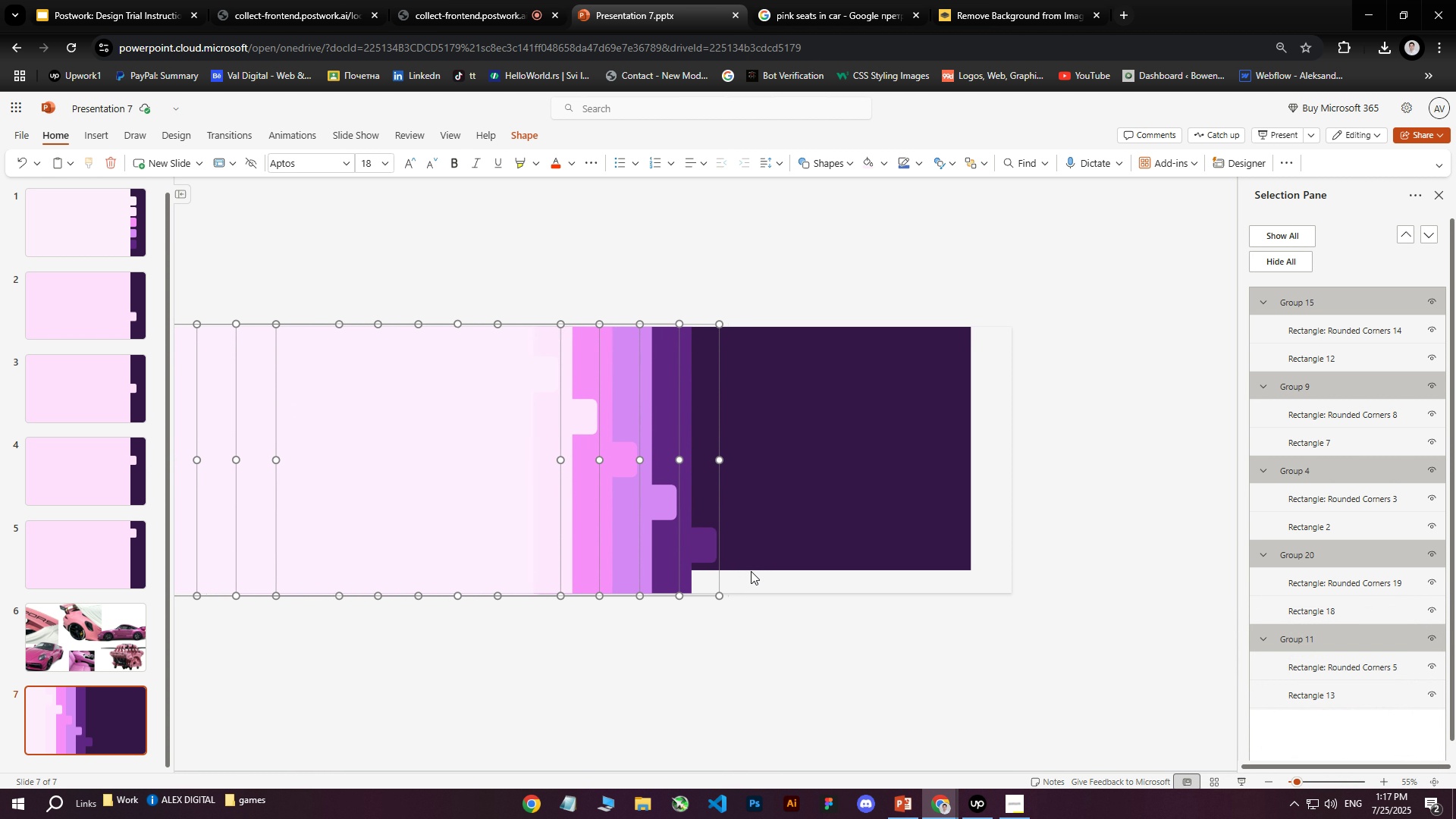 
hold_key(key=ArrowLeft, duration=0.65)
 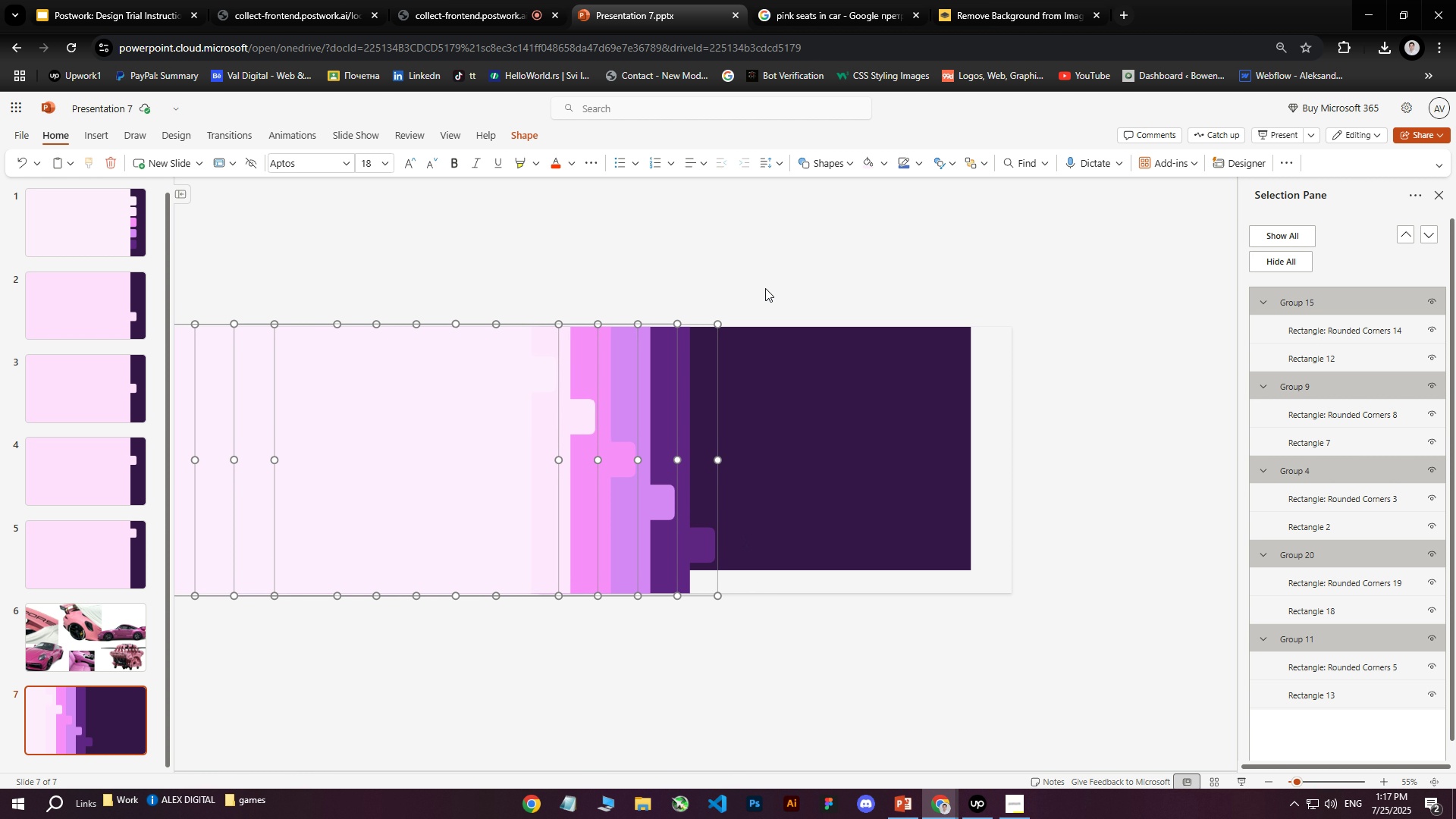 
left_click([767, 273])
 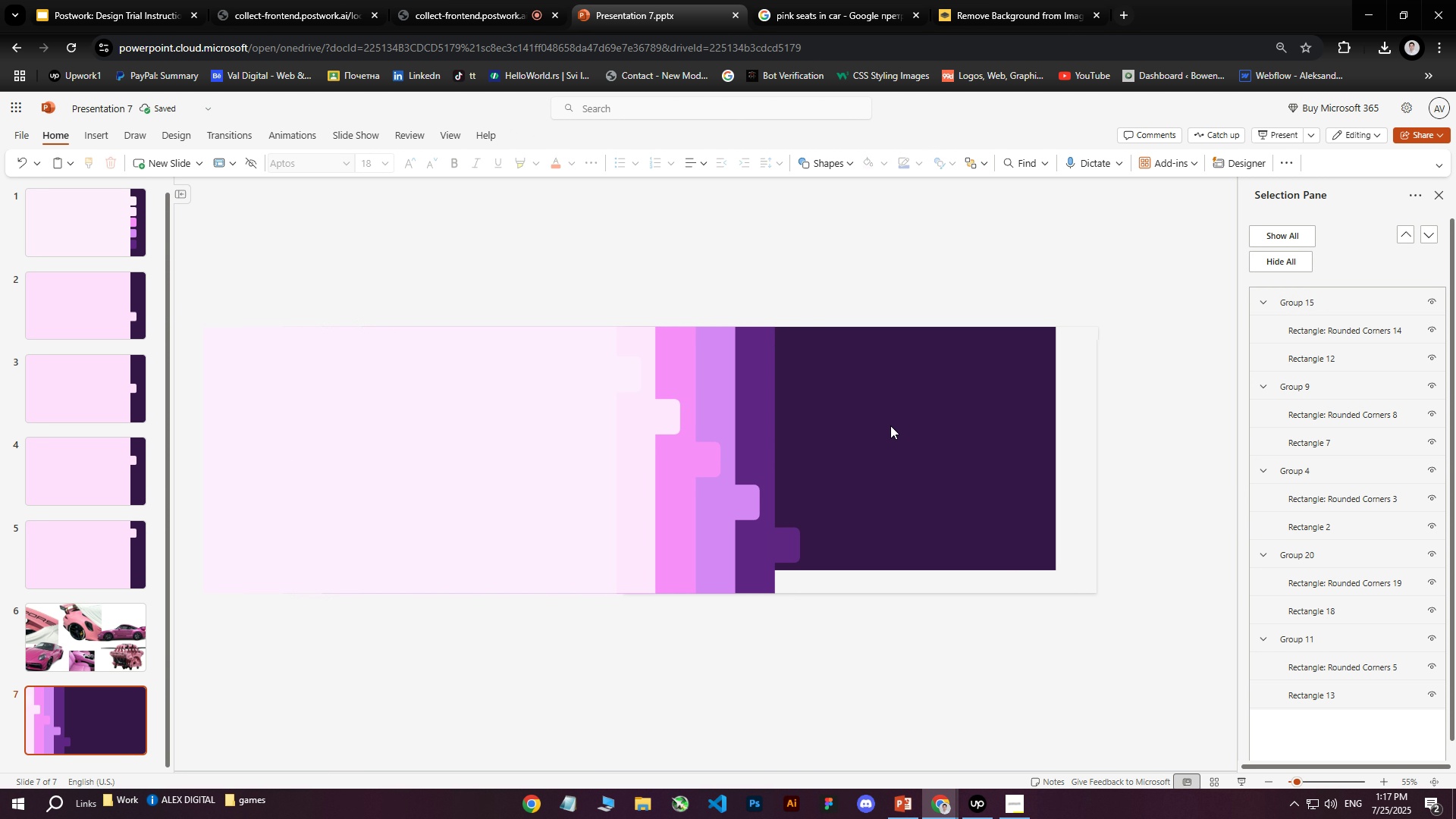 
hold_key(key=ControlLeft, duration=0.85)
scroll: coordinate [979, 488], scroll_direction: none, amount: 0.0
 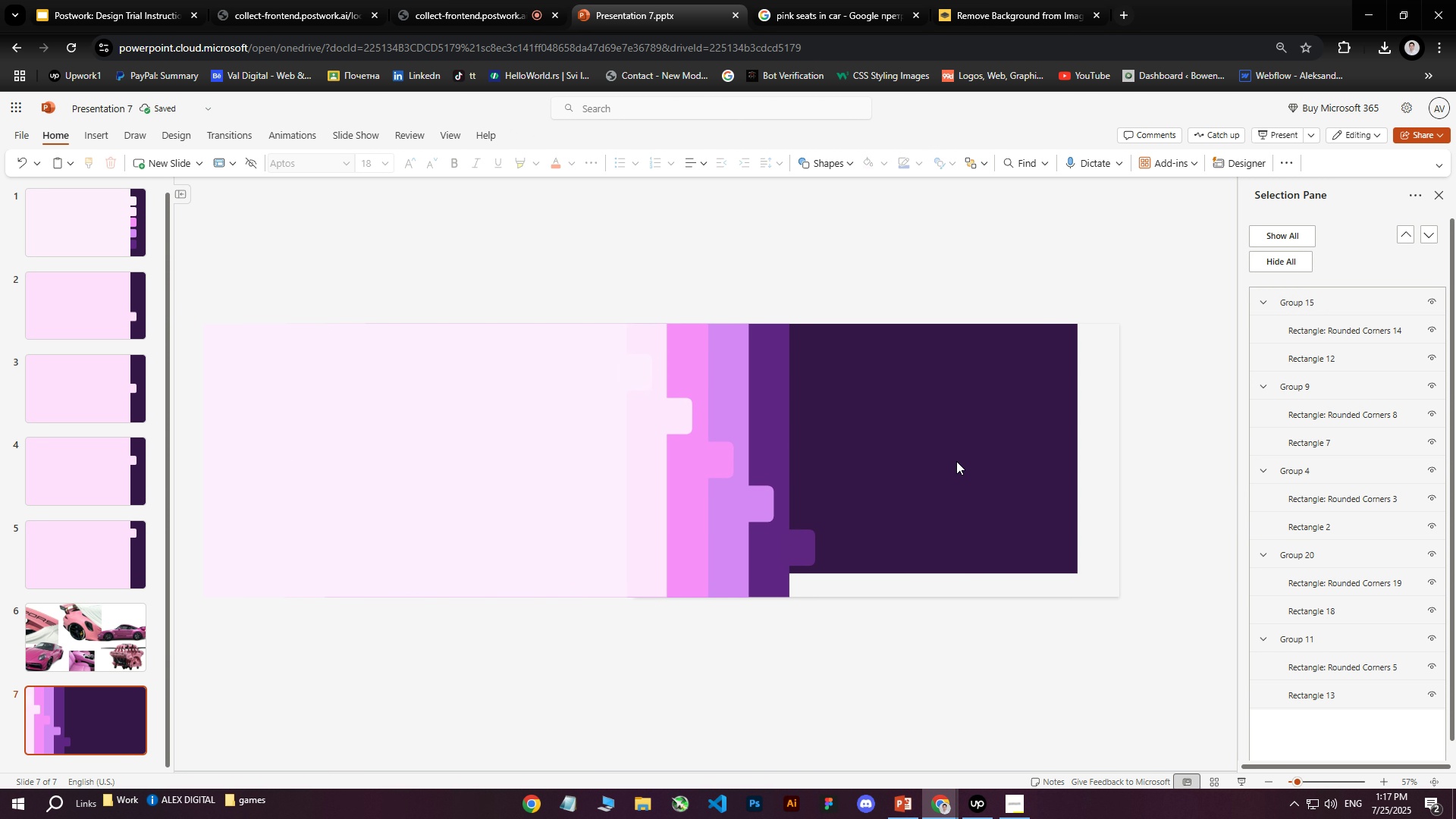 
double_click([956, 461])
 